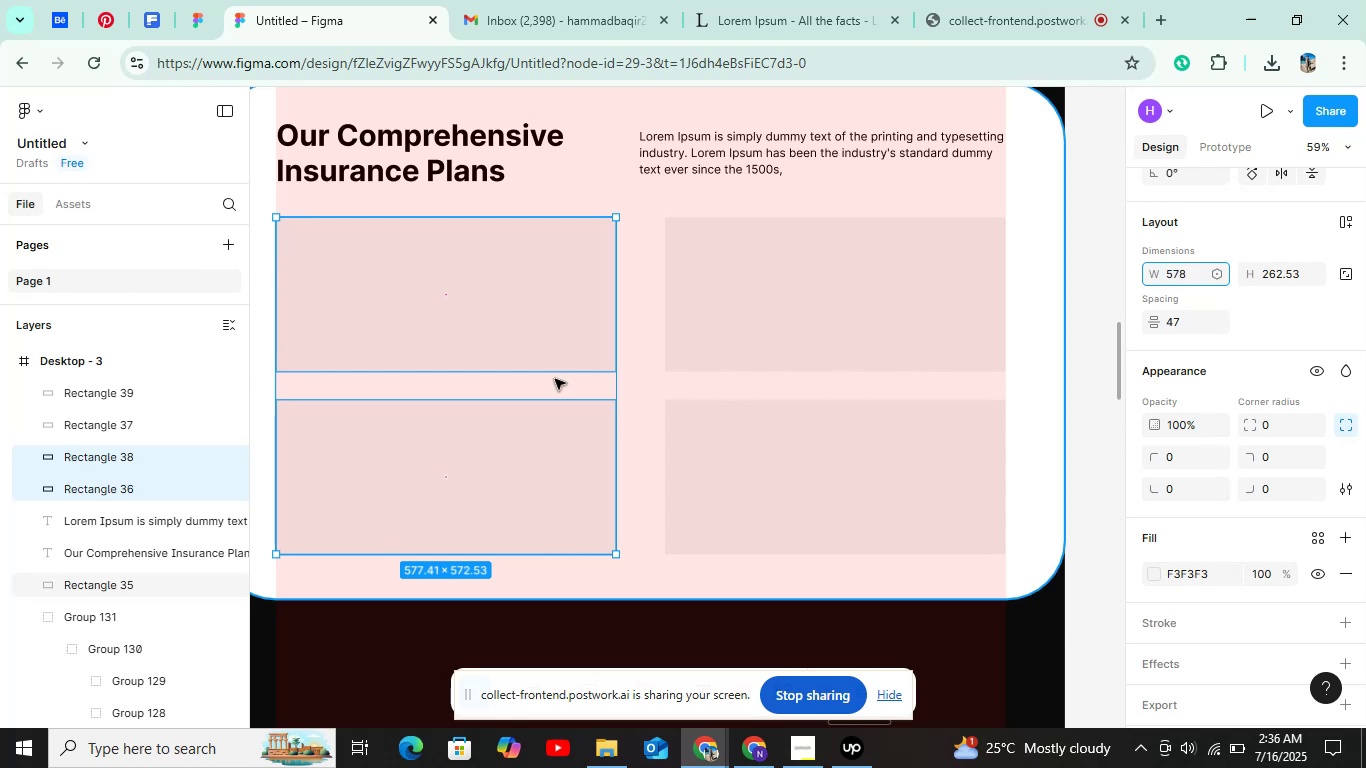 
left_click([521, 375])
 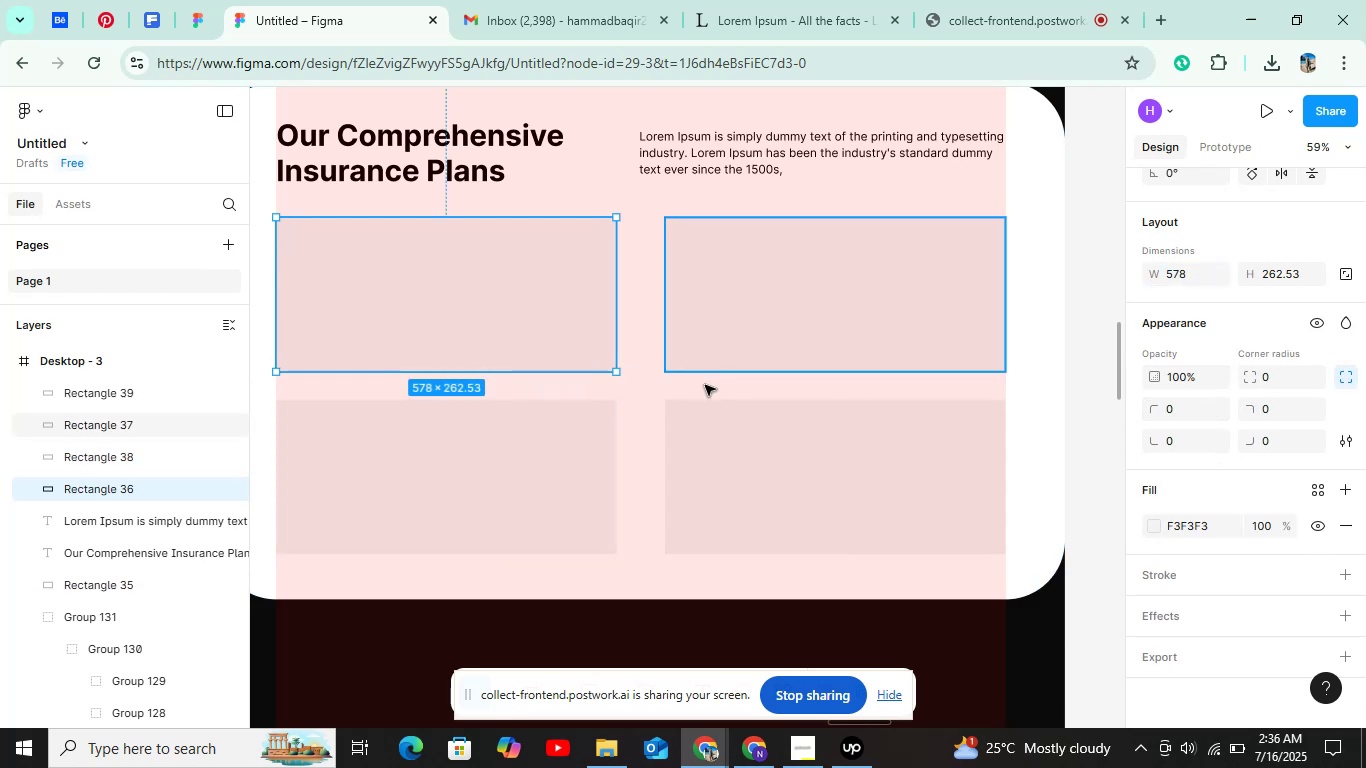 
left_click([698, 316])
 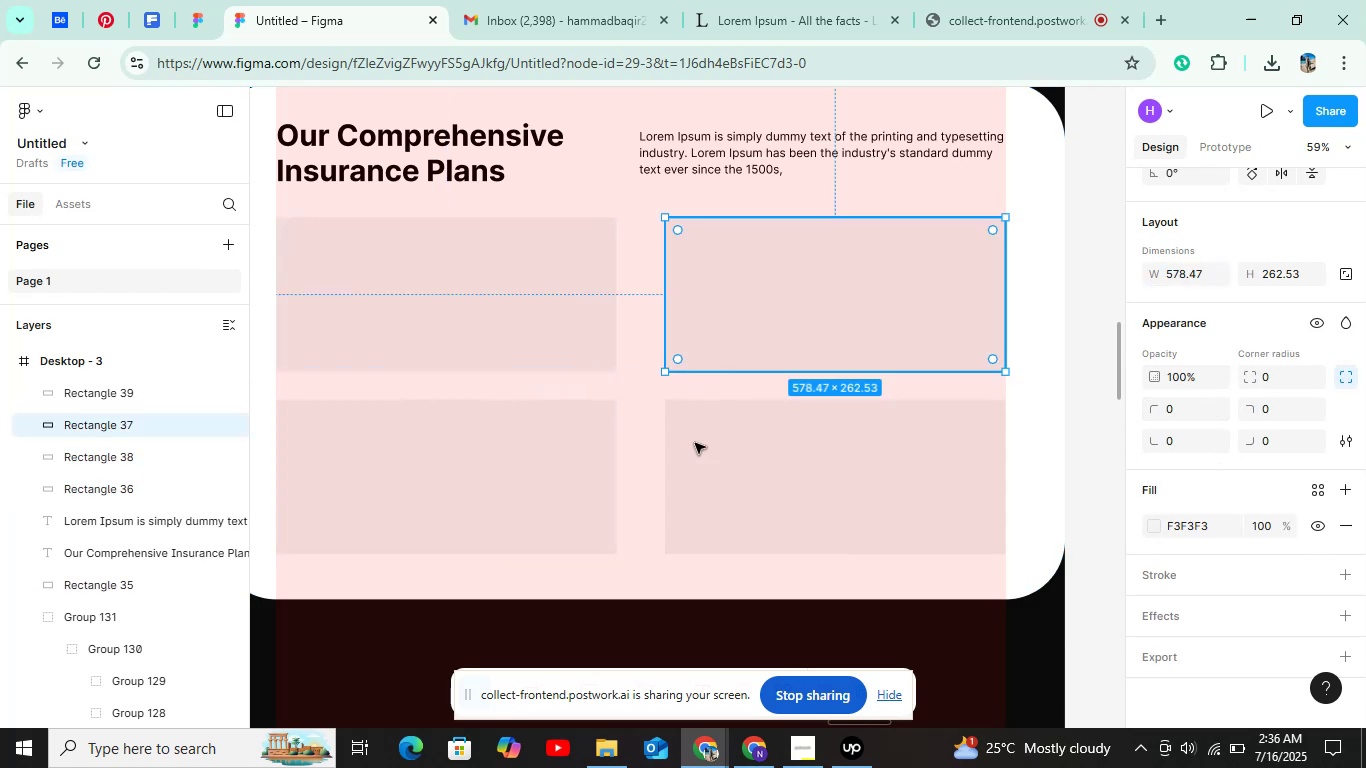 
left_click([697, 468])
 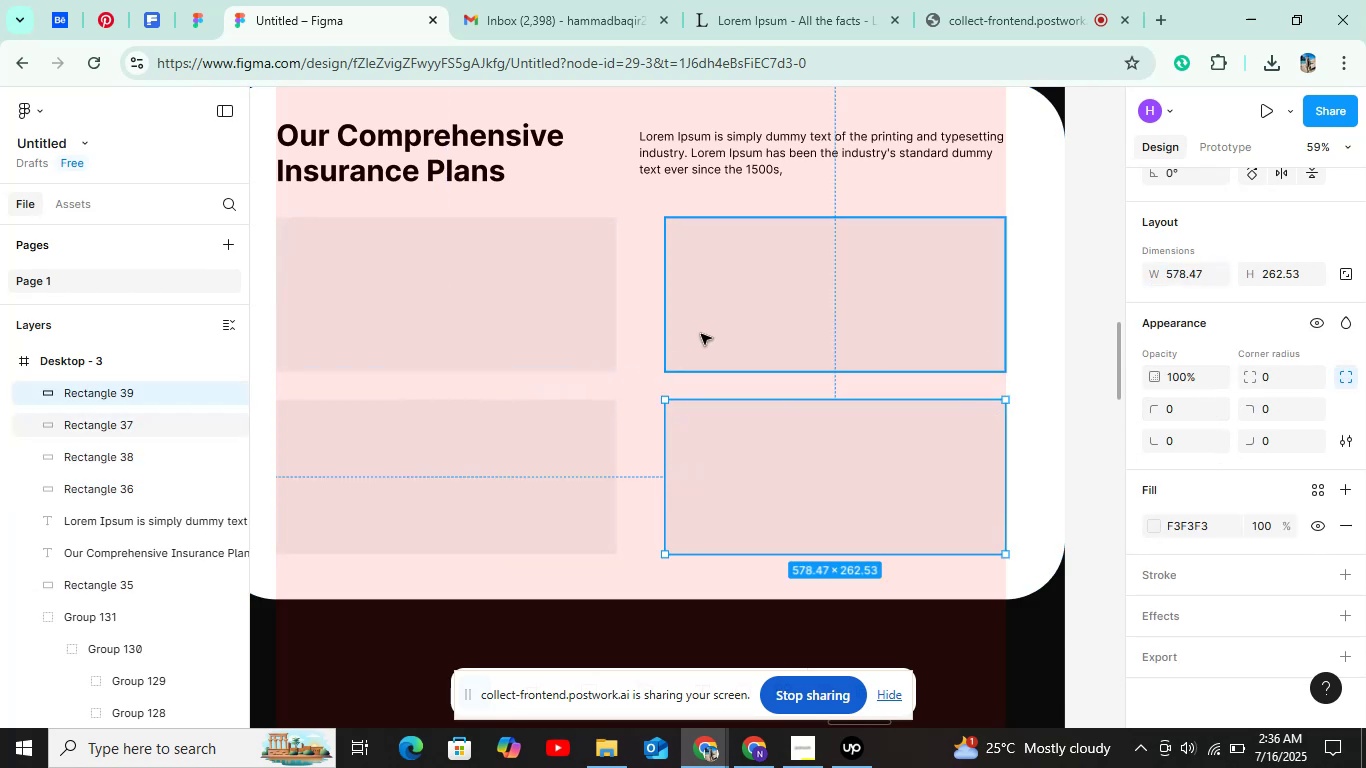 
left_click([701, 334])
 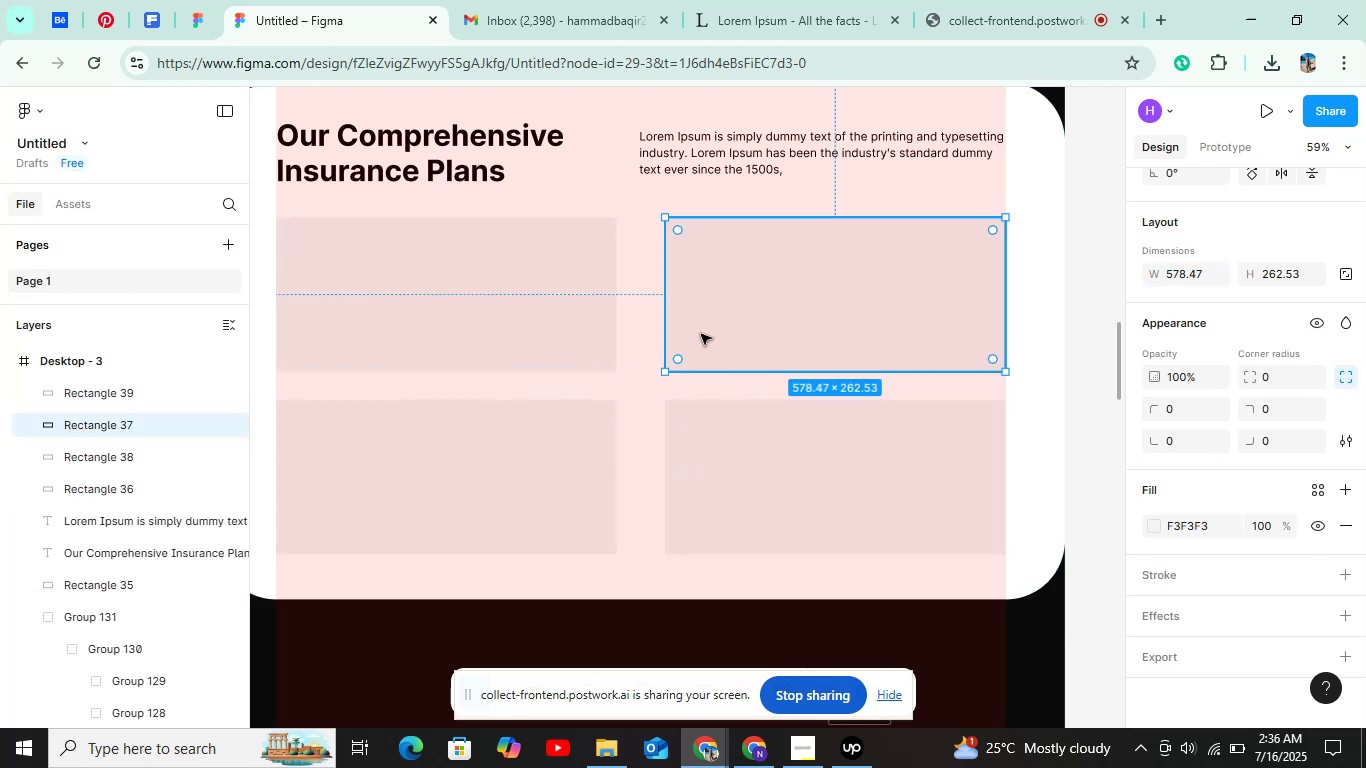 
hold_key(key=ShiftLeft, duration=0.39)
left_click([720, 462])
 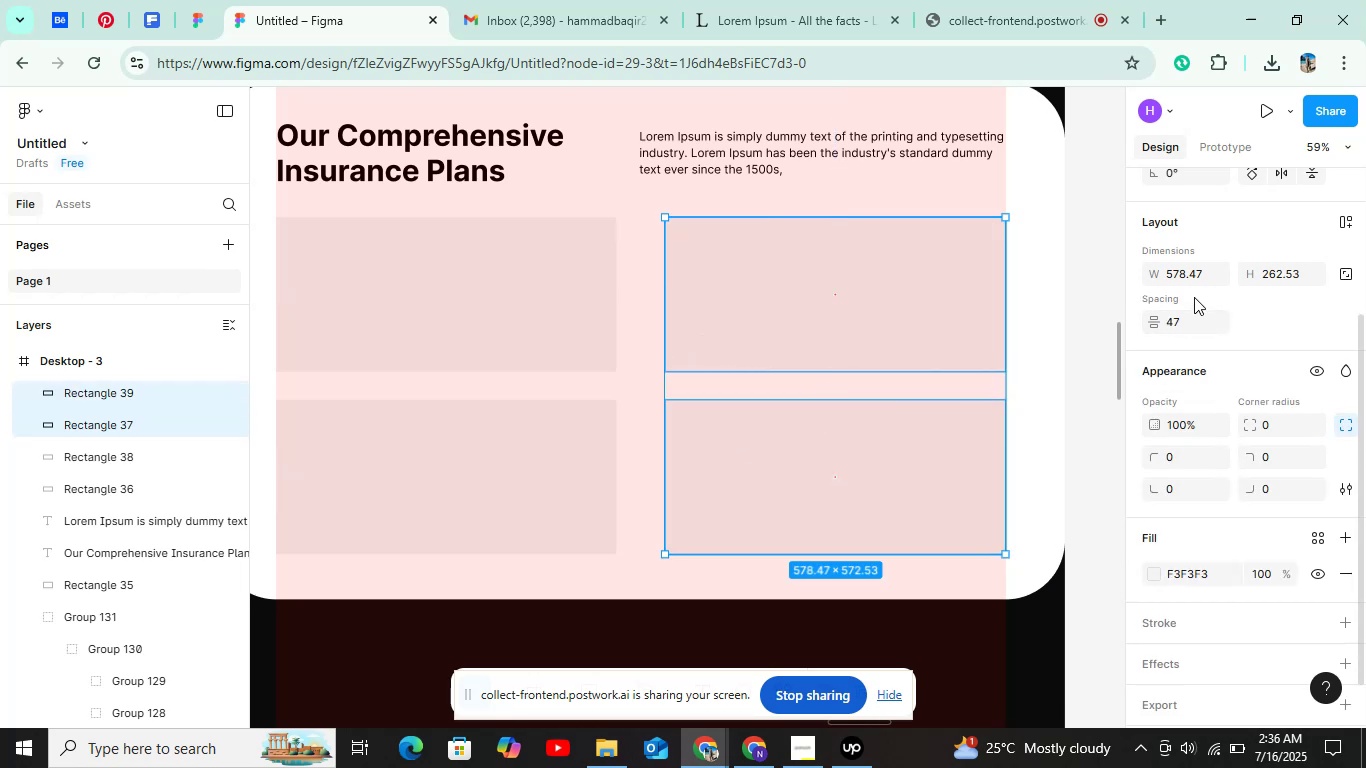 
left_click([1192, 276])
 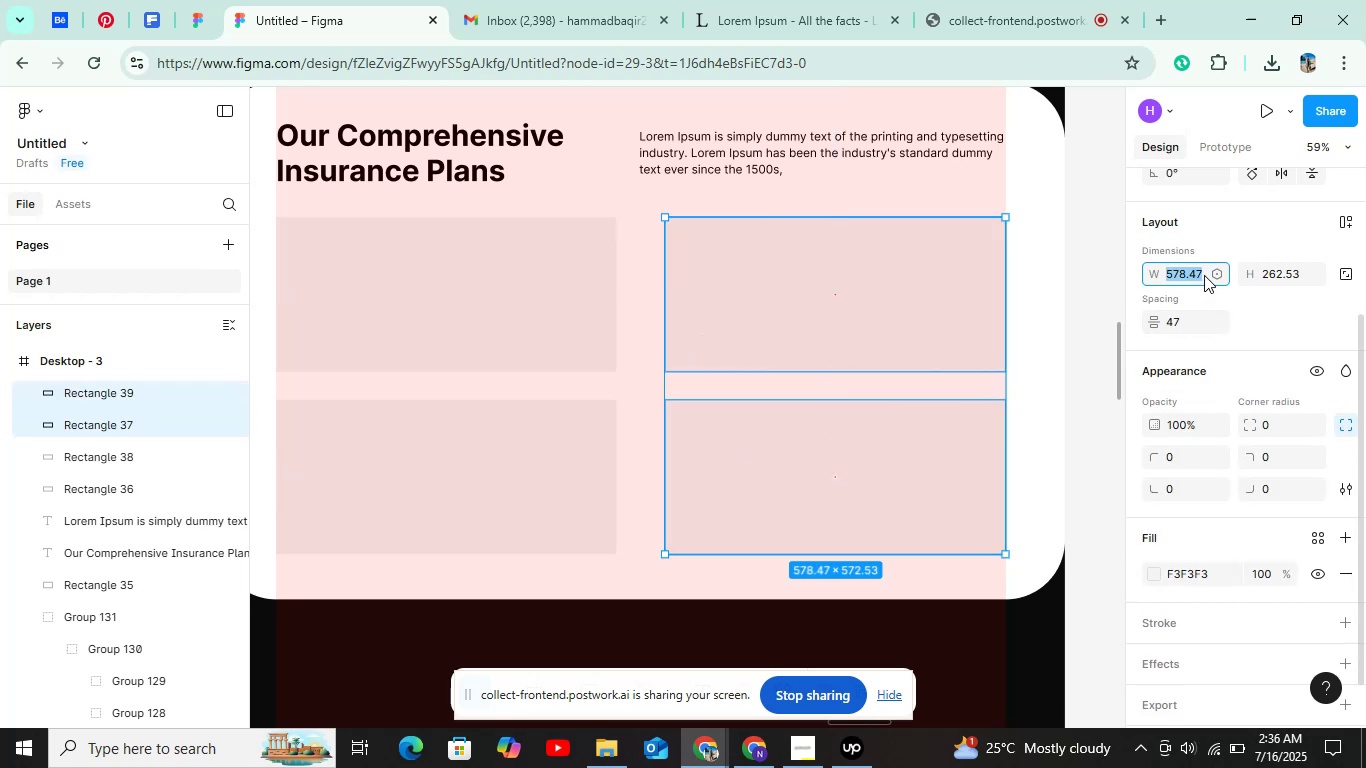 
left_click([1204, 275])
 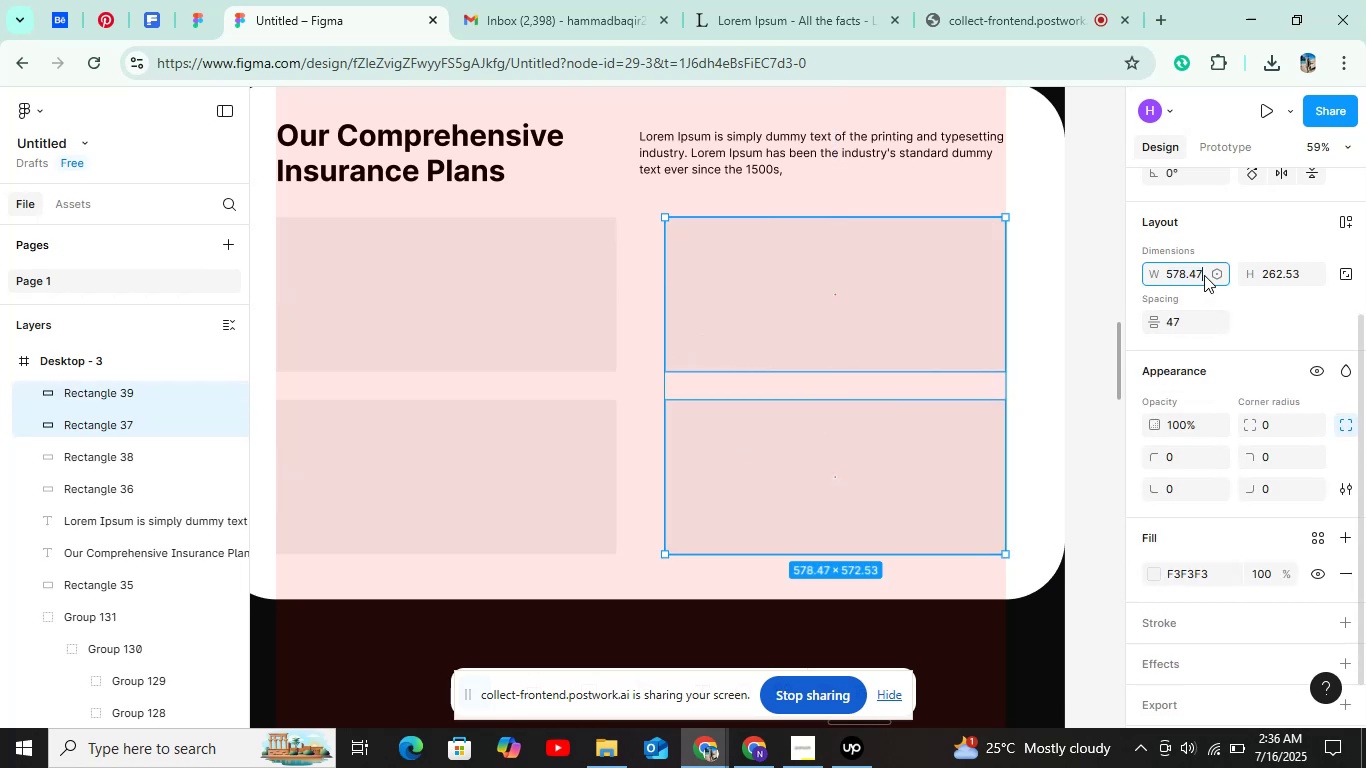 
key(Backspace)
 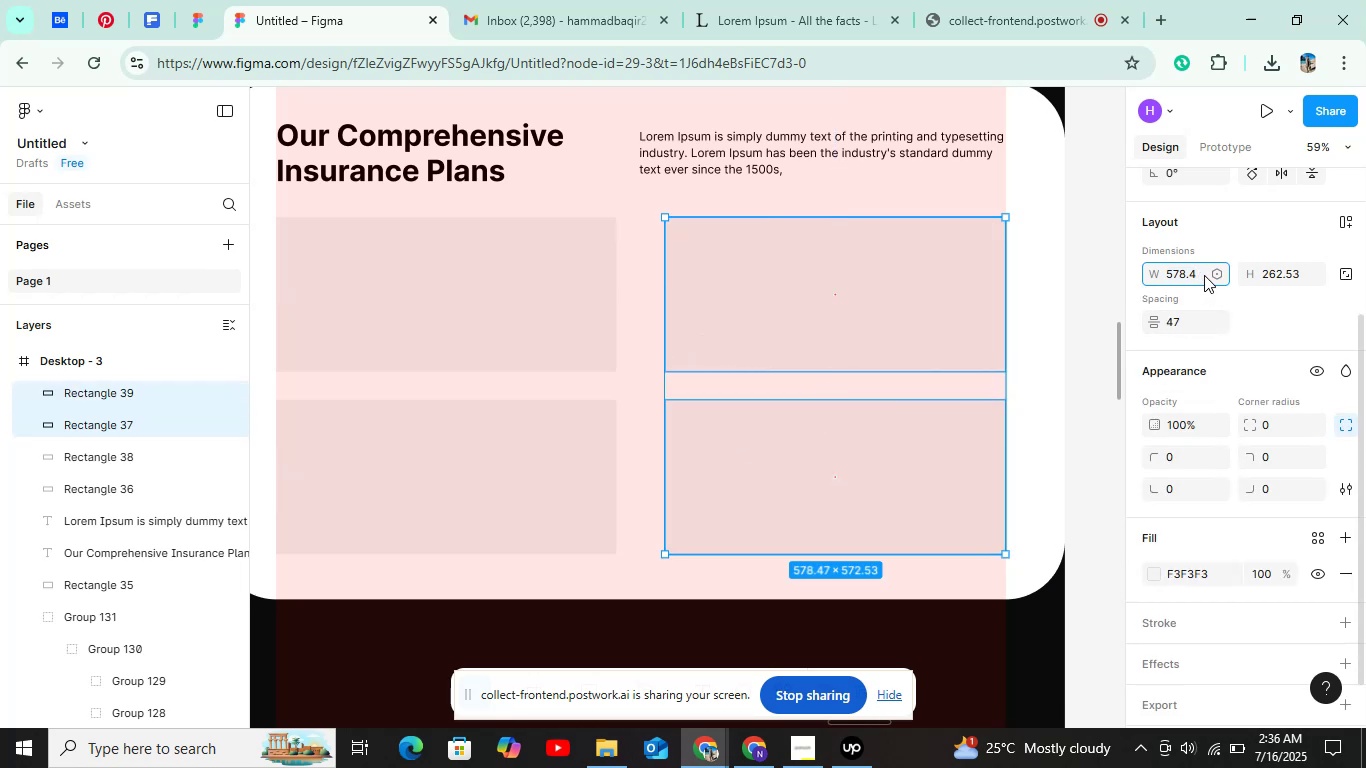 
key(Backspace)
 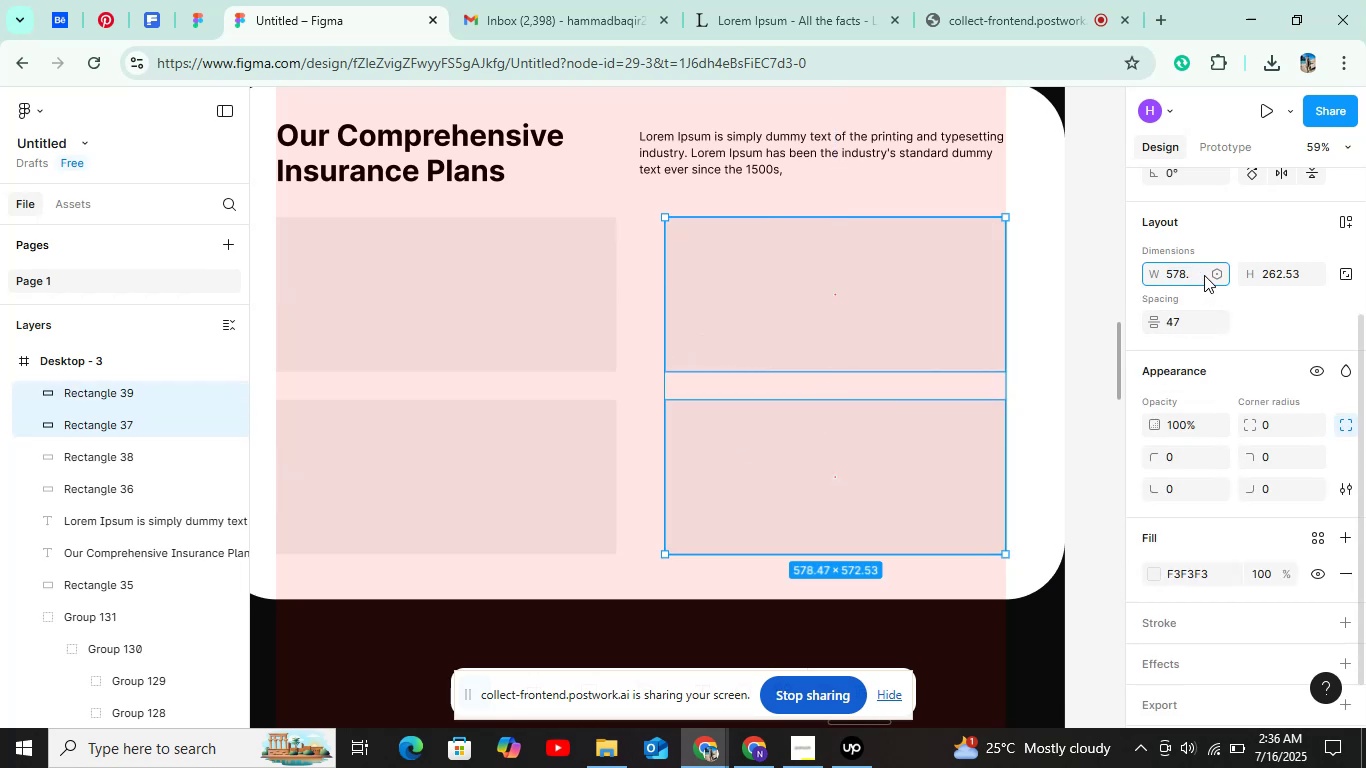 
key(Backspace)
 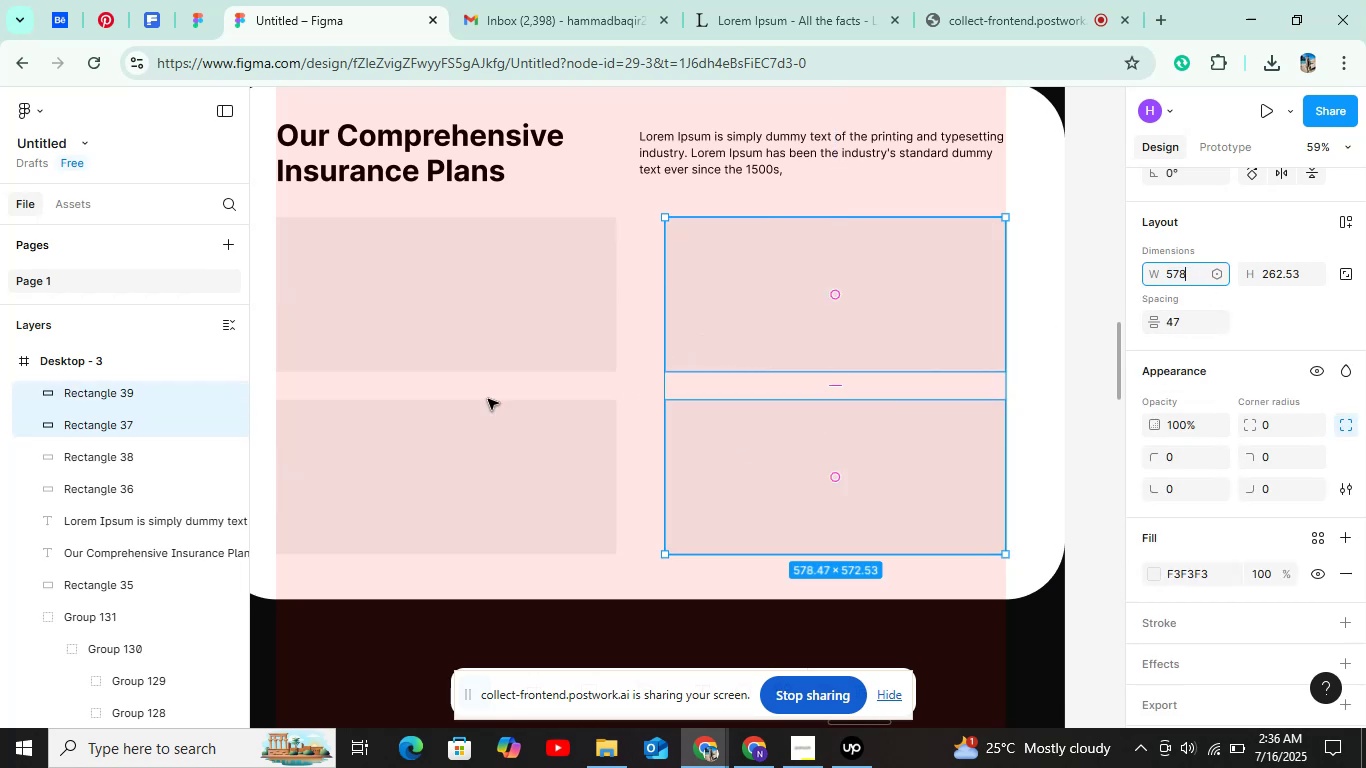 
left_click([477, 399])
 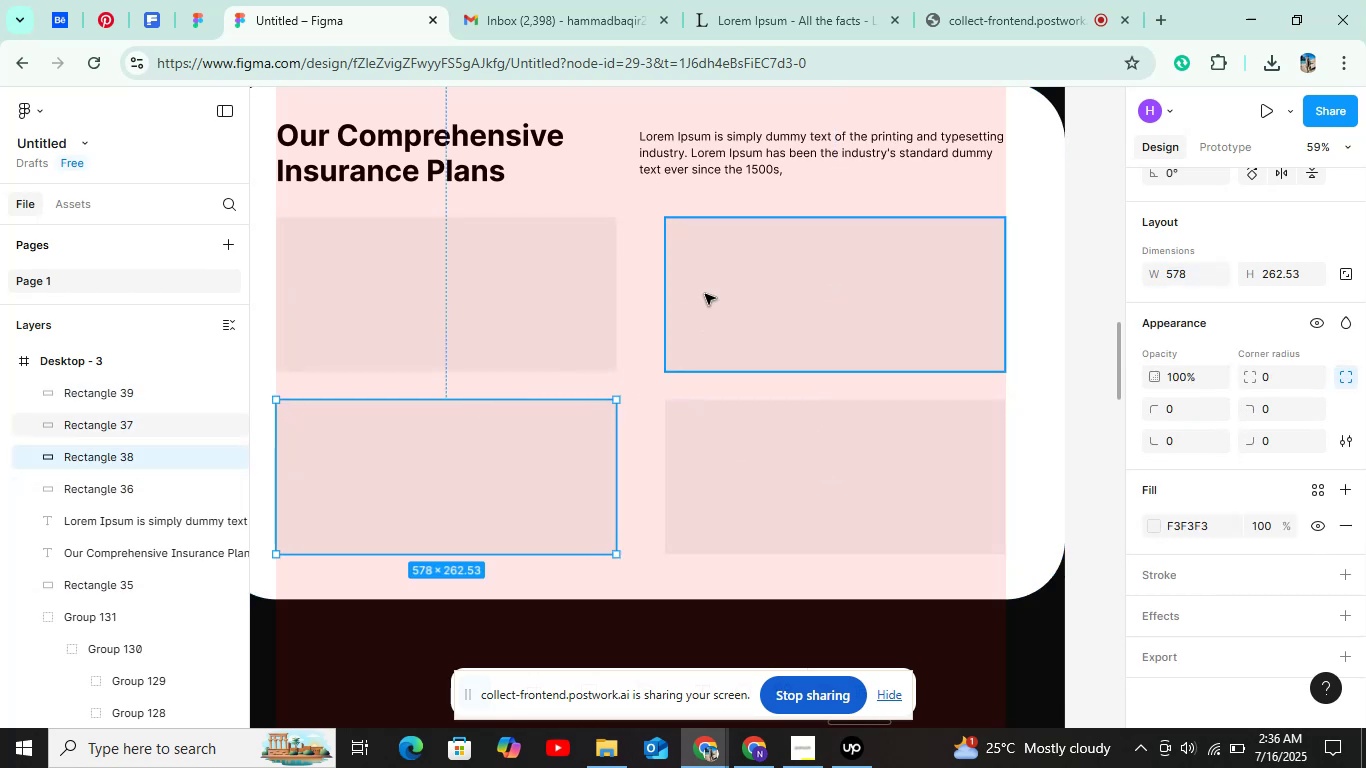 
double_click([571, 294])
 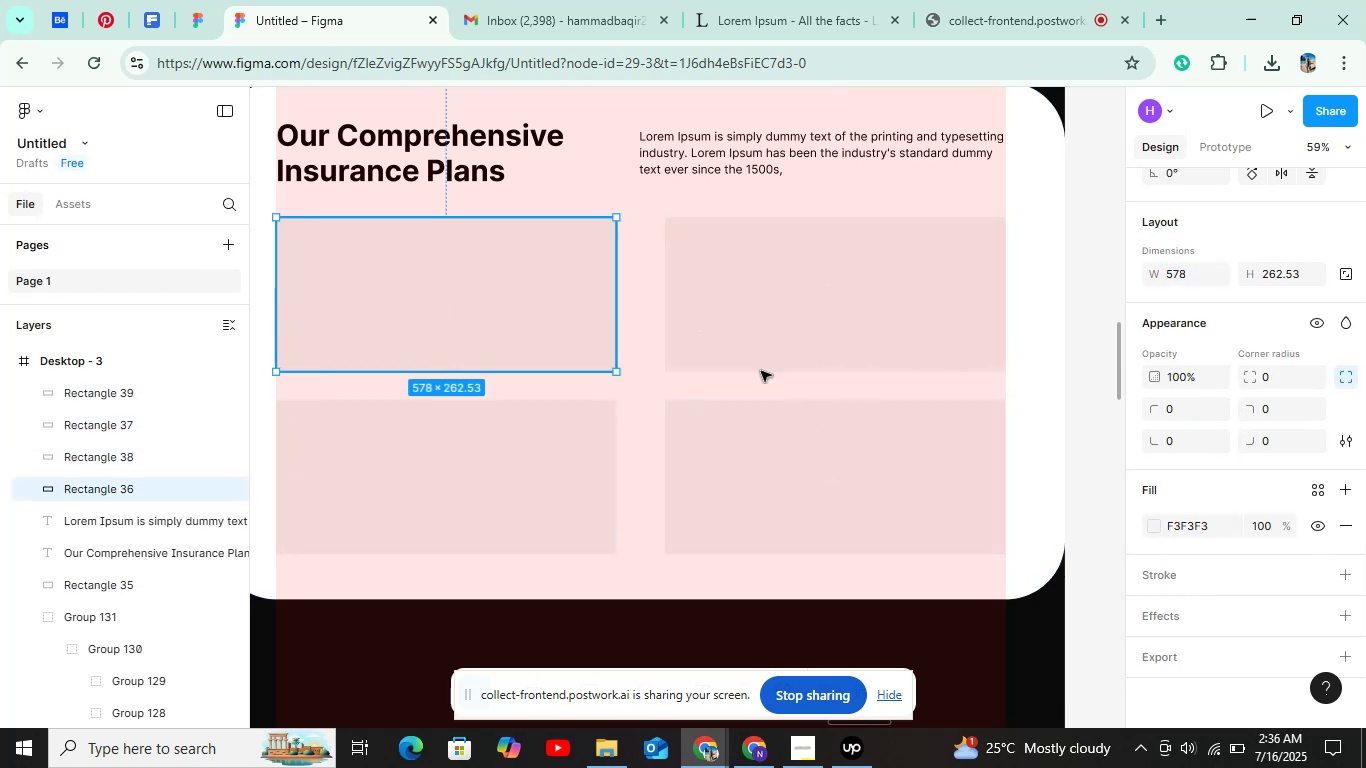 
key(Control+ControlLeft)
 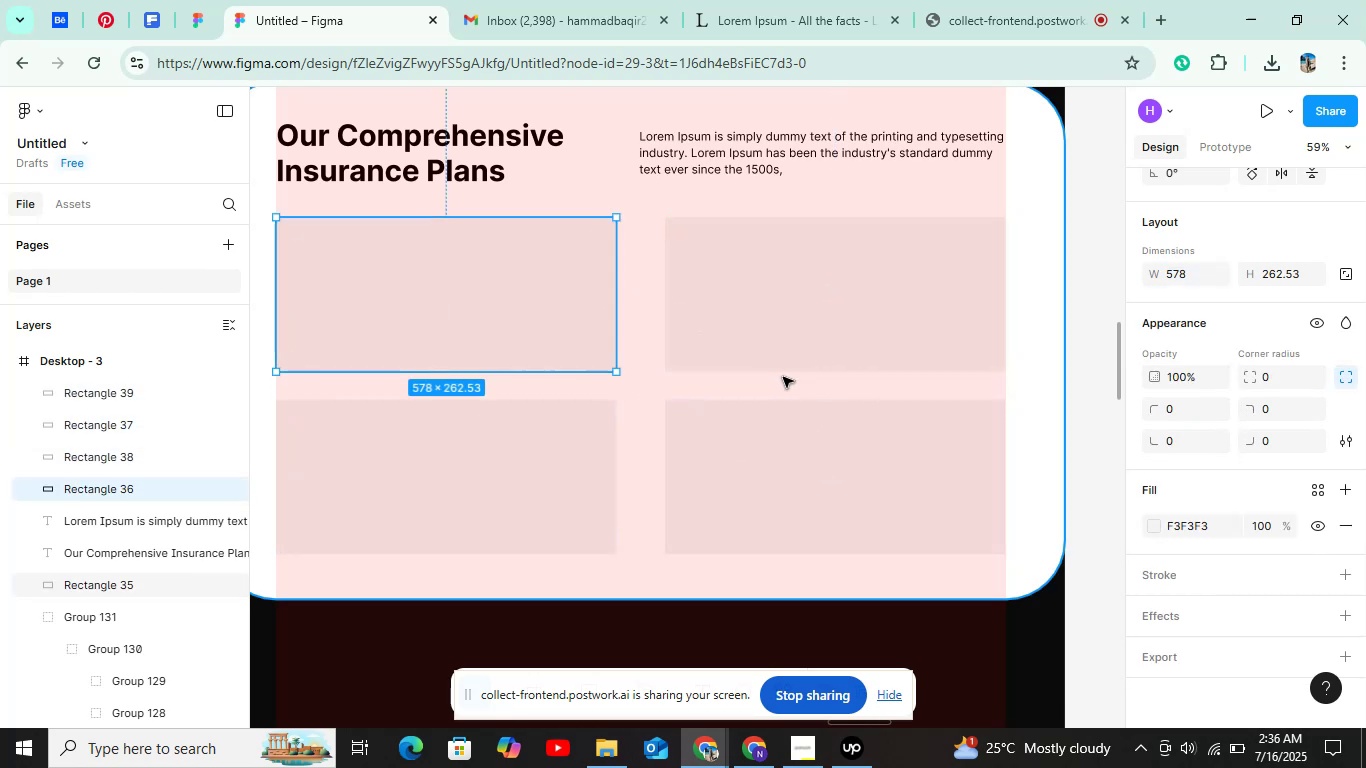 
scroll: coordinate [783, 377], scroll_direction: down, amount: 5.0
 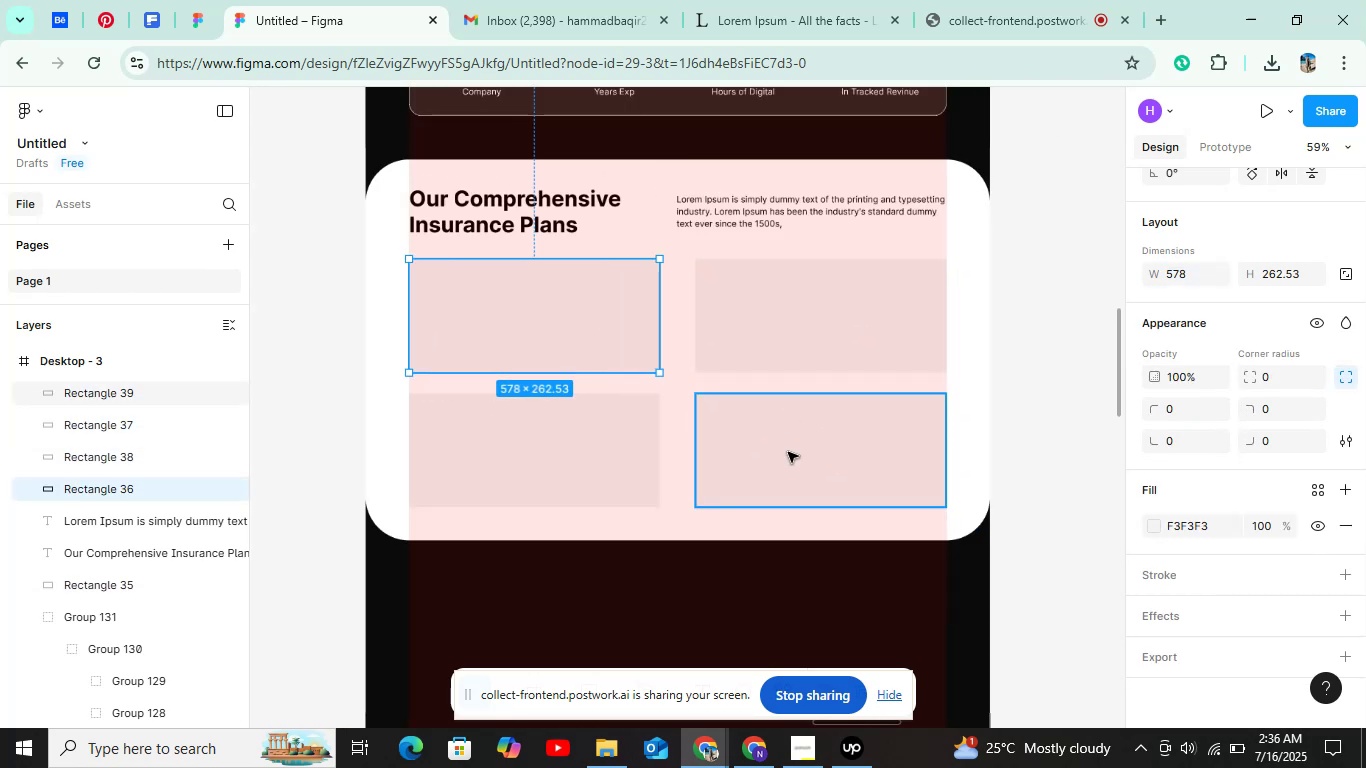 
key(Control+ControlLeft)
 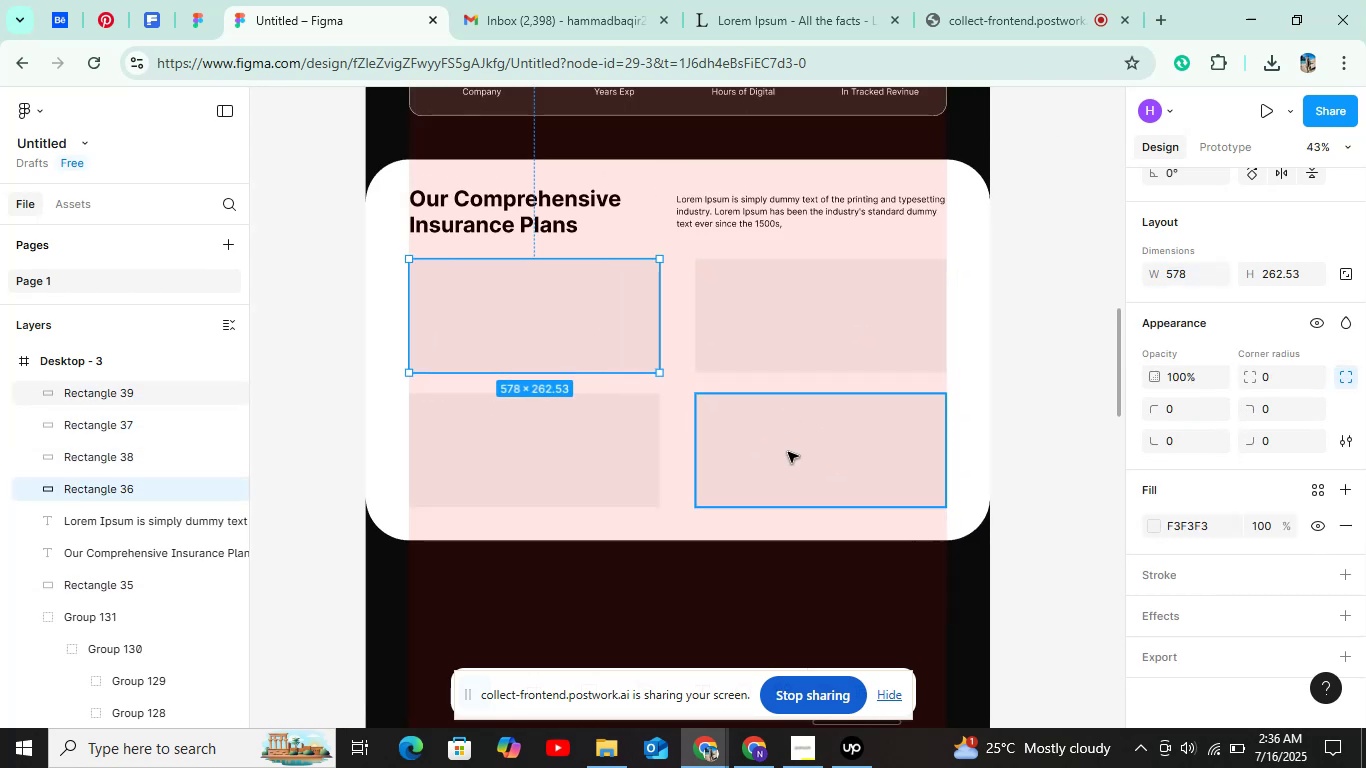 
scroll: coordinate [788, 452], scroll_direction: down, amount: 5.0
 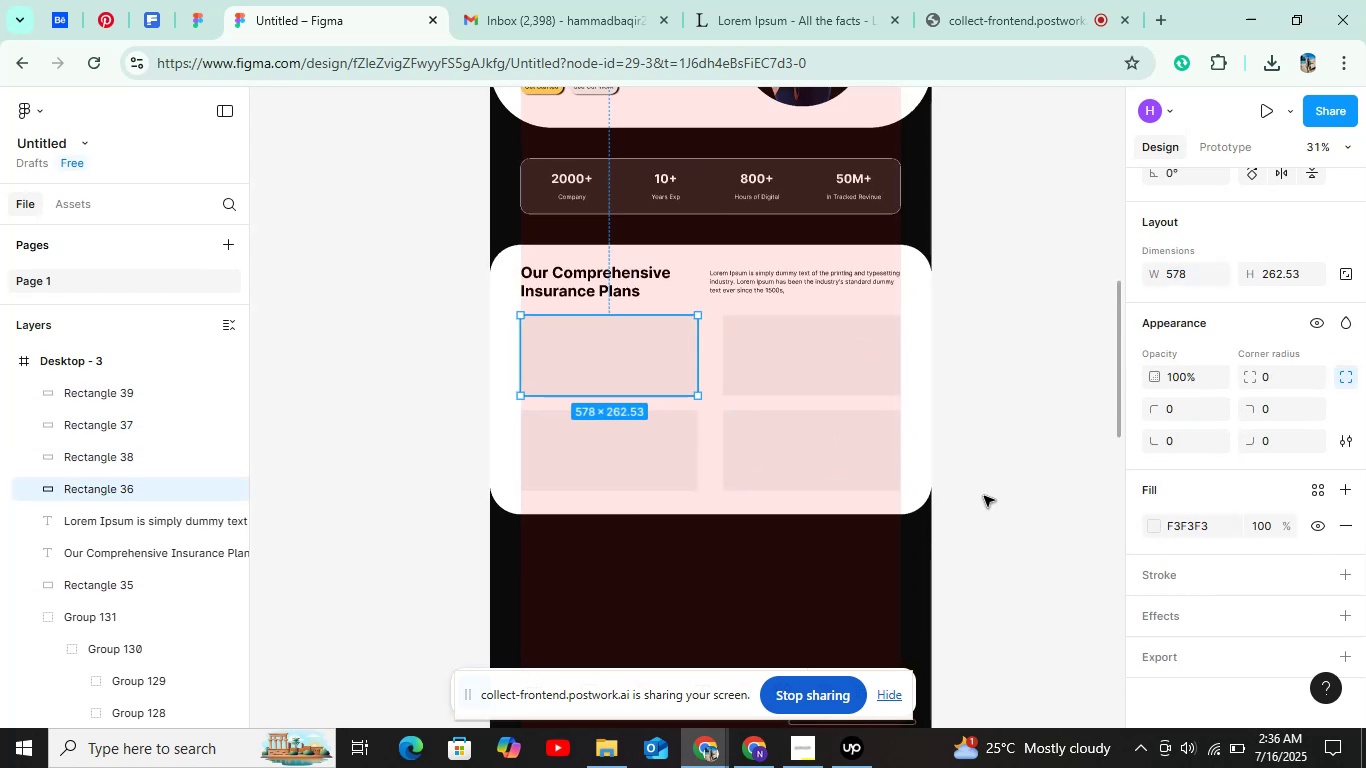 
left_click([984, 496])
 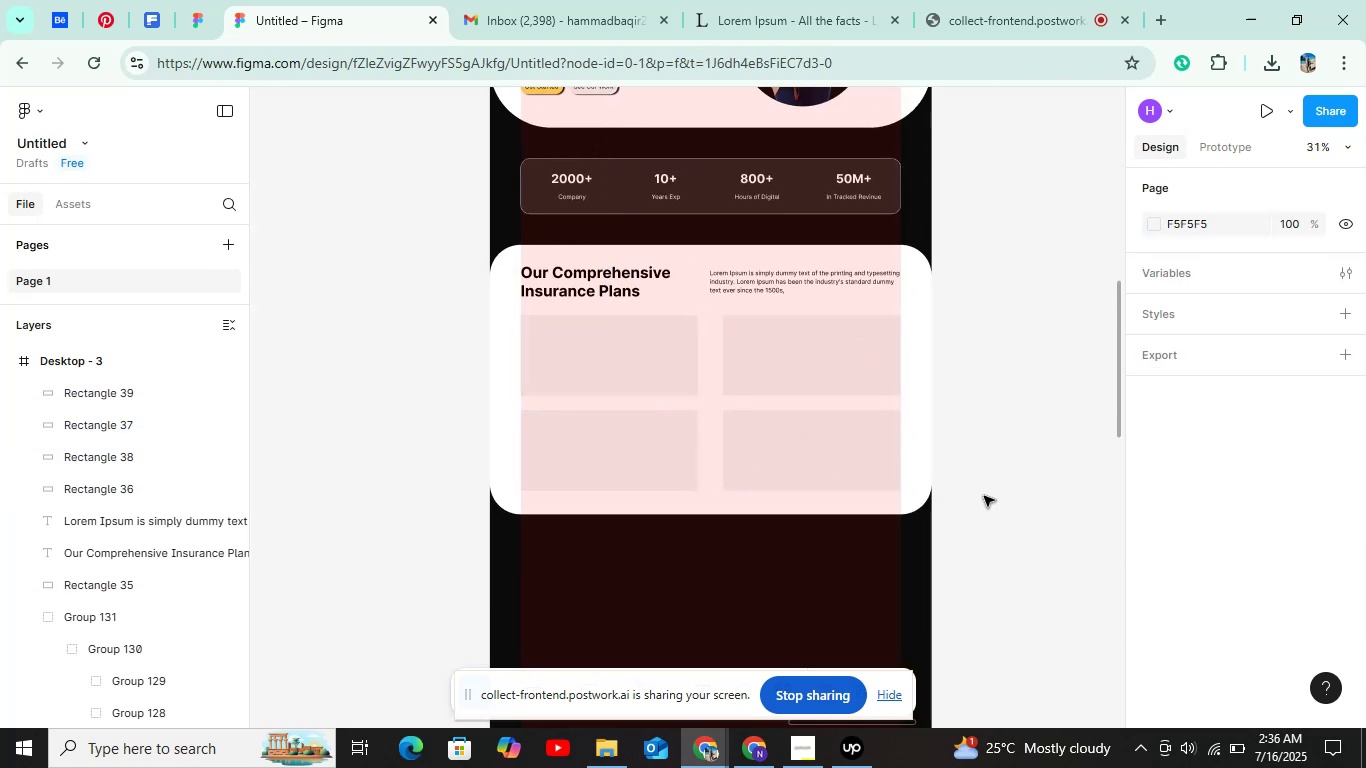 
hold_key(key=ControlLeft, duration=1.5)
scroll: coordinate [768, 402], scroll_direction: up, amount: 6.0
 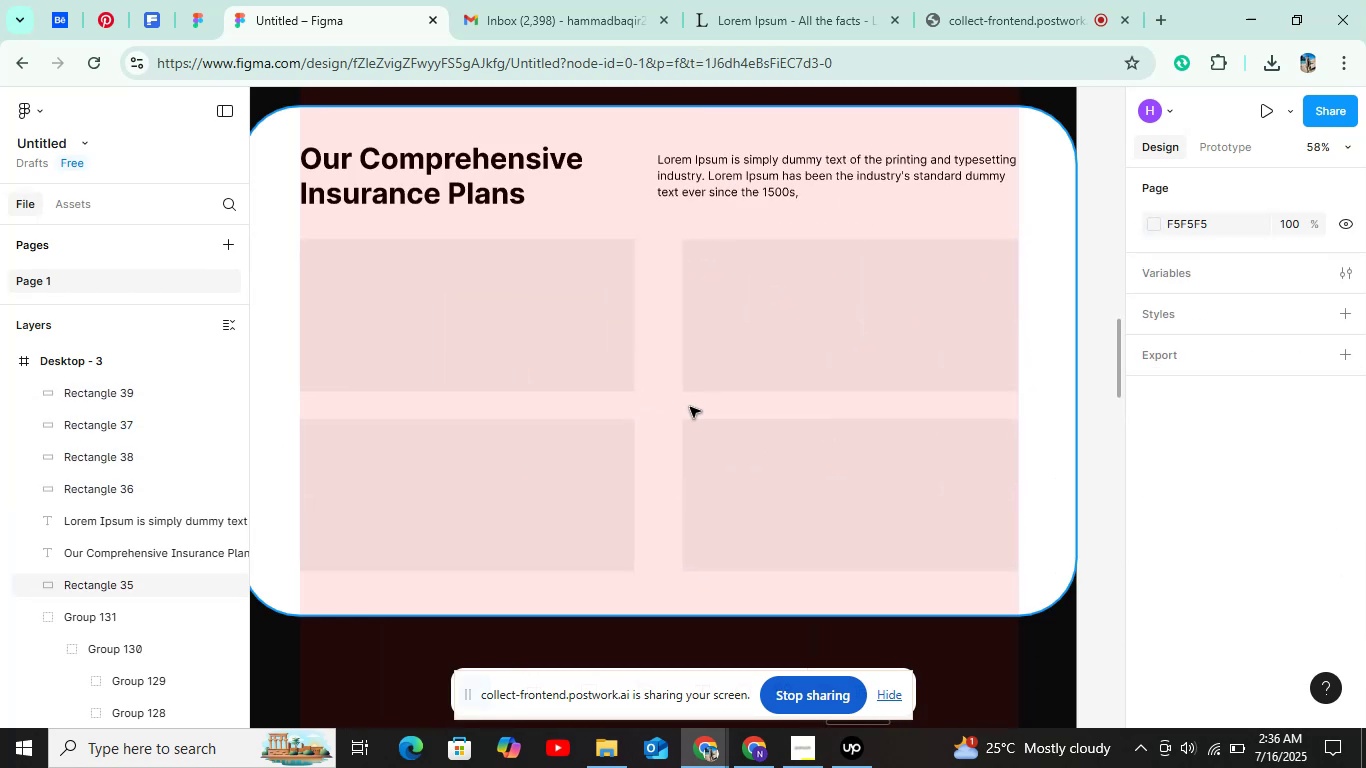 
hold_key(key=ControlLeft, duration=2.14)
left_click([526, 472])
 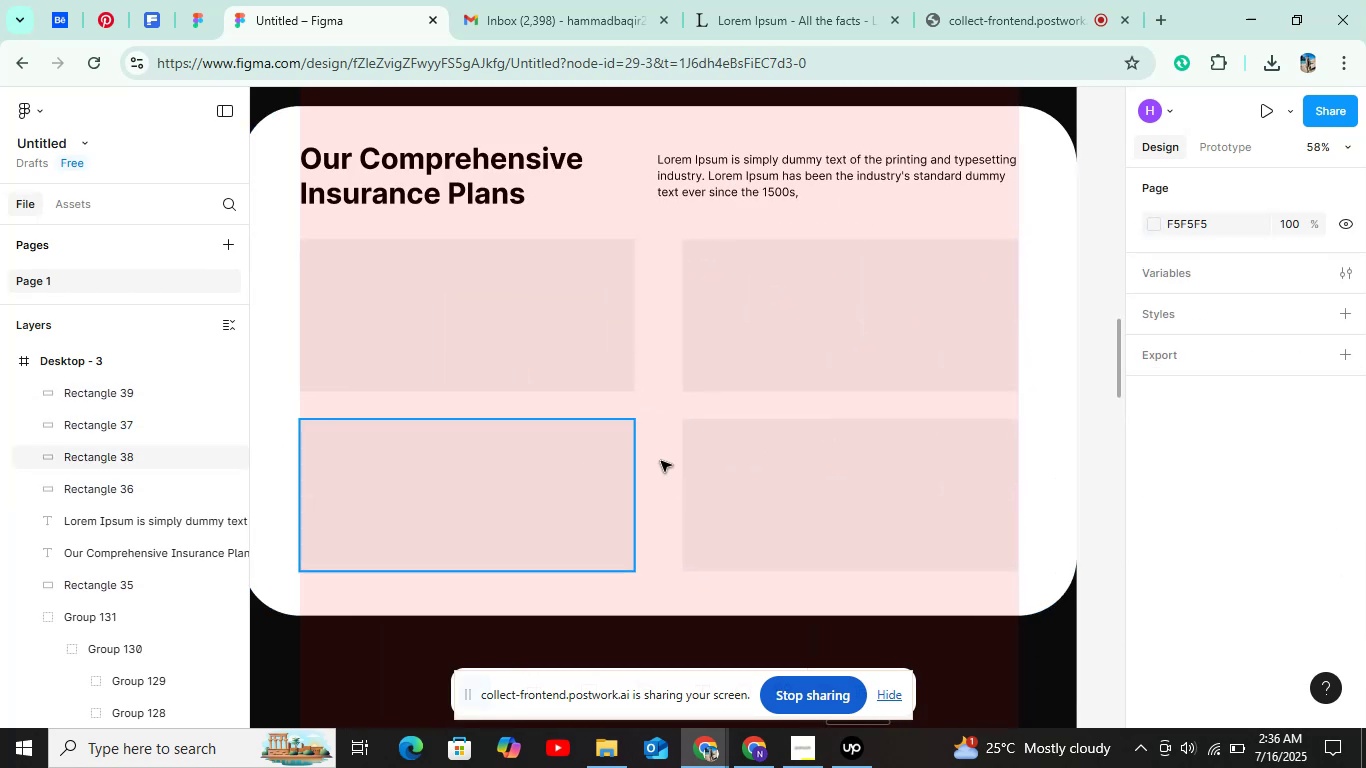 
hold_key(key=ShiftLeft, duration=1.52)
left_click([698, 464])
 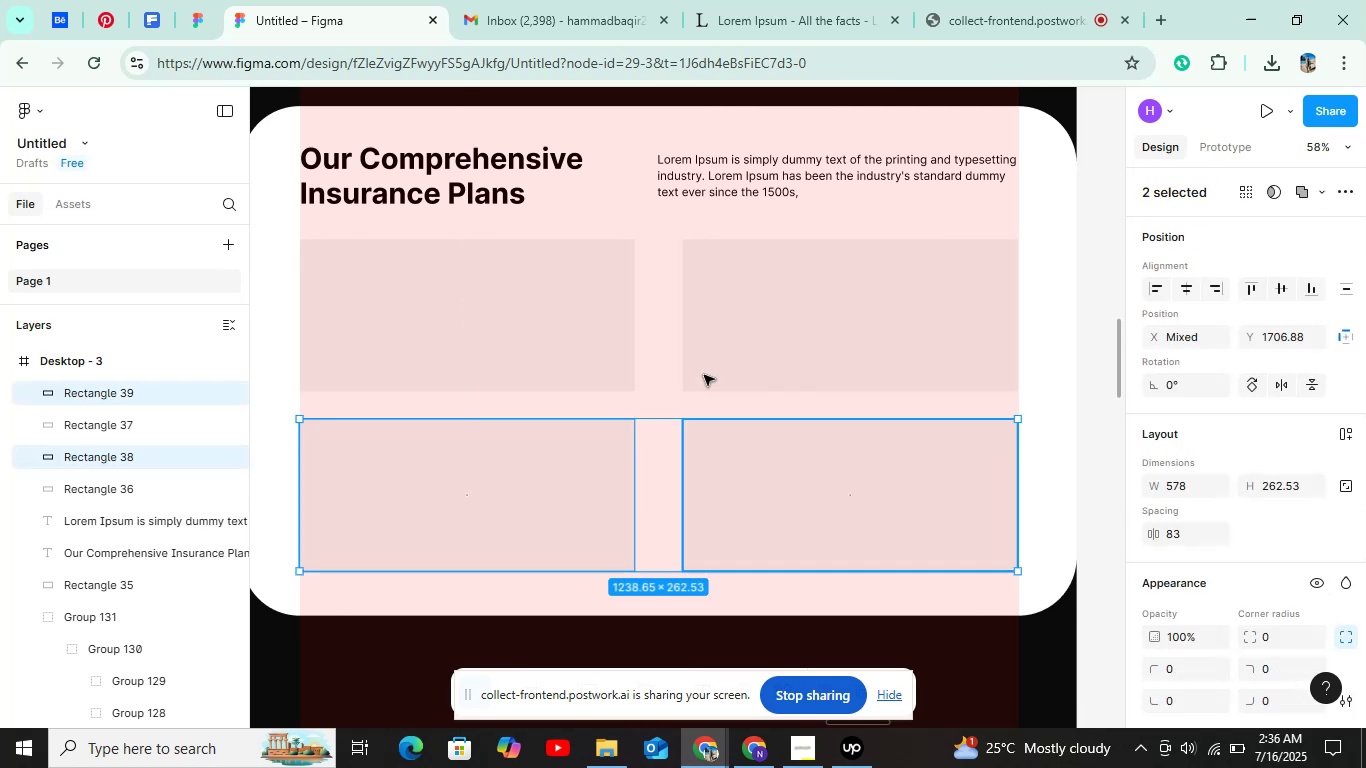 
left_click([704, 375])
 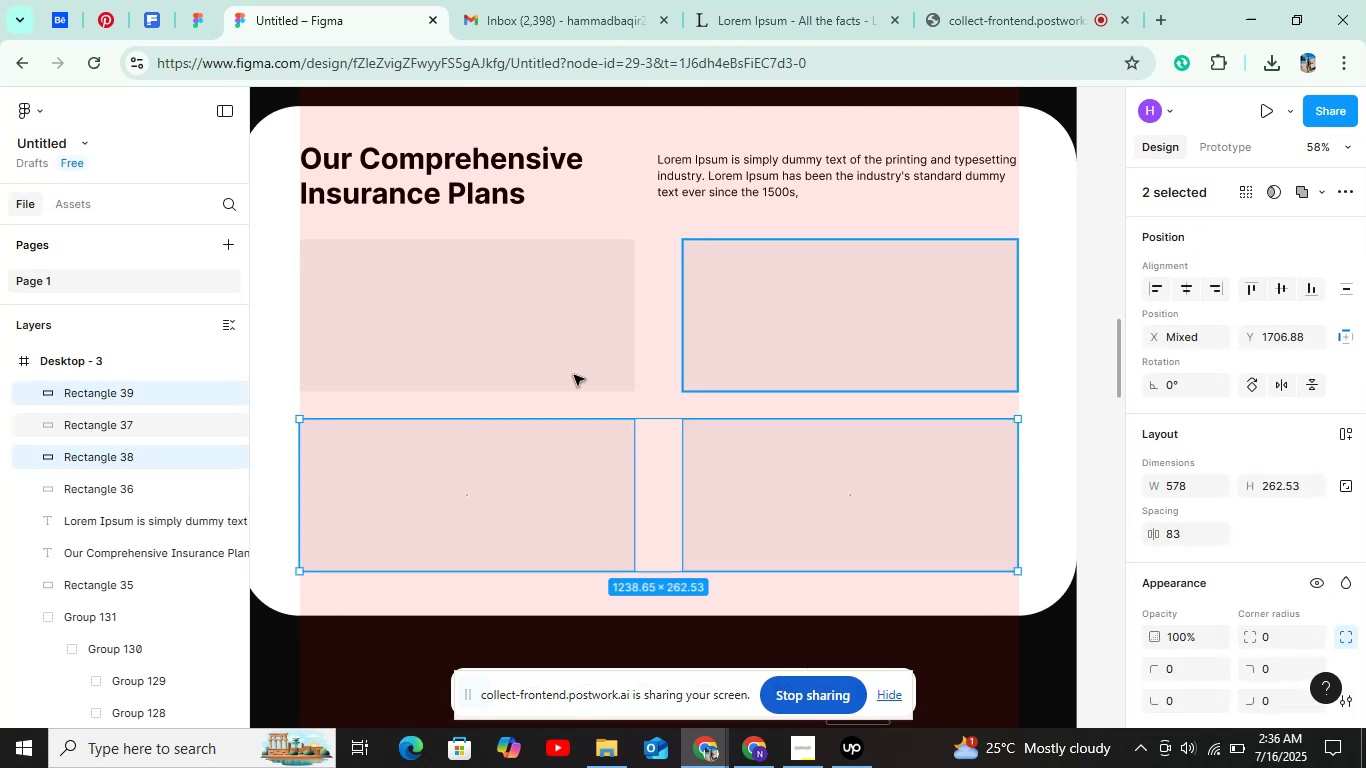 
double_click([574, 375])
 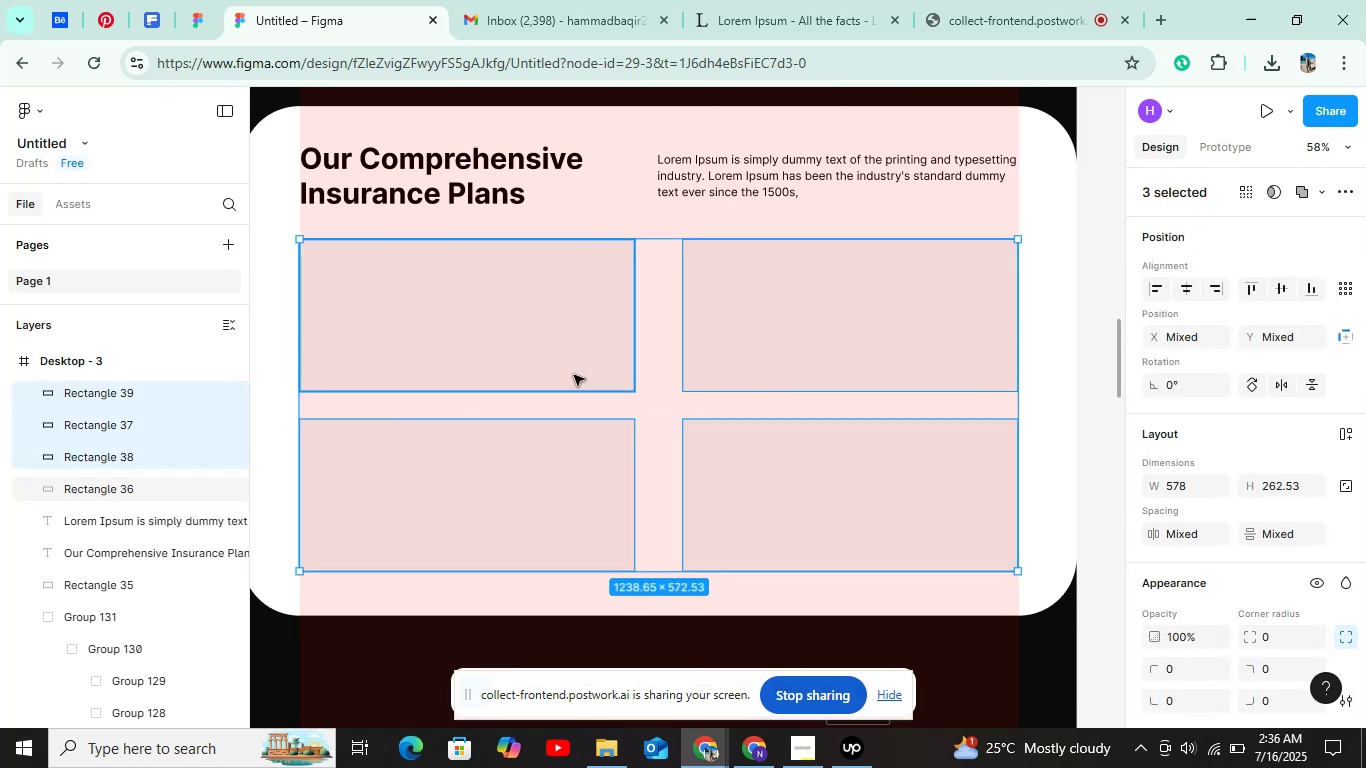 
key(Control+Shift+ShiftLeft)
 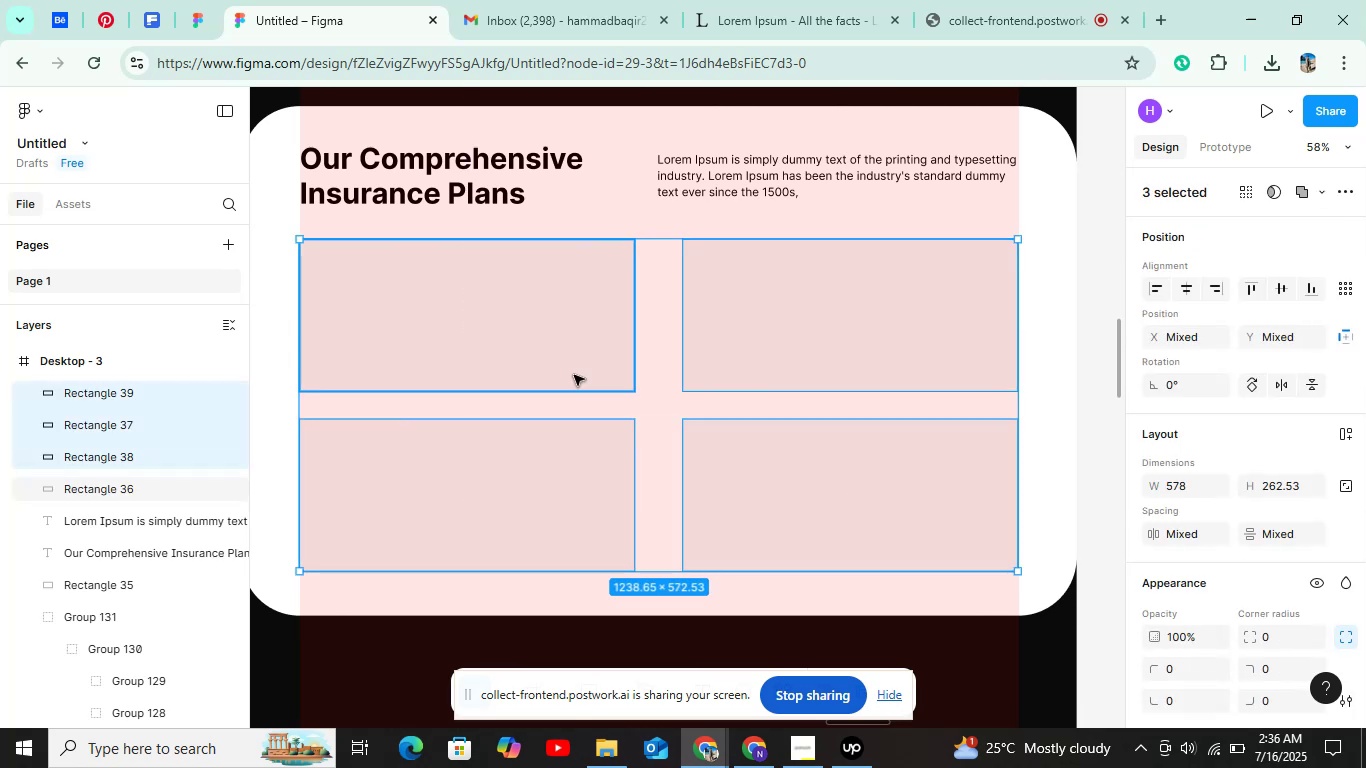 
key(Control+Shift+ShiftLeft)
 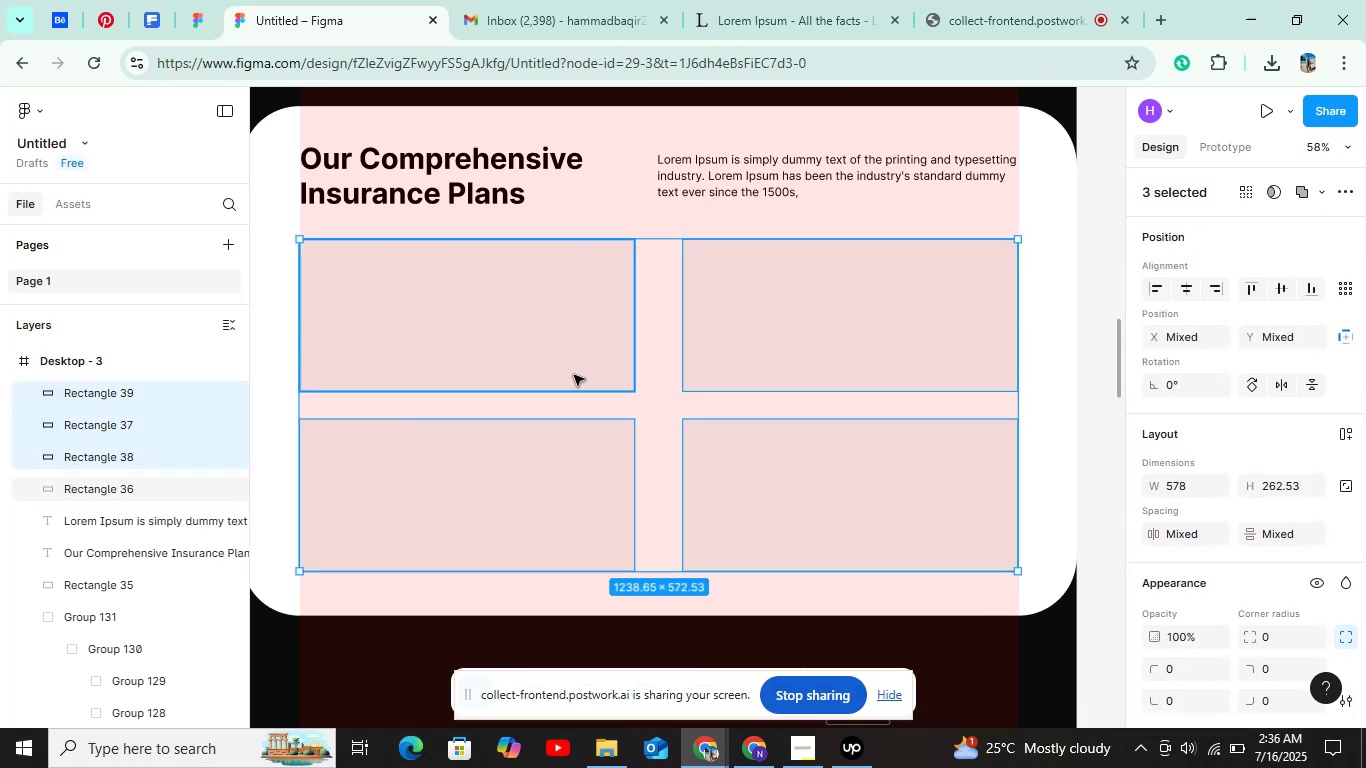 
key(Control+Shift+ShiftLeft)
 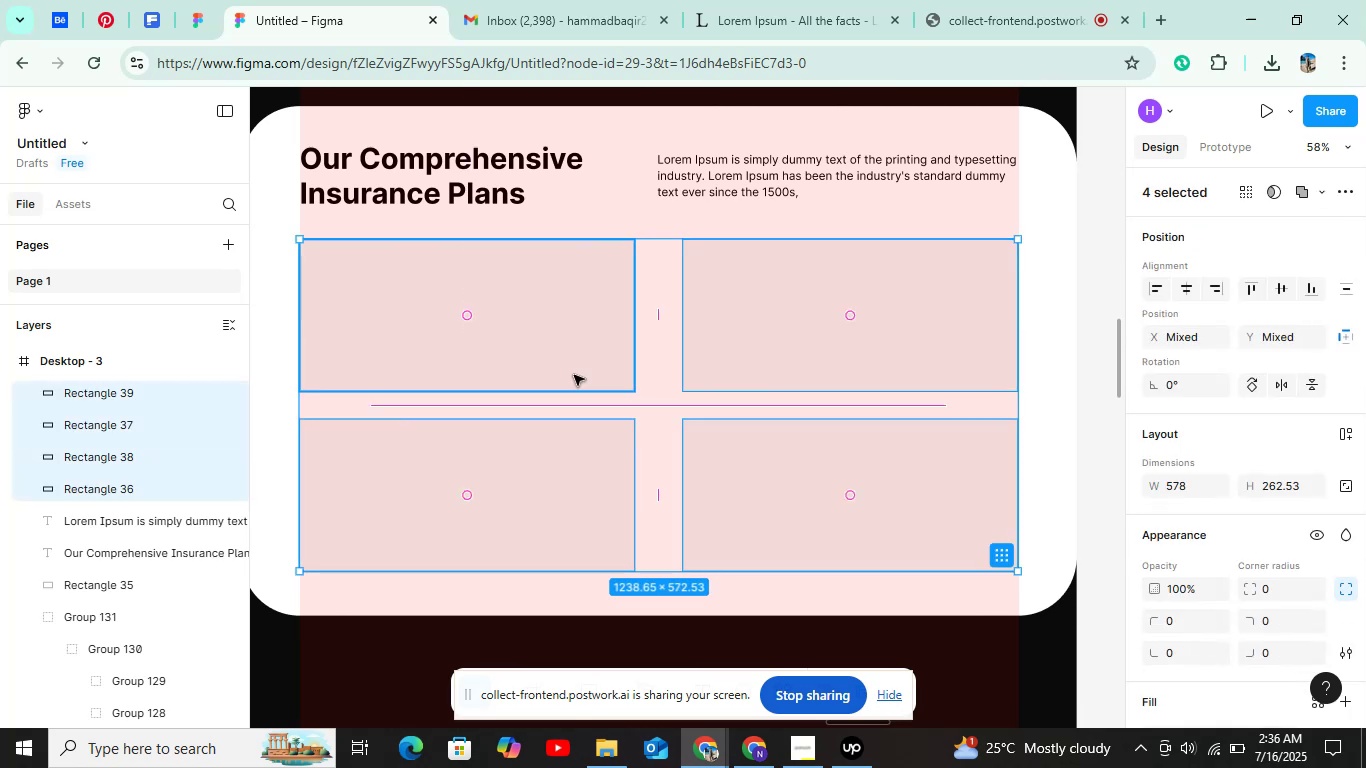 
key(Control+Shift+ShiftLeft)
 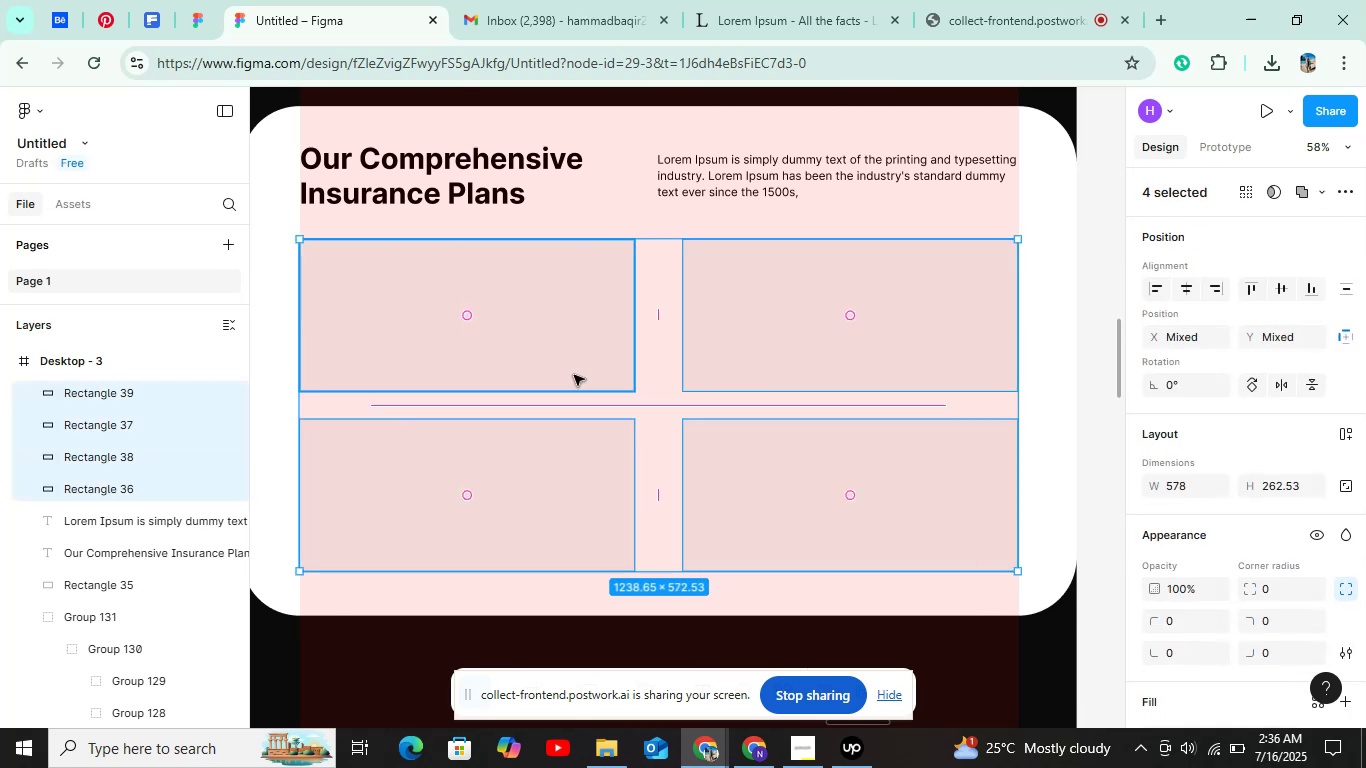 
key(Shift+ShiftLeft)
 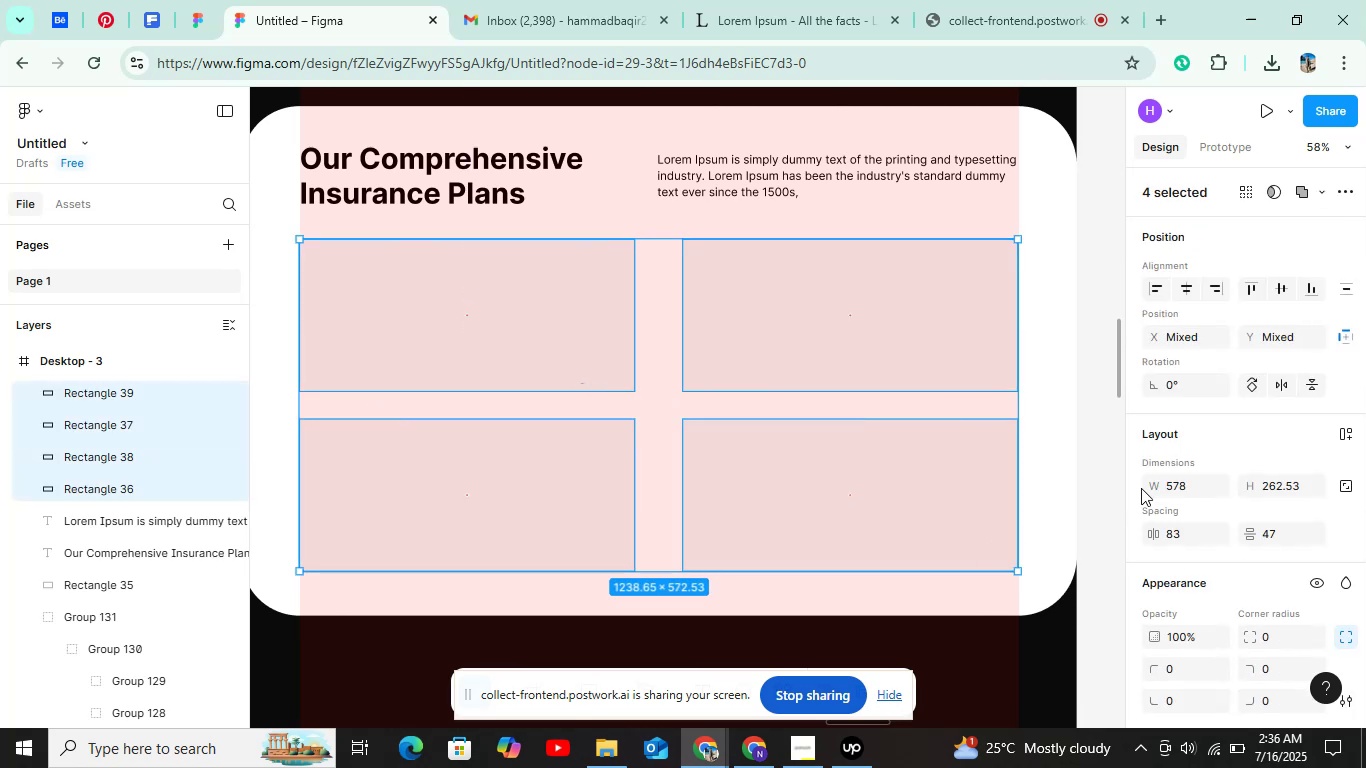 
scroll: coordinate [1221, 541], scroll_direction: down, amount: 5.0
 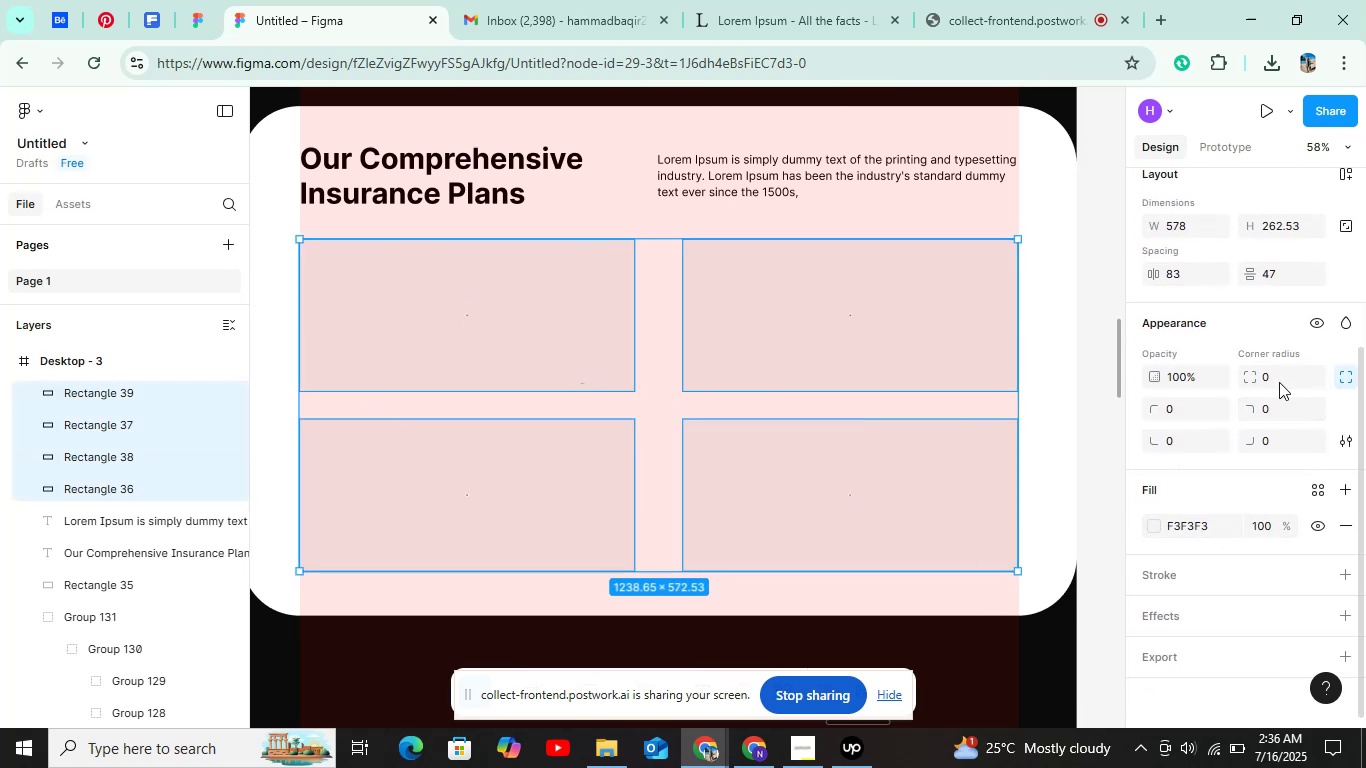 
left_click([1282, 389])
 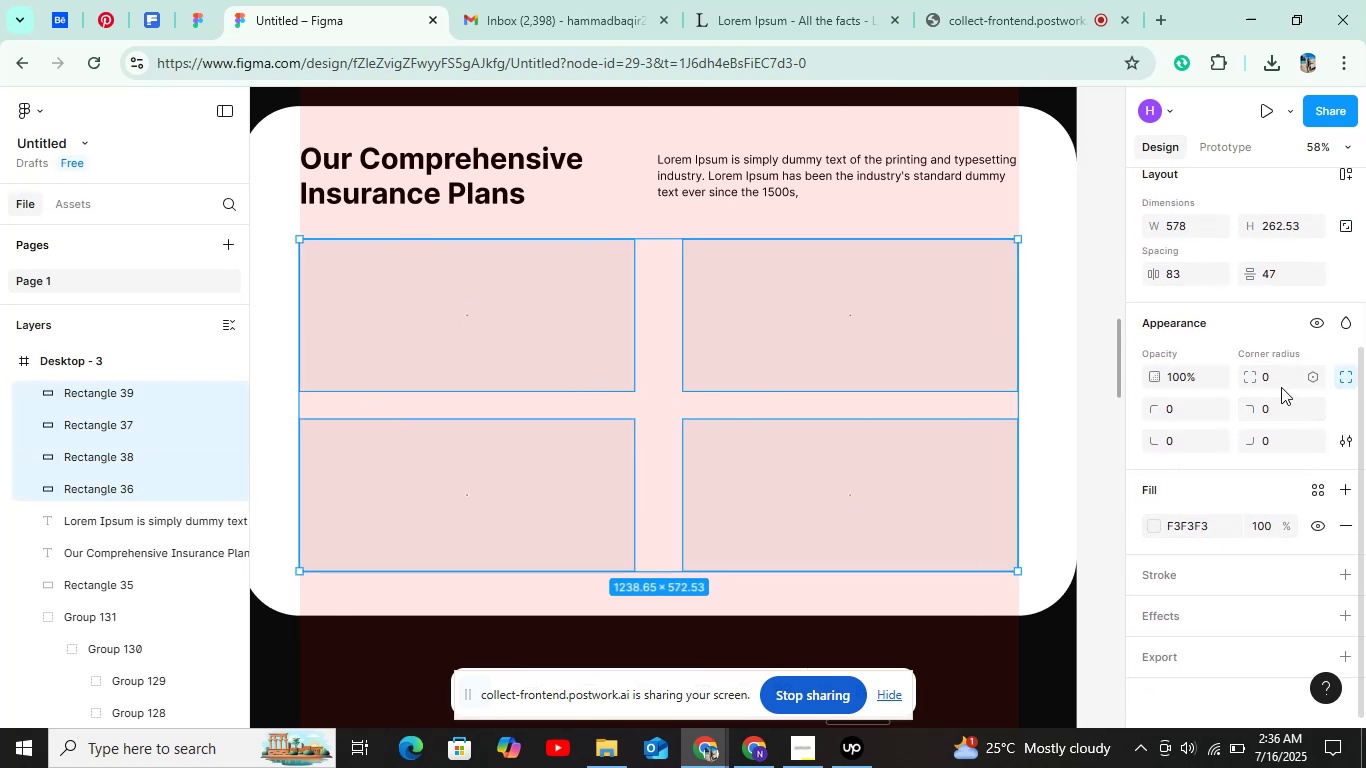 
left_click([1281, 379])
 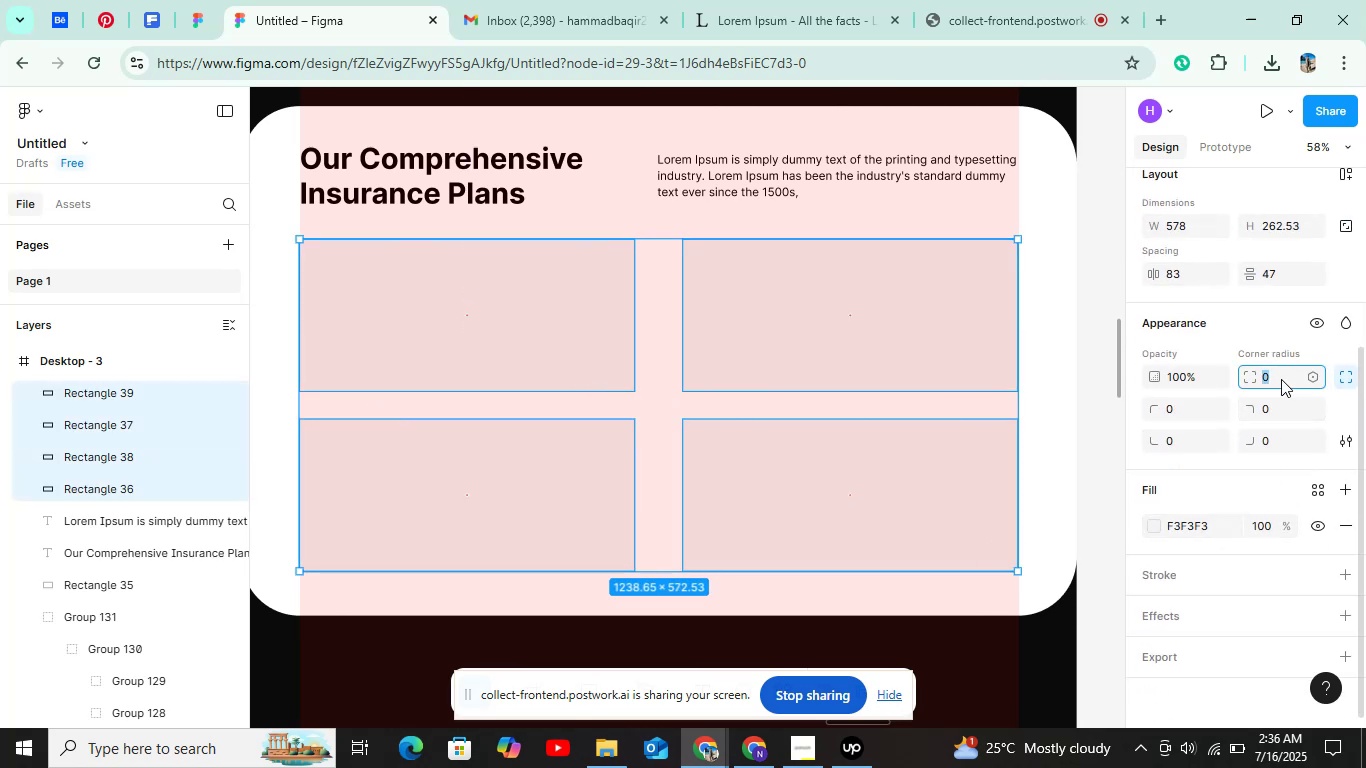 
key(Shift+ArrowUp)
 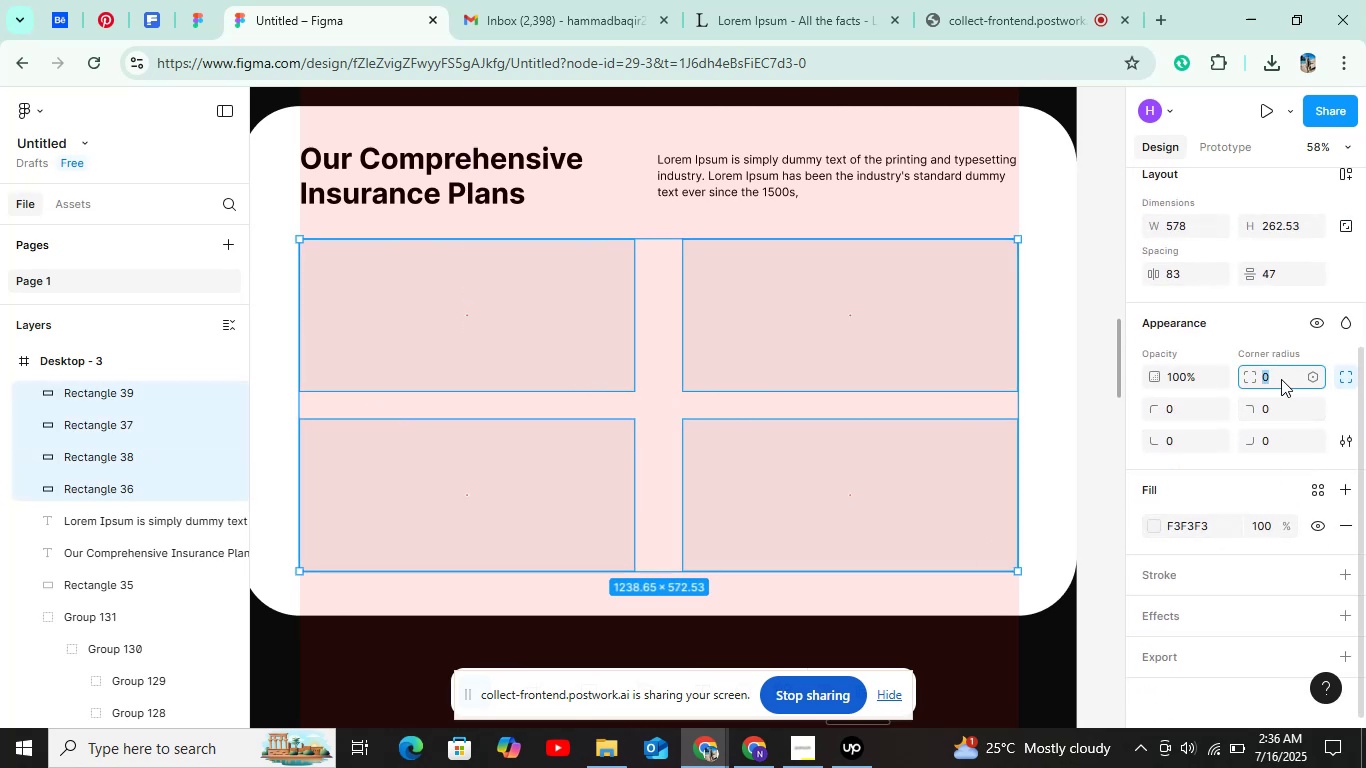 
key(Shift+ArrowUp)
 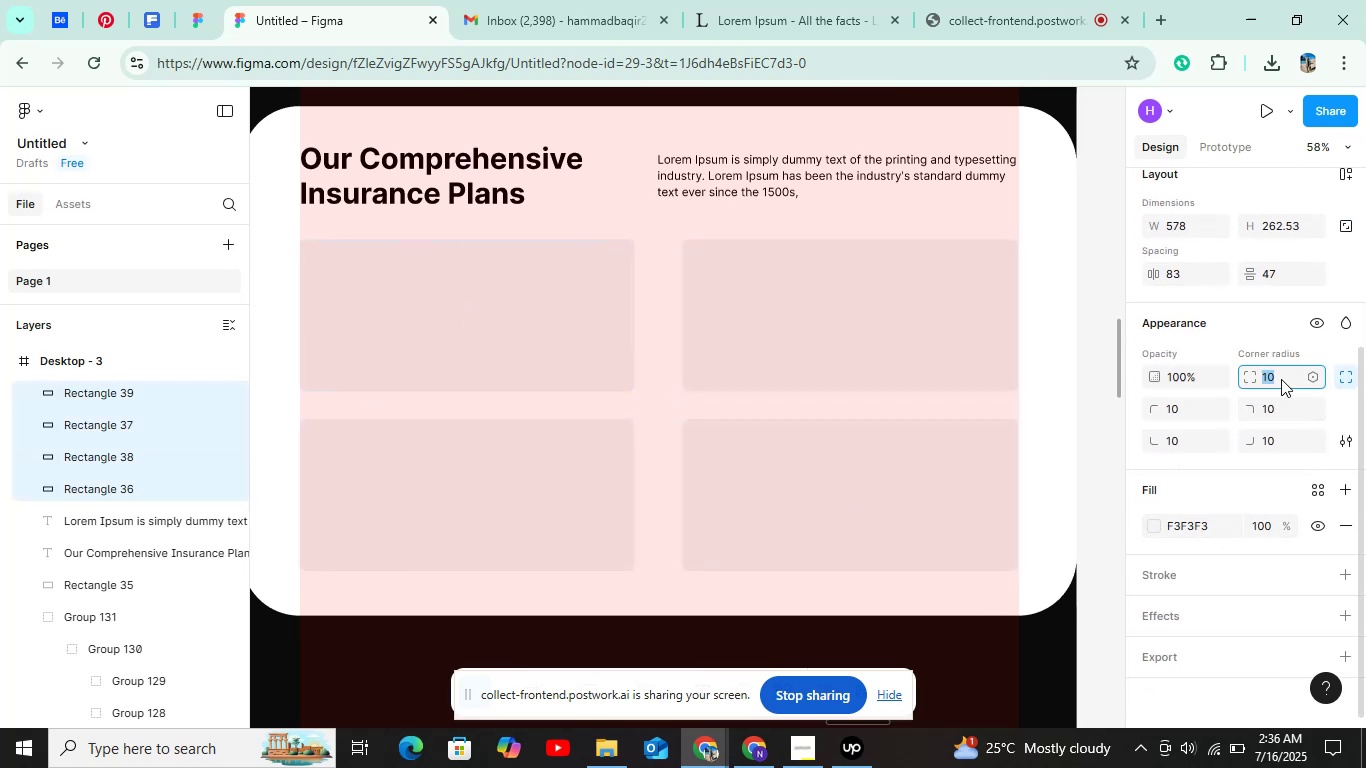 
key(Shift+ArrowUp)
 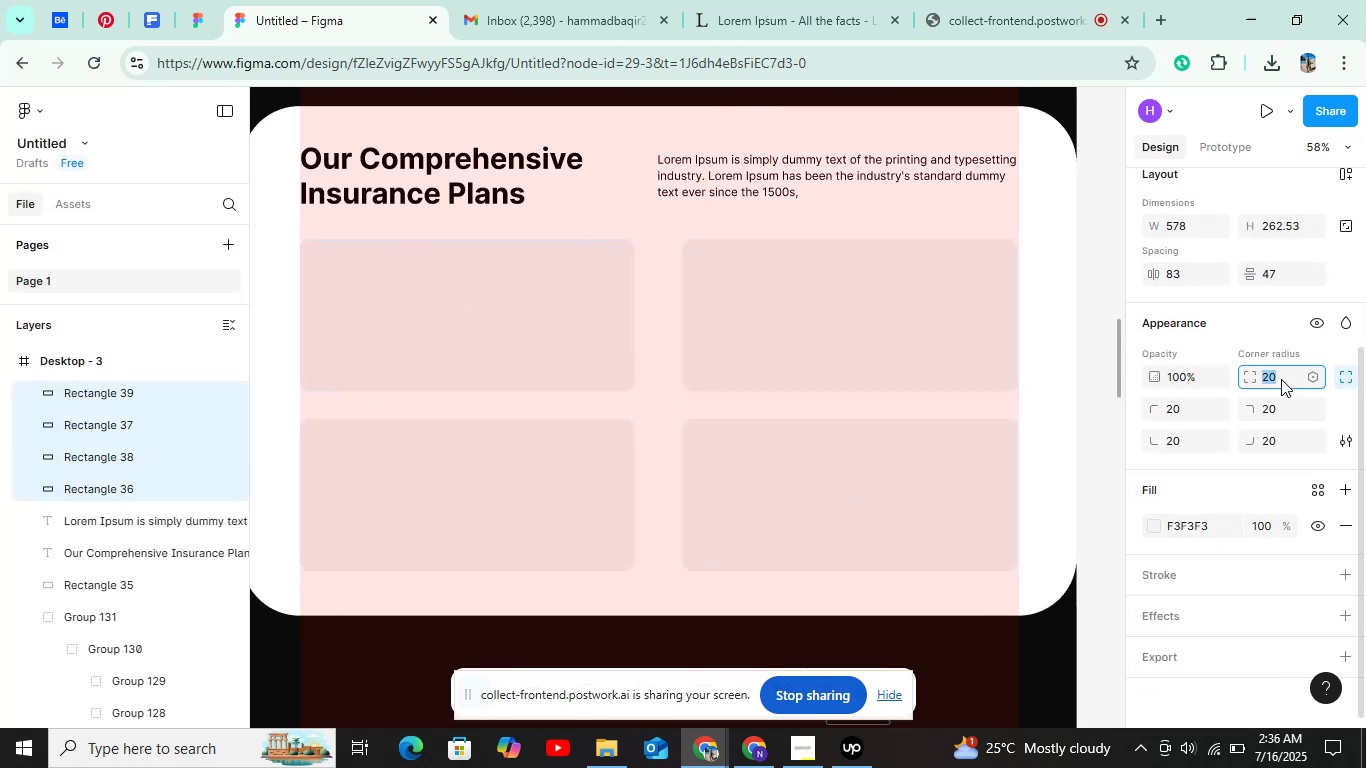 
key(Shift+ArrowUp)
 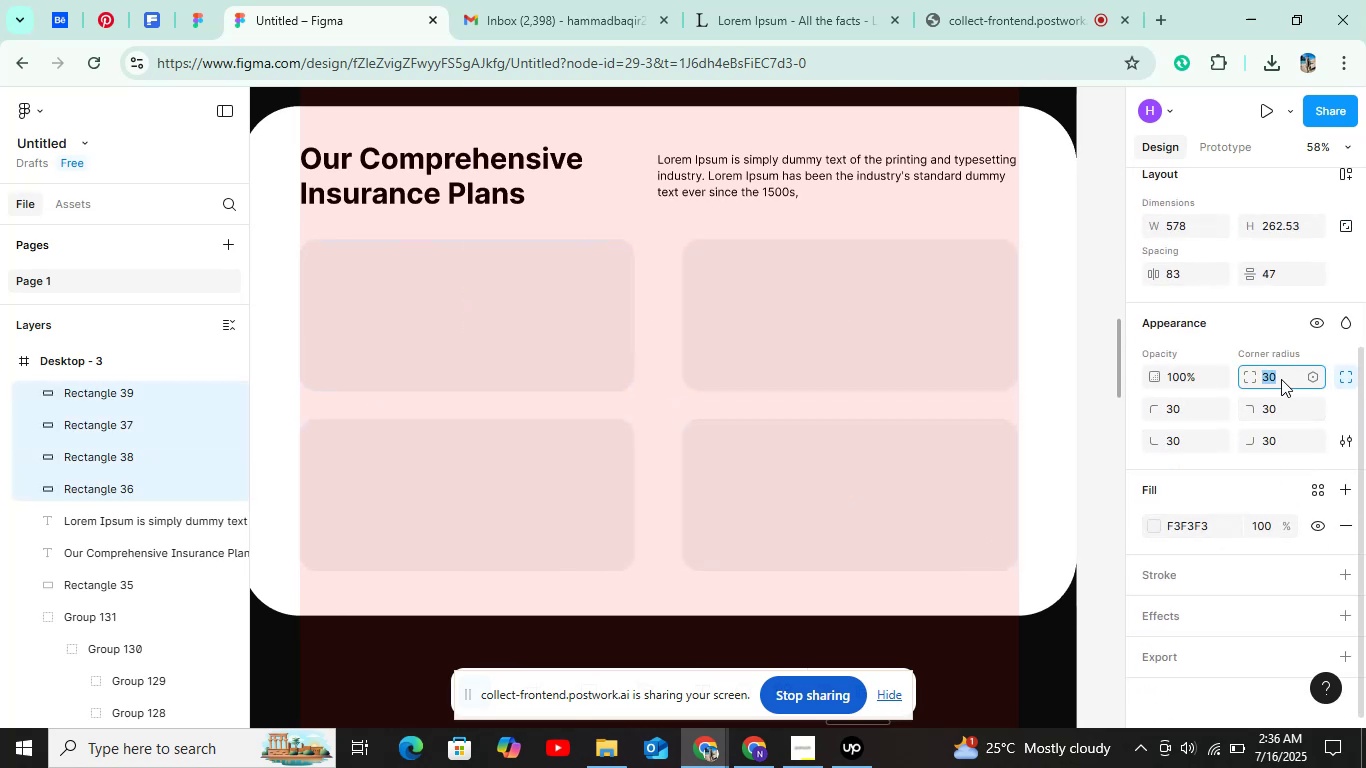 
key(Shift+ArrowUp)
 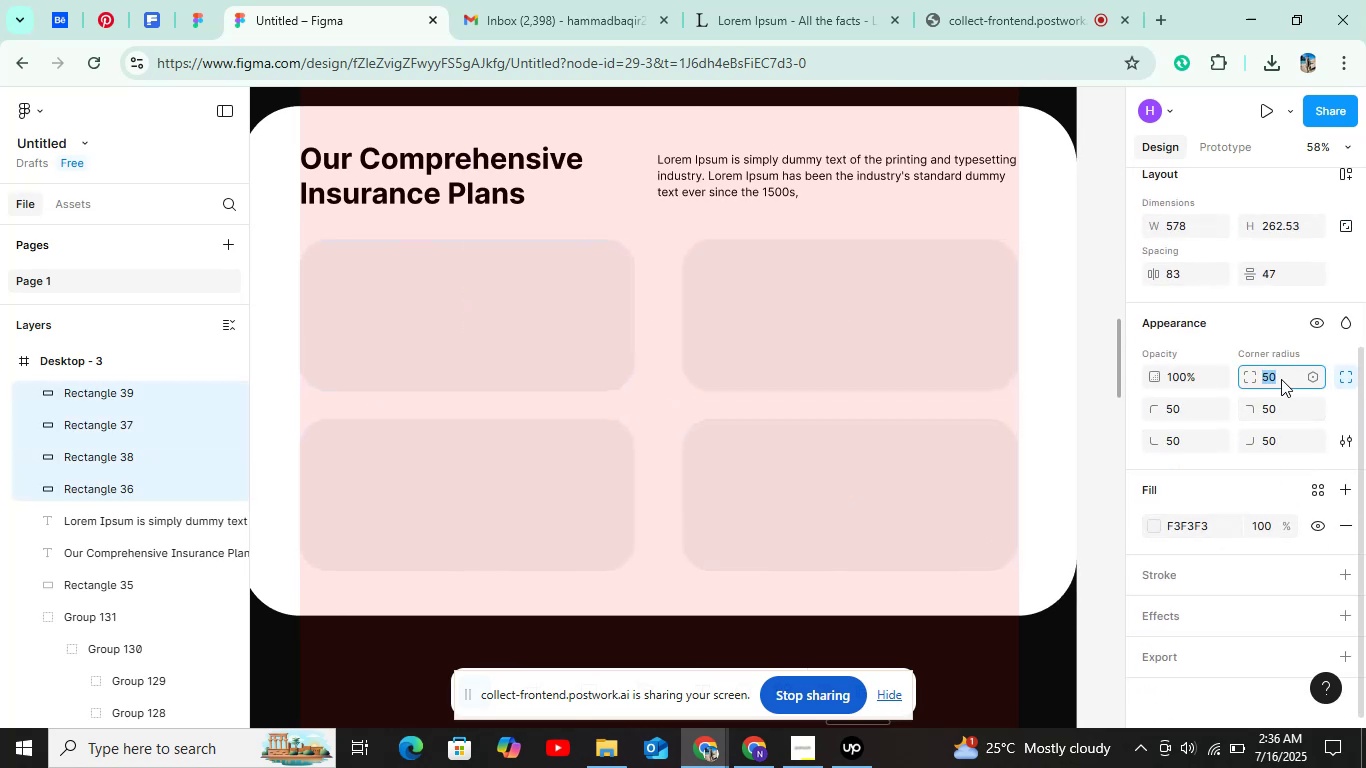 
key(Shift+ArrowDown)
 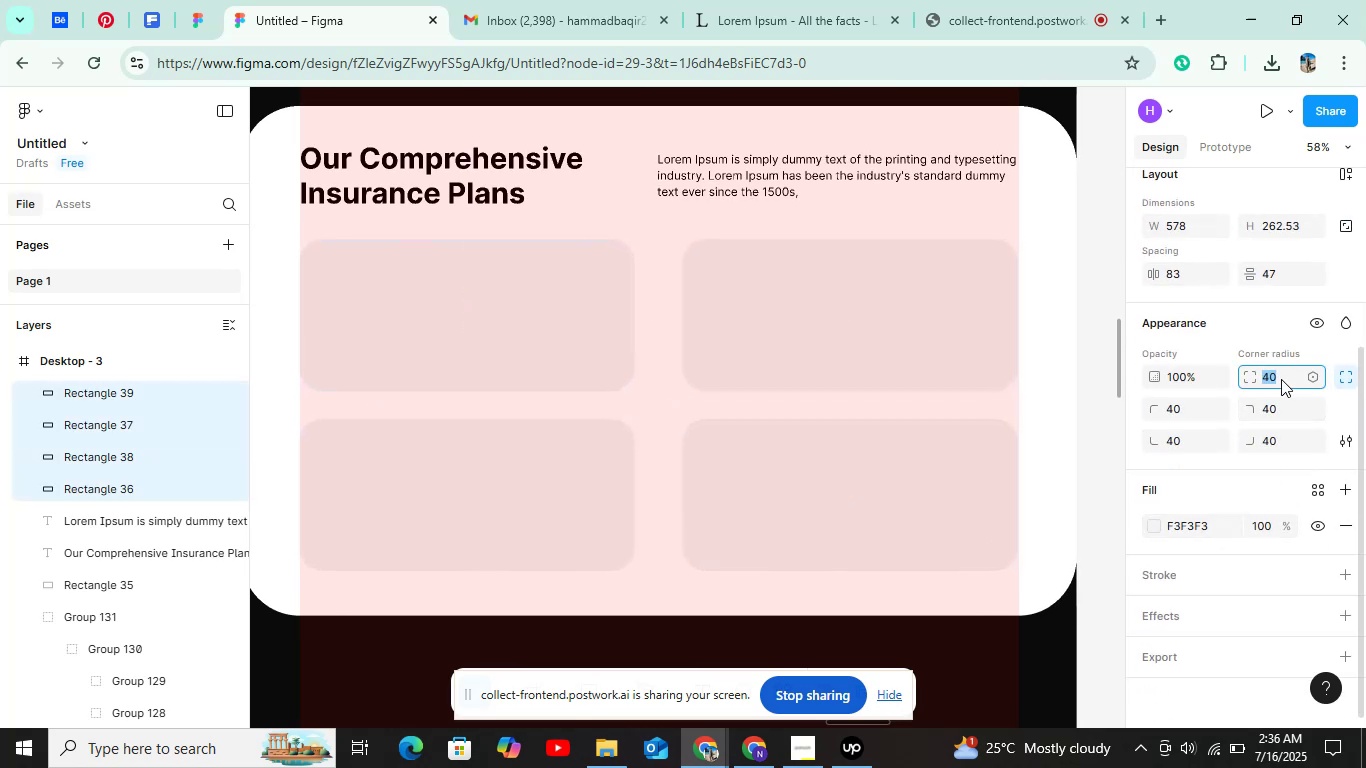 
key(Shift+ArrowDown)
 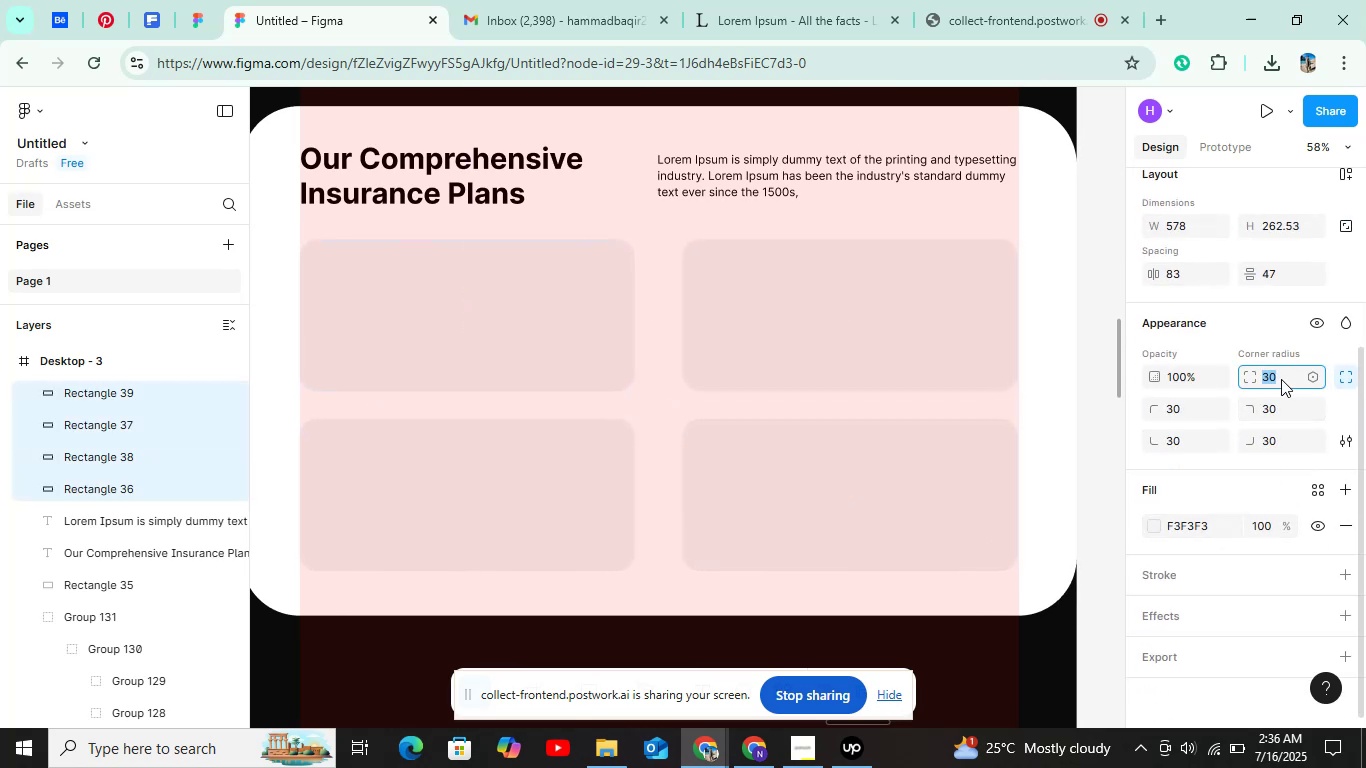 
key(Shift+ArrowUp)
 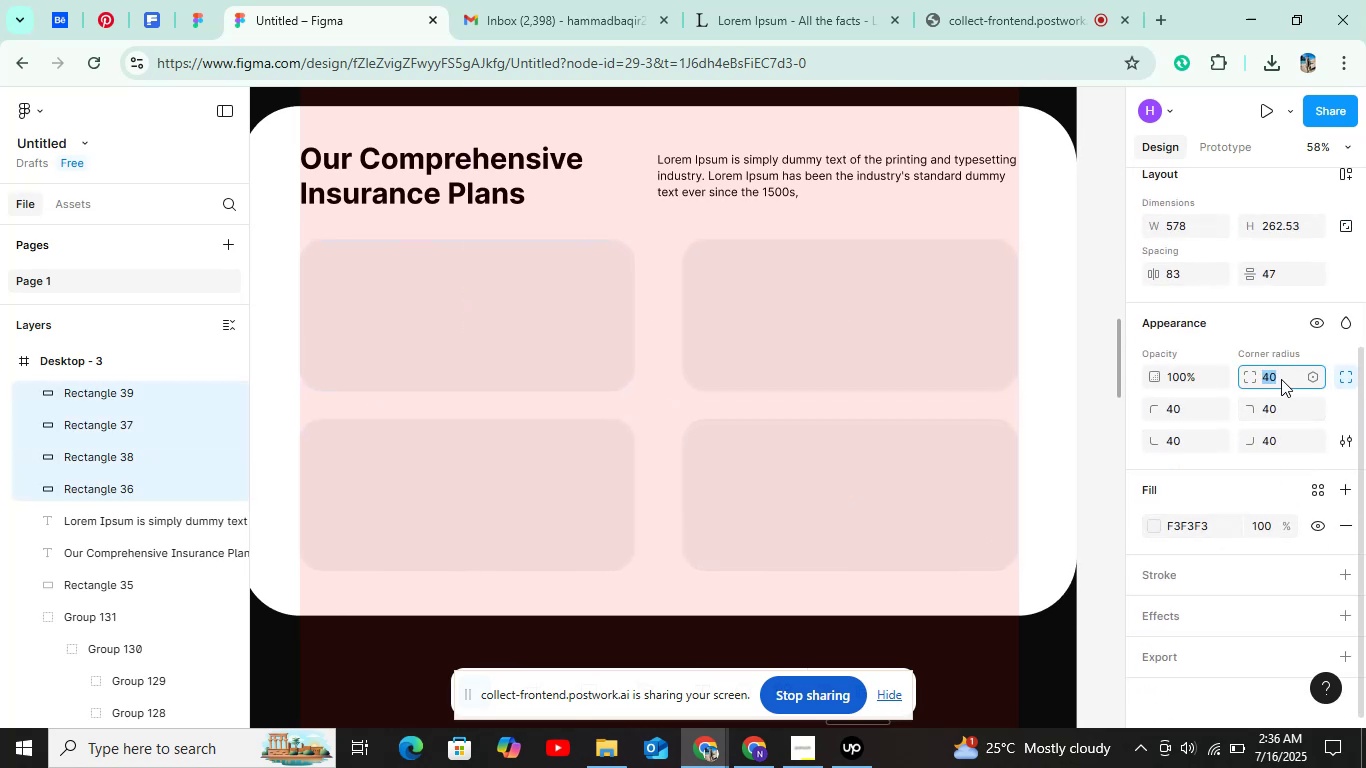 
hold_key(key=ControlLeft, duration=0.87)
scroll: coordinate [988, 369], scroll_direction: down, amount: 5.0
 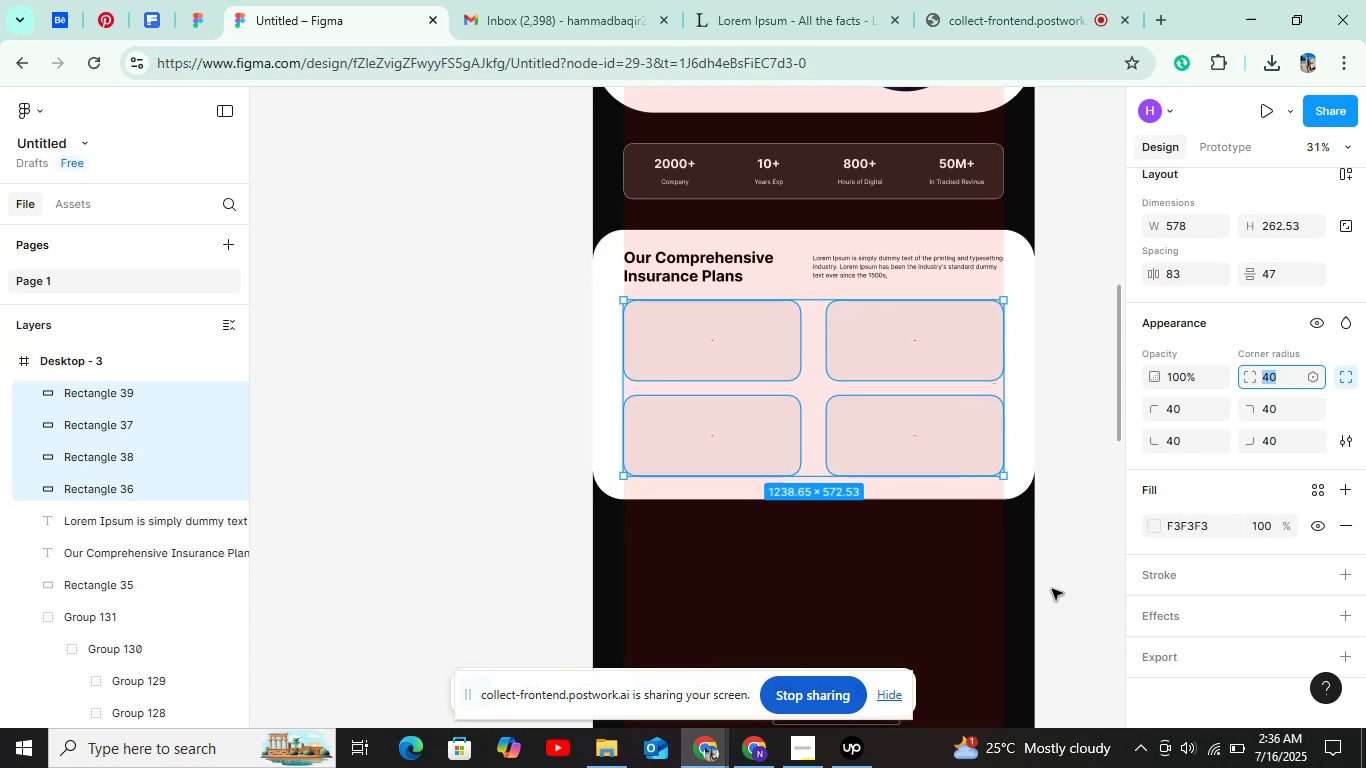 
left_click([1043, 594])
 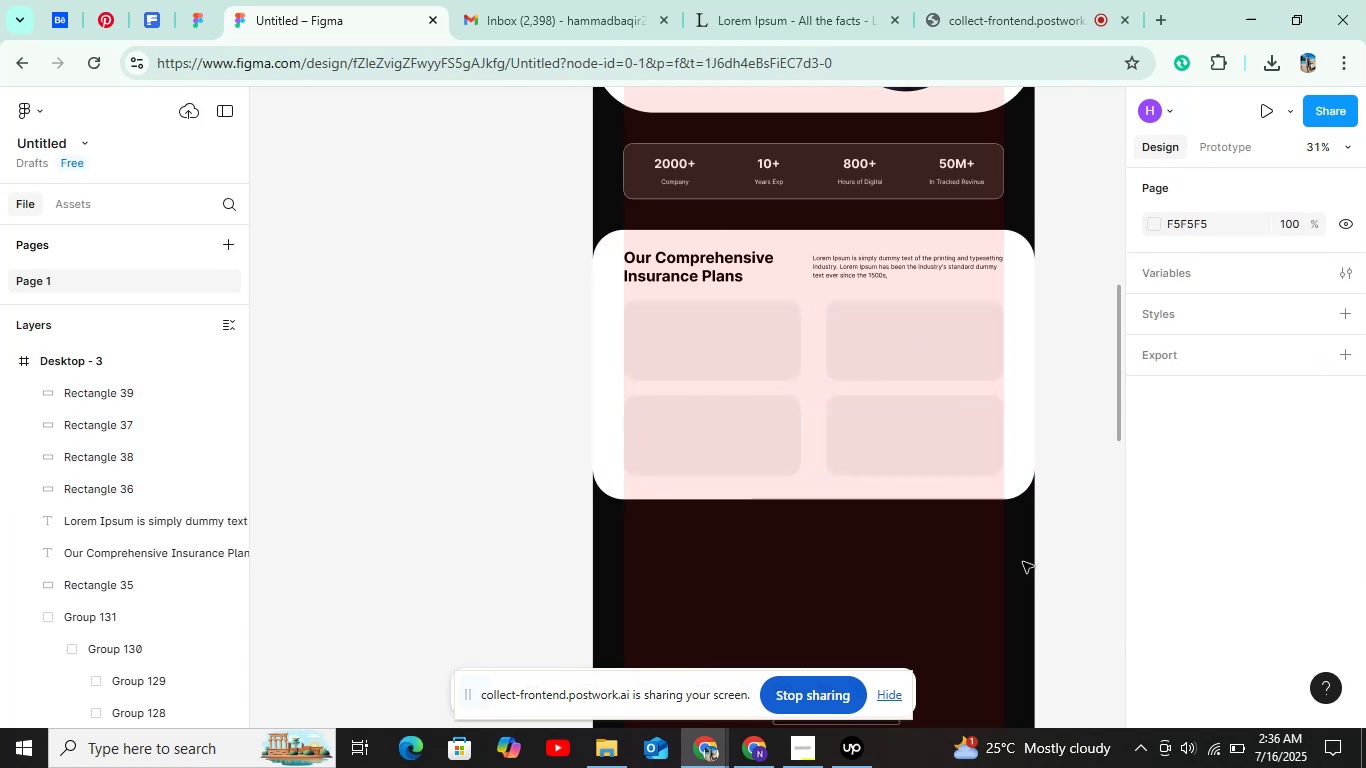 
hold_key(key=ControlLeft, duration=0.42)
scroll: coordinate [930, 479], scroll_direction: down, amount: 7.0
 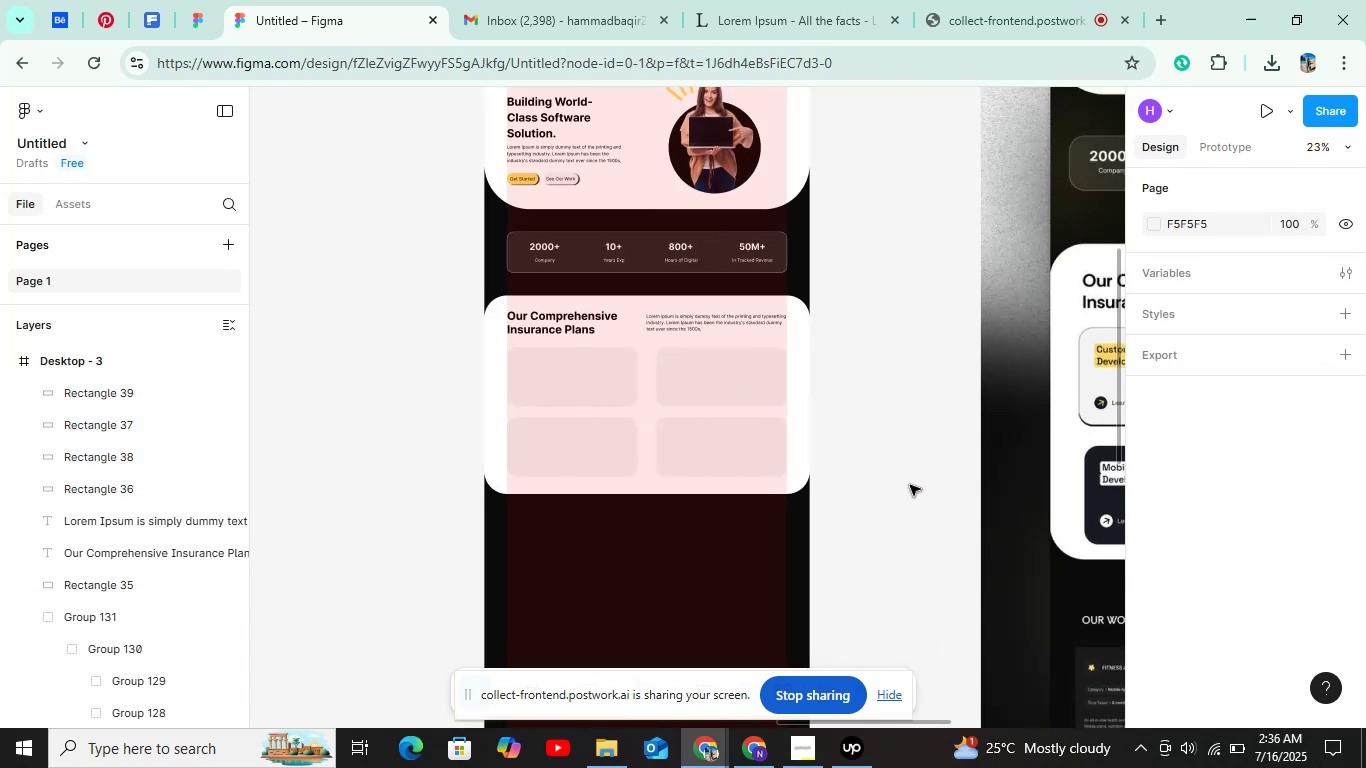 
hold_key(key=ShiftLeft, duration=0.48)
 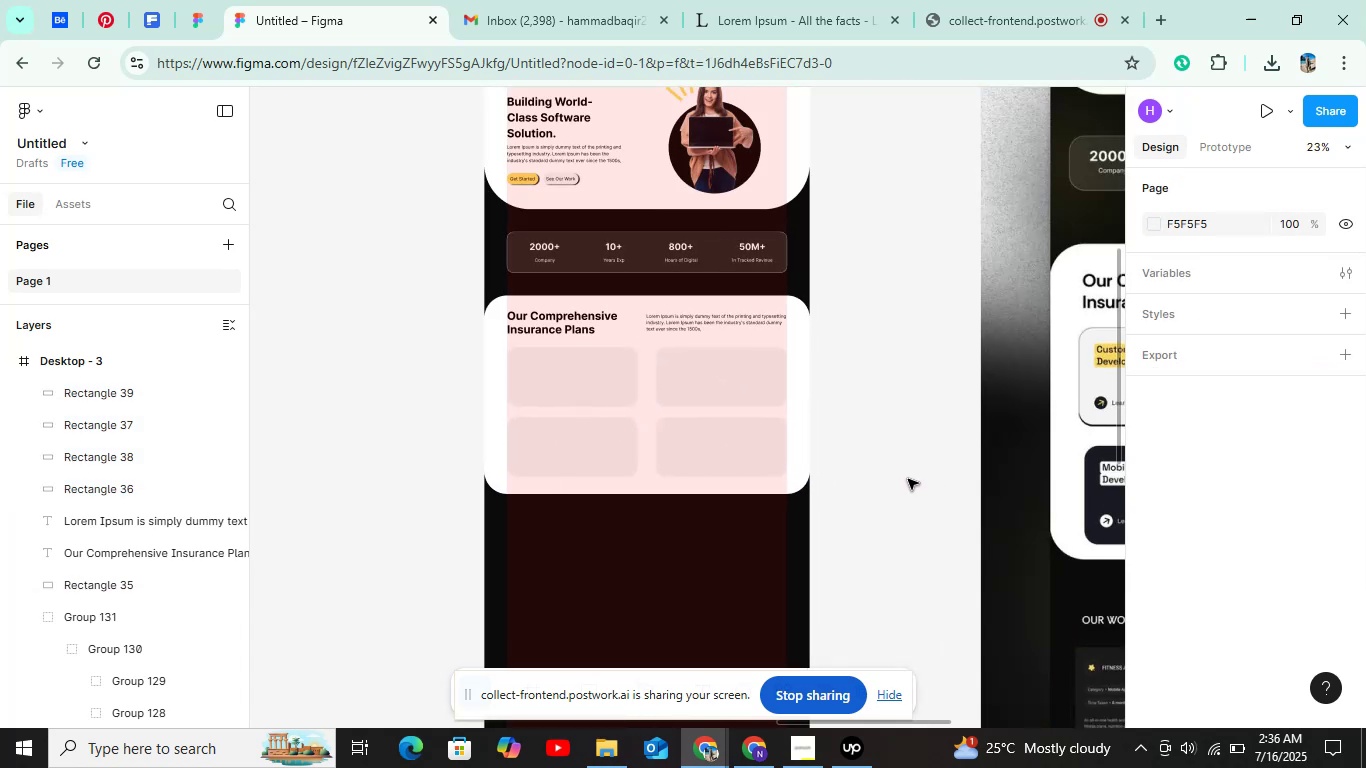 
hold_key(key=ShiftLeft, duration=0.58)
scroll: coordinate [798, 468], scroll_direction: down, amount: 7.0
 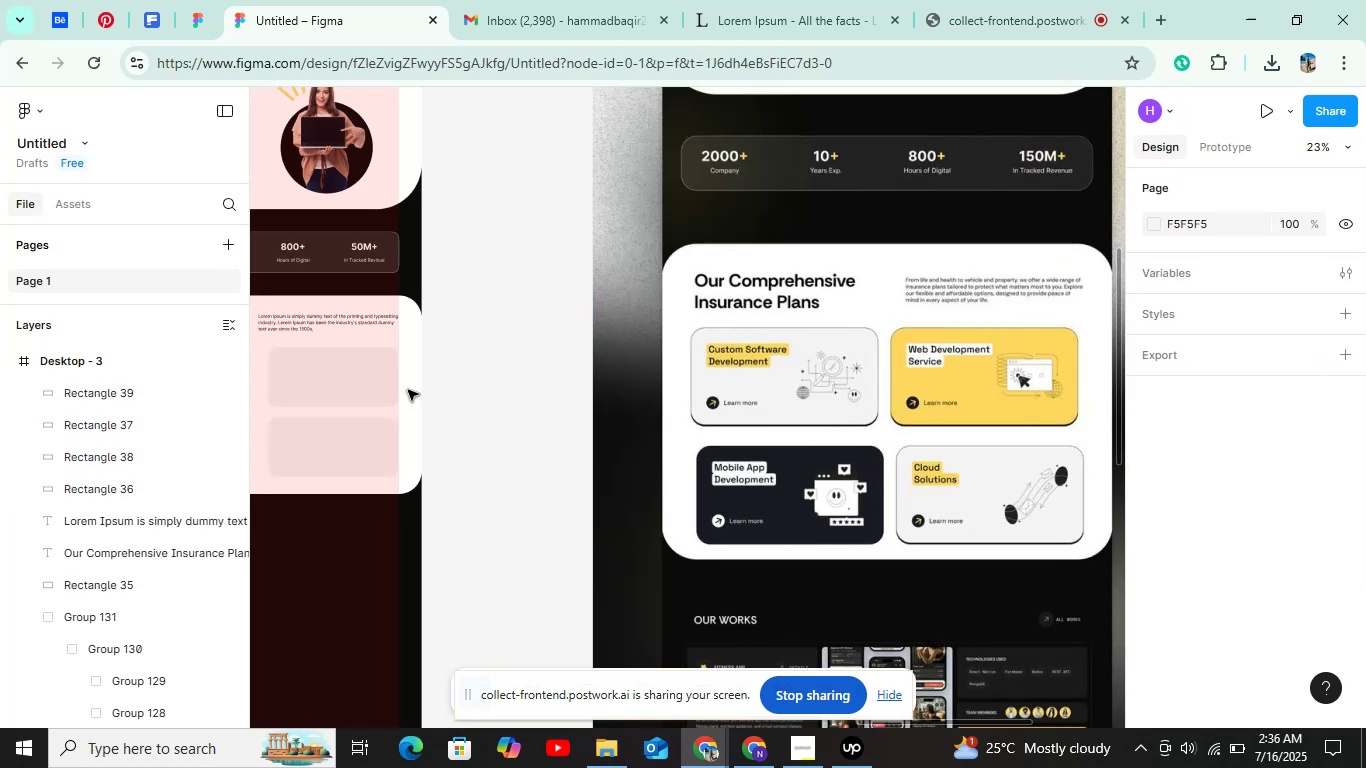 
left_click([361, 374])
 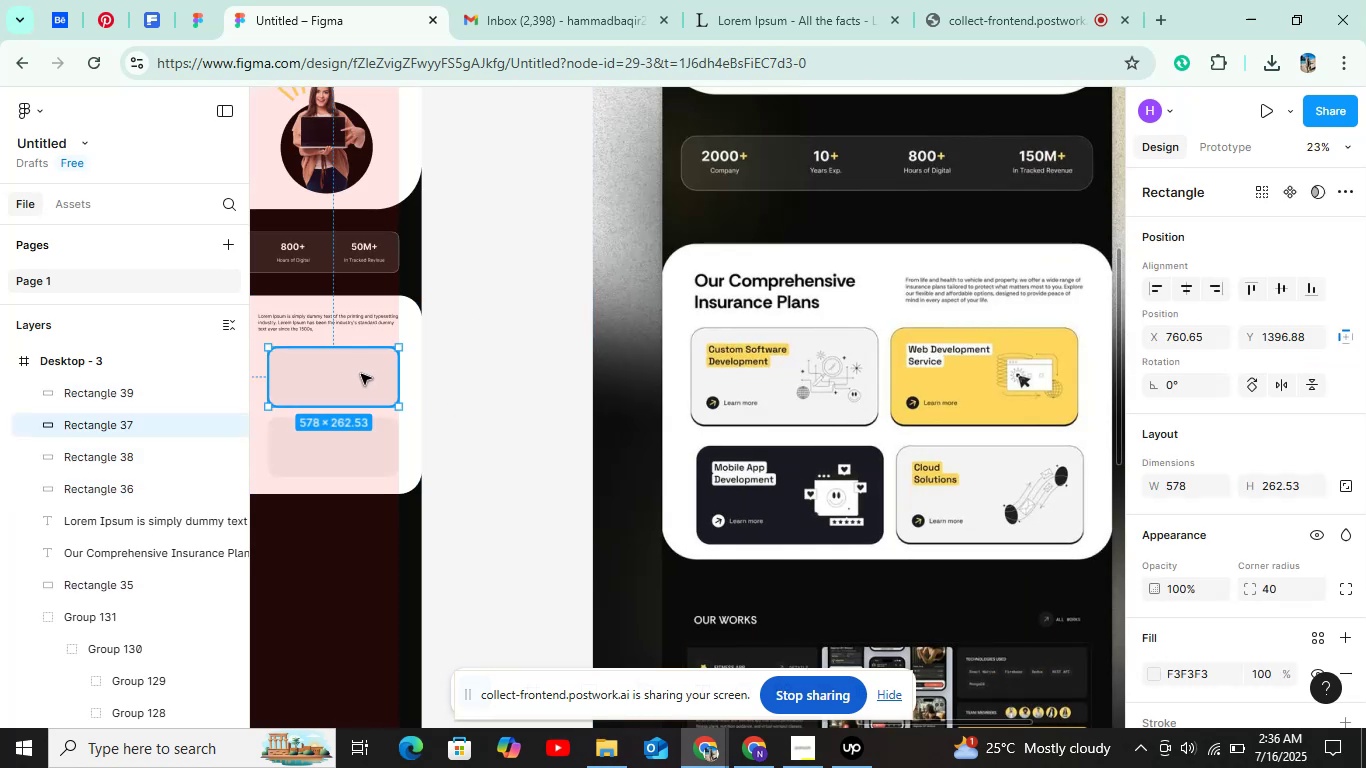 
hold_key(key=ShiftLeft, duration=0.55)
scroll: coordinate [1201, 658], scroll_direction: down, amount: 8.0
 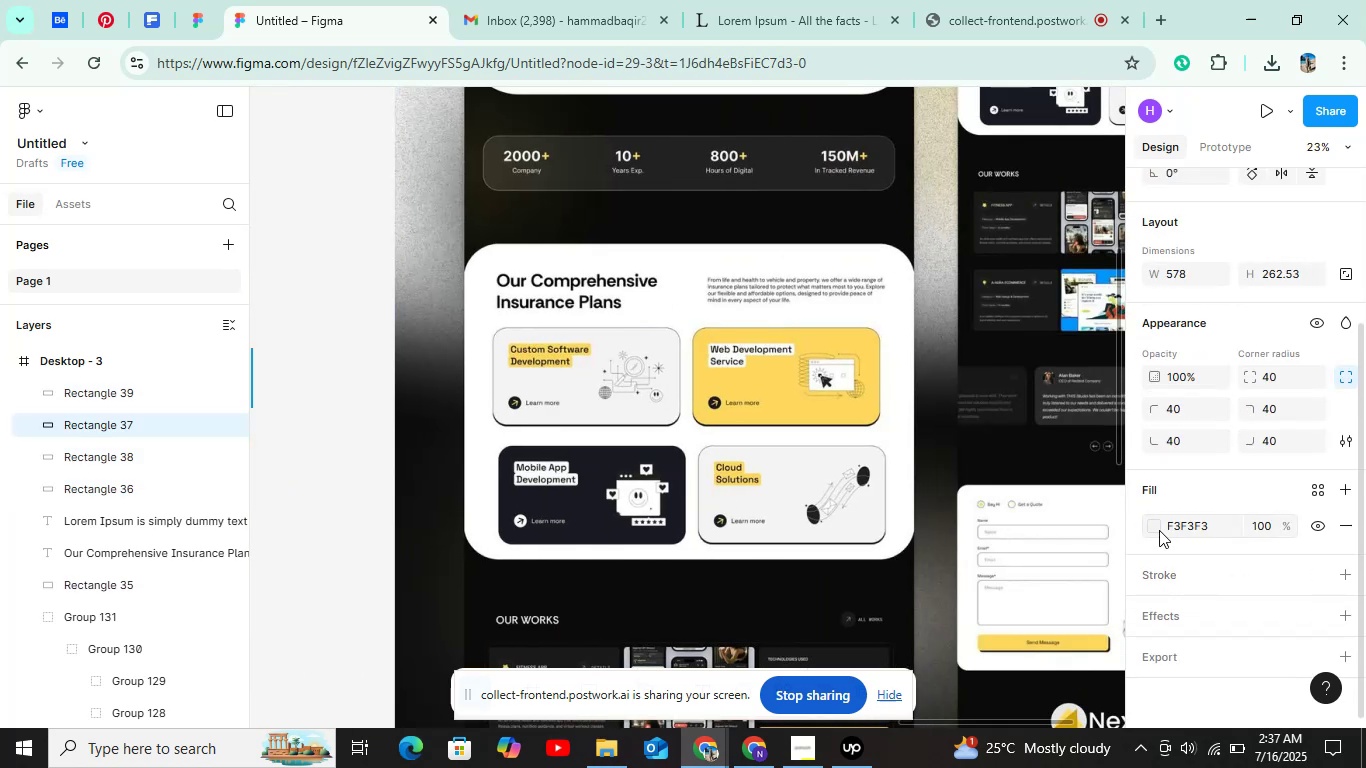 
left_click([1159, 530])
 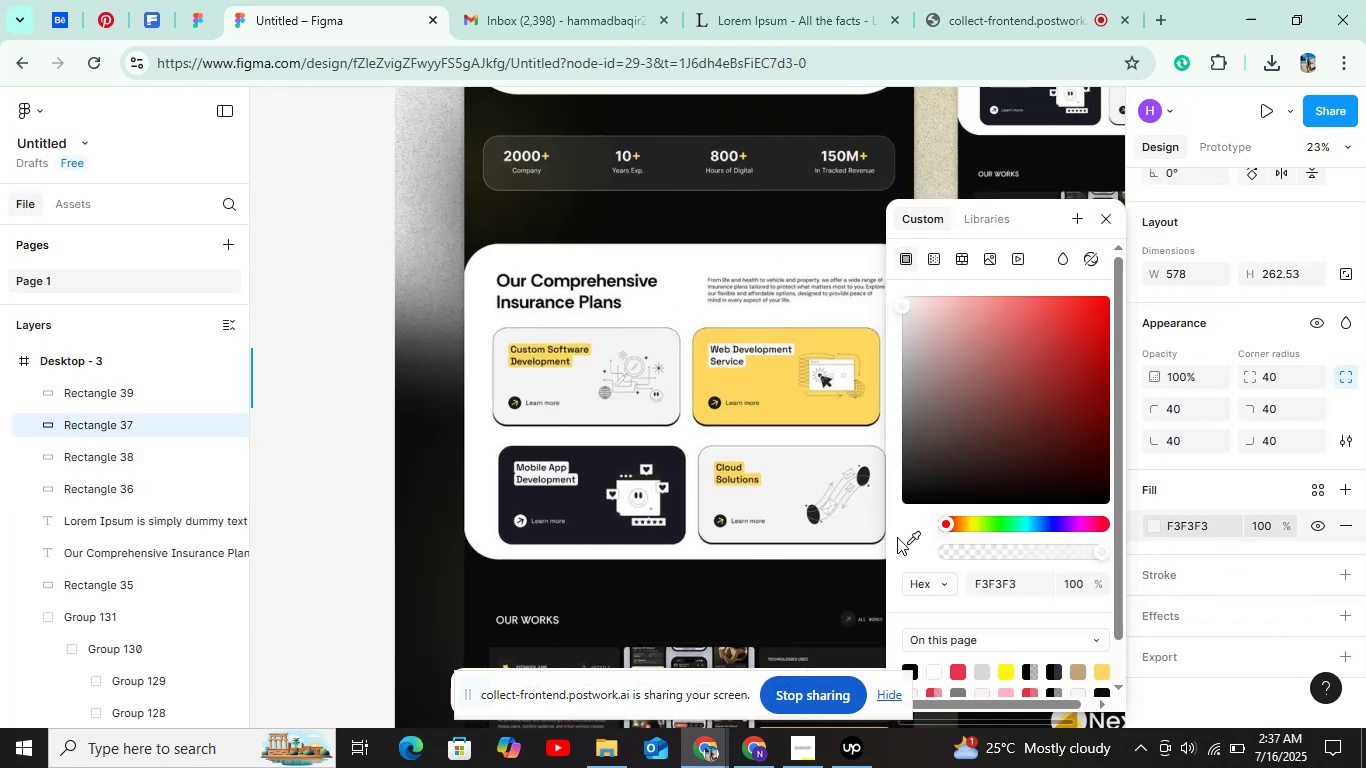 
left_click([909, 537])
 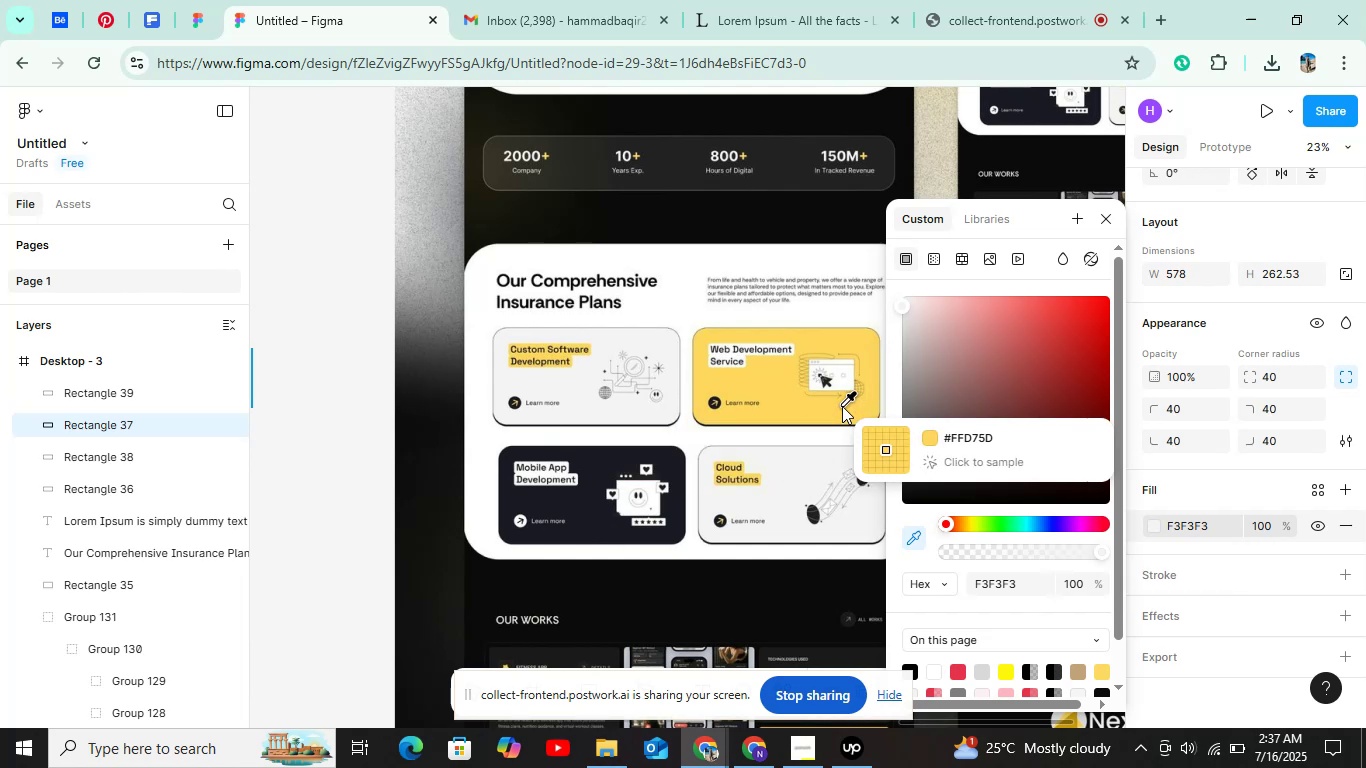 
left_click([842, 406])
 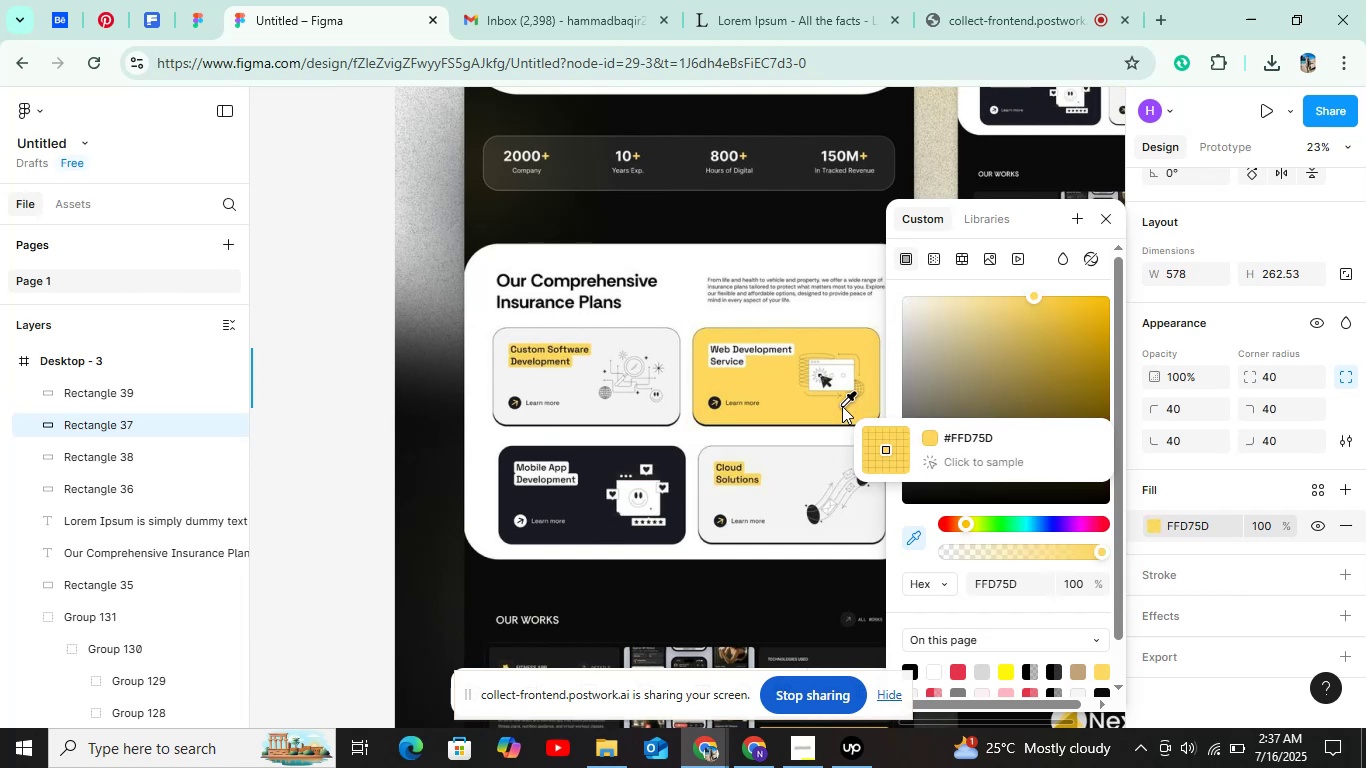 
hold_key(key=ShiftLeft, duration=0.67)
scroll: coordinate [638, 466], scroll_direction: up, amount: 9.0
 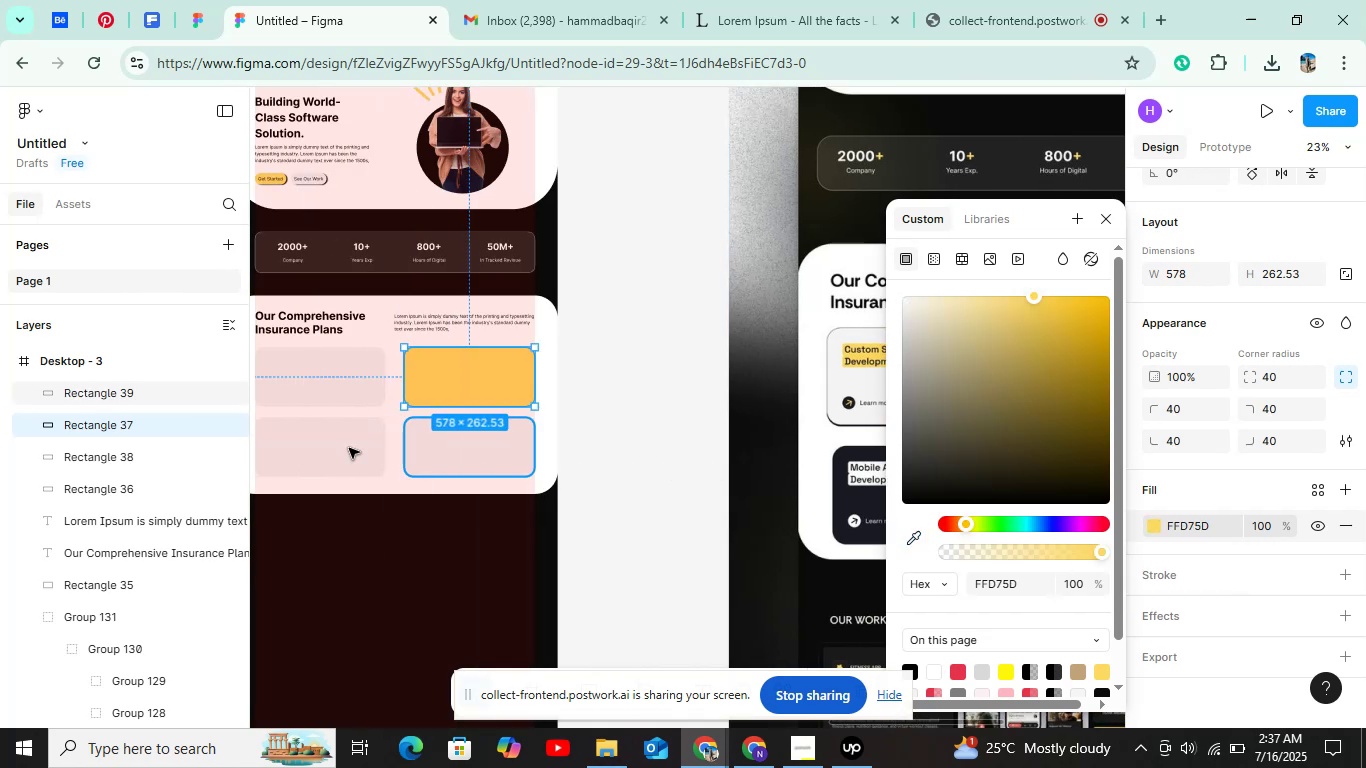 
left_click([309, 443])
 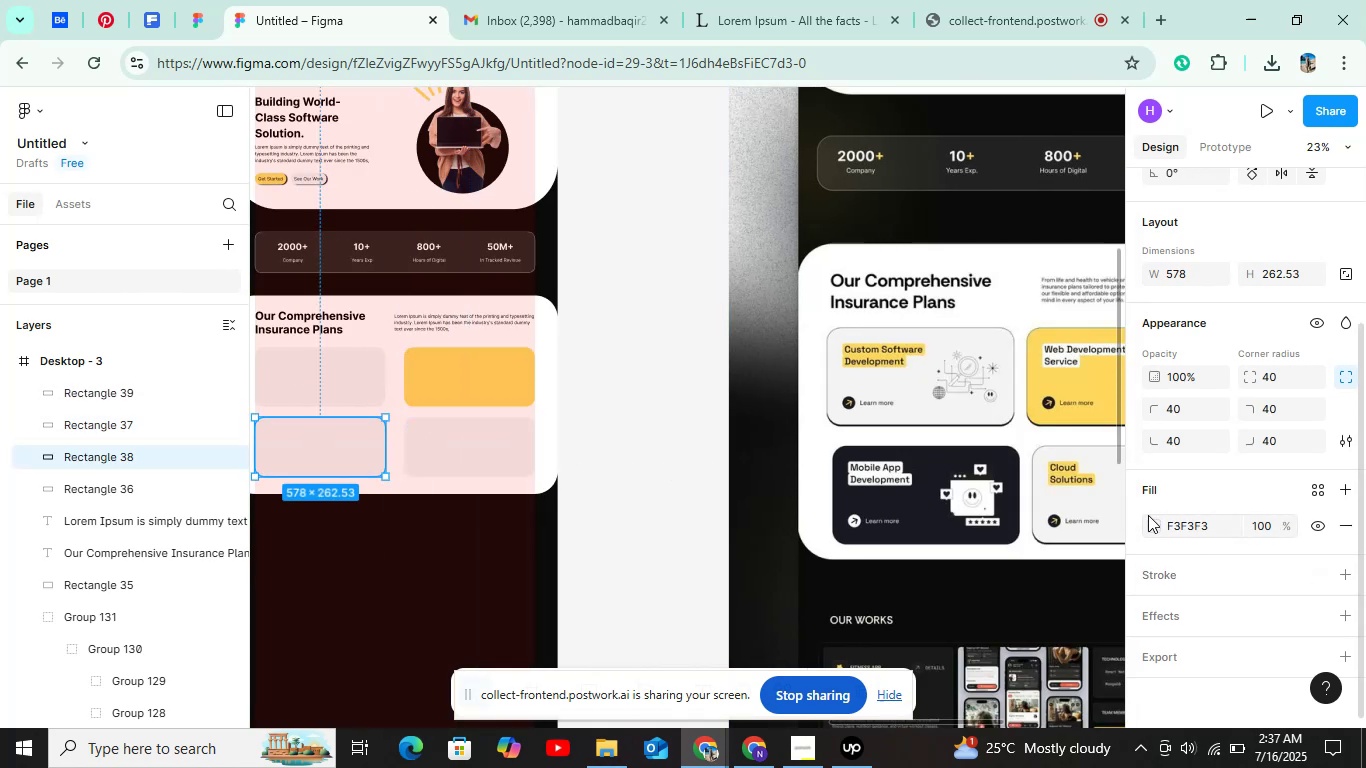 
left_click([1148, 517])
 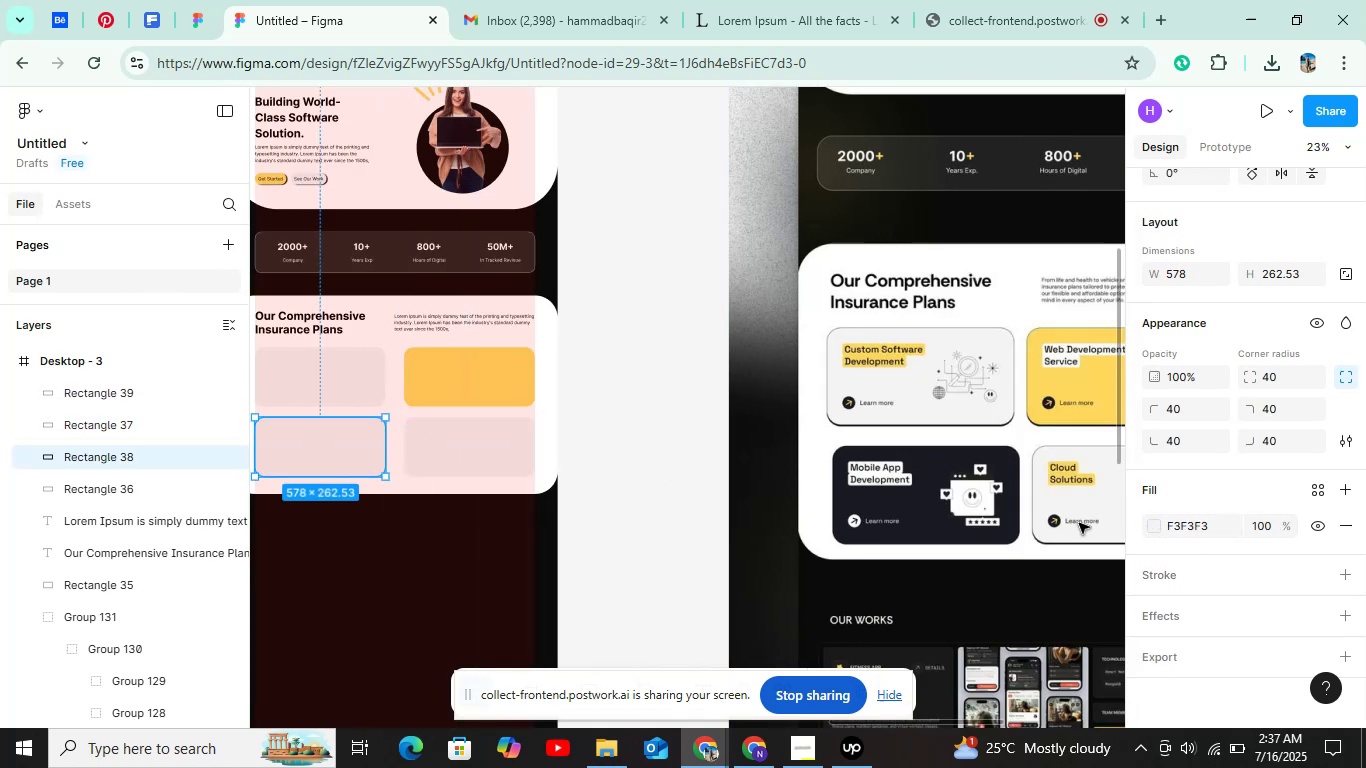 
hold_key(key=ShiftLeft, duration=0.49)
scroll: coordinate [909, 518], scroll_direction: down, amount: 3.0
 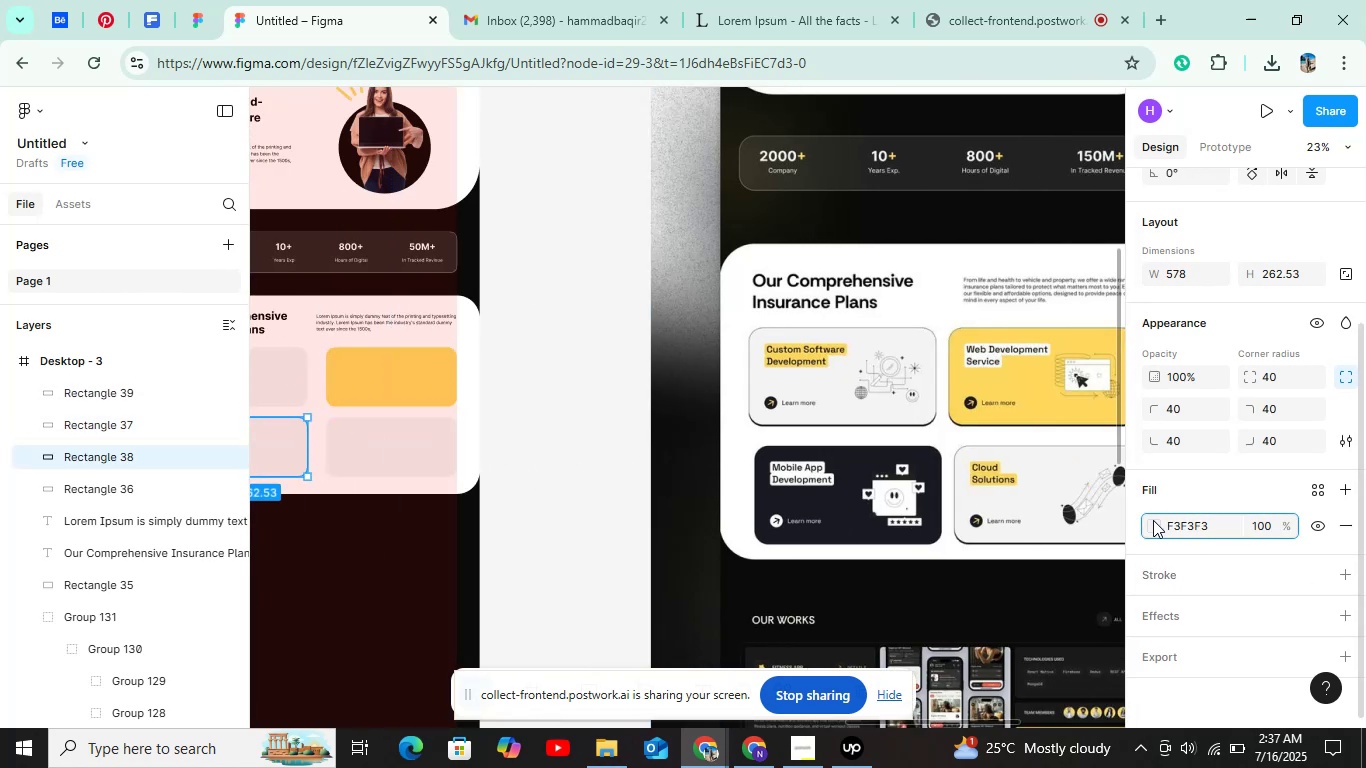 
left_click([1154, 523])
 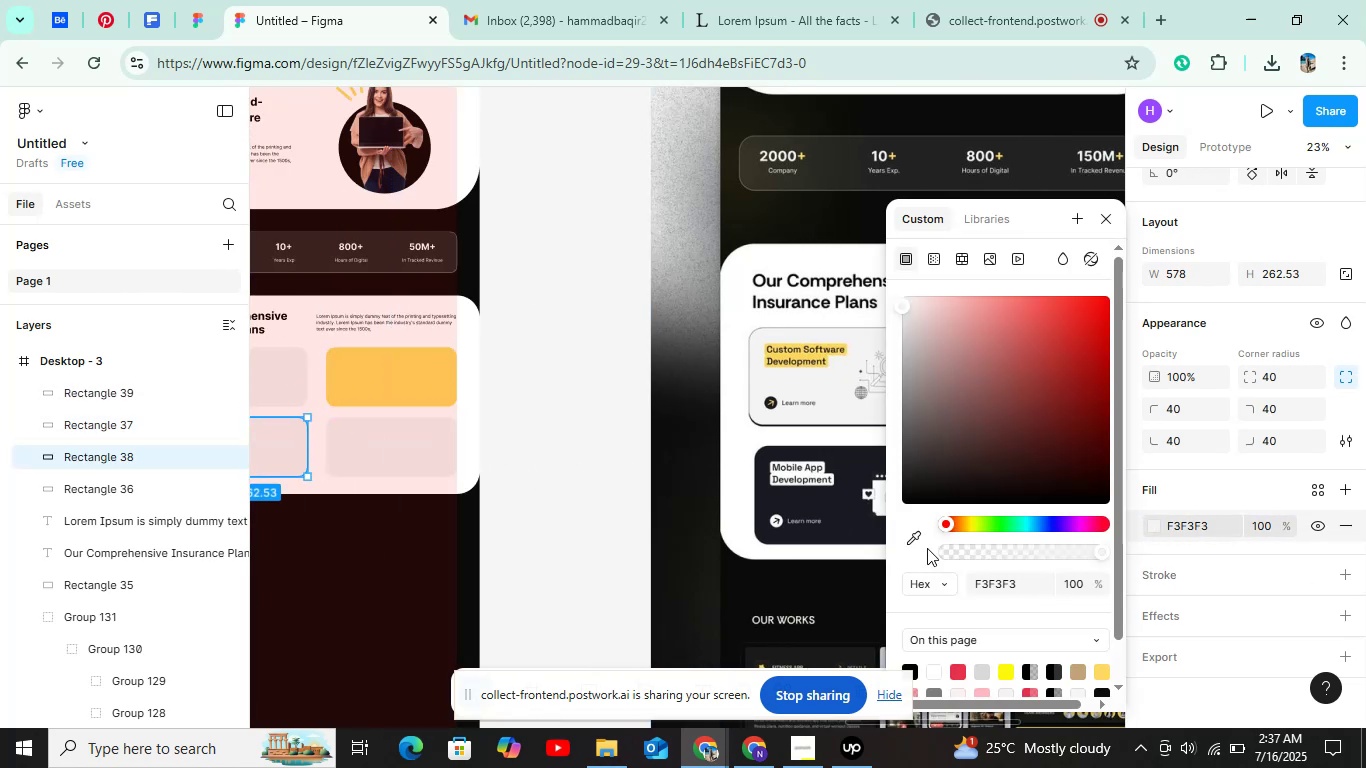 
left_click([910, 547])
 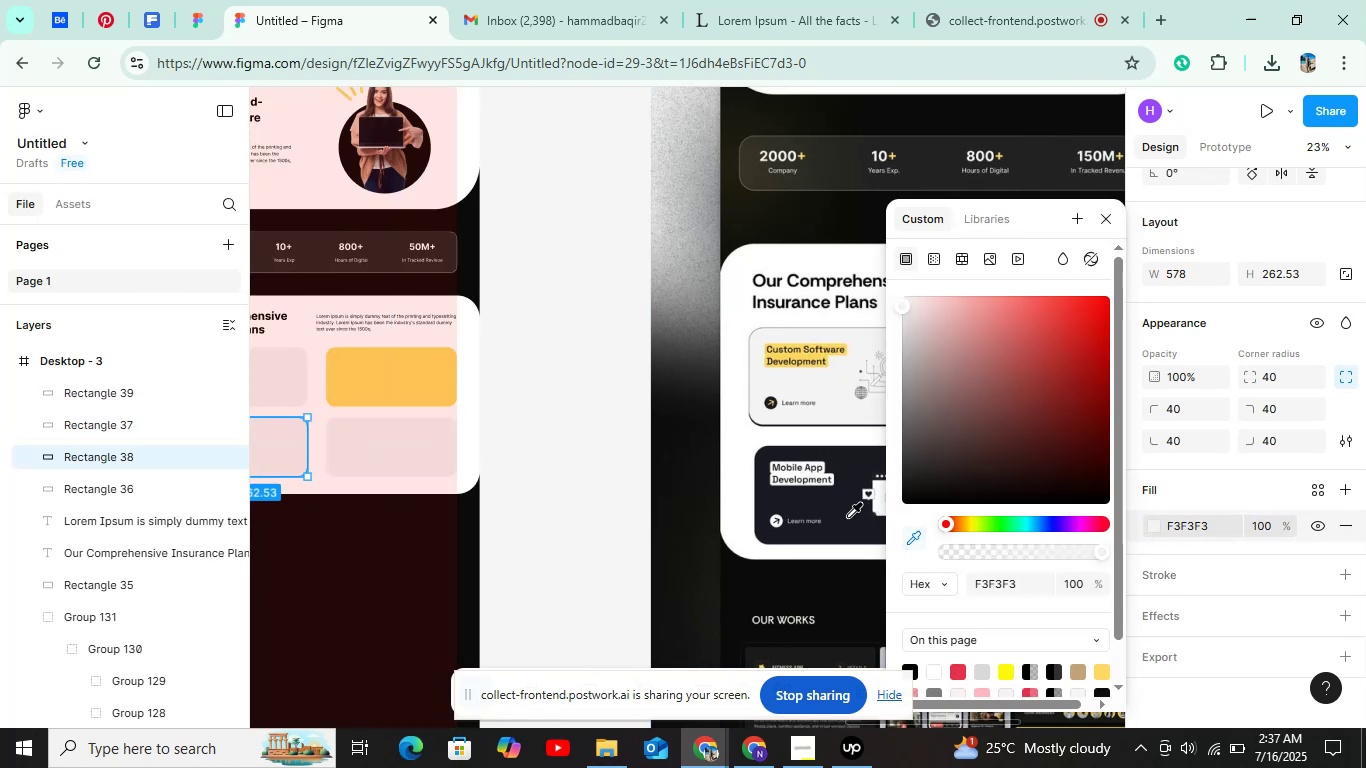 
left_click([848, 517])
 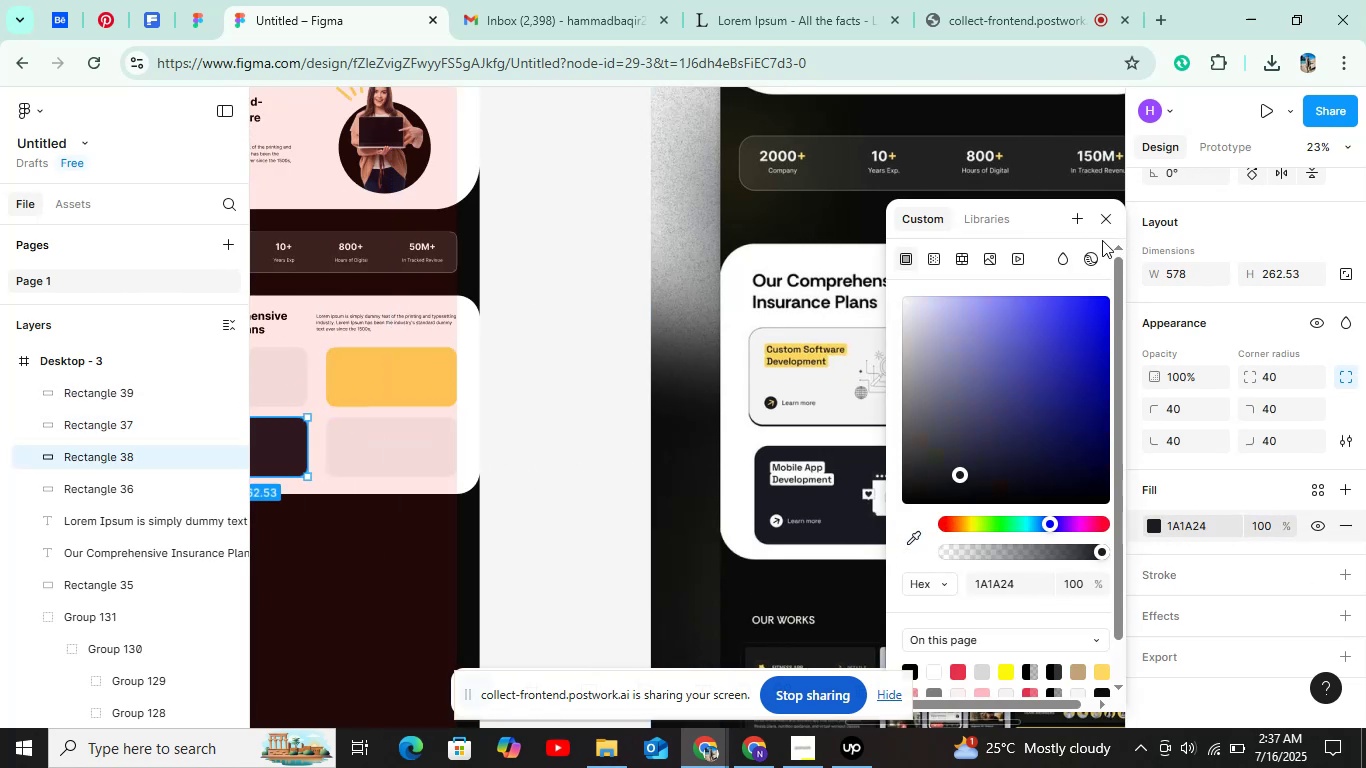 
left_click([1103, 219])
 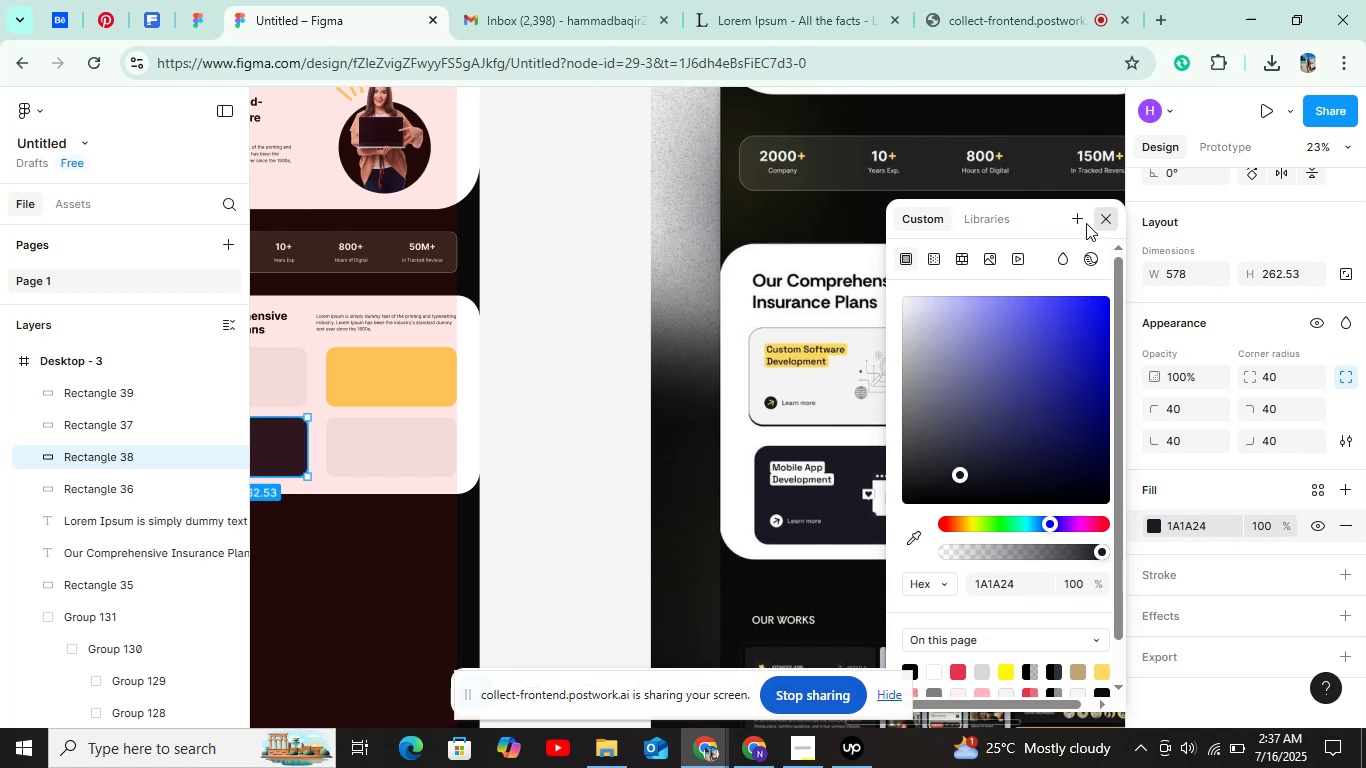 
hold_key(key=ShiftLeft, duration=0.38)
scroll: coordinate [722, 387], scroll_direction: up, amount: 4.0
 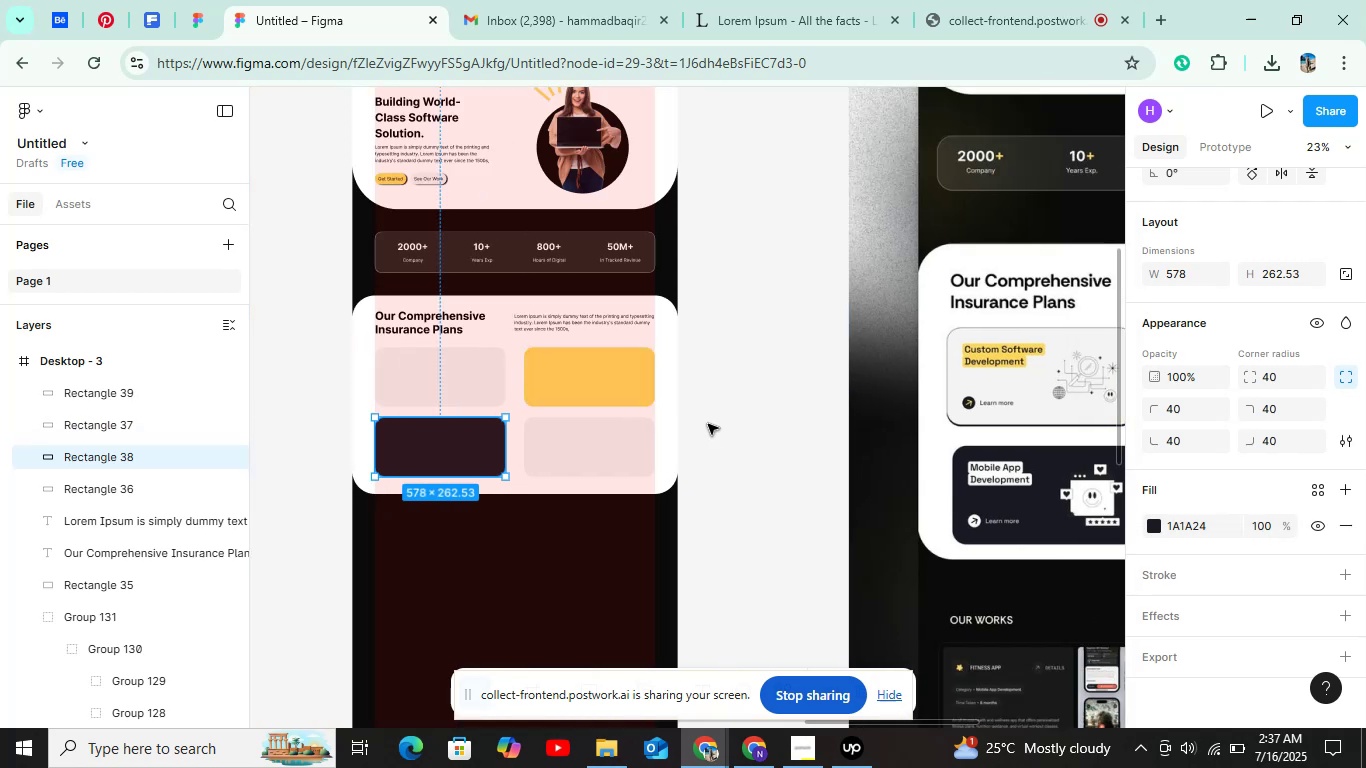 
left_click([708, 424])
 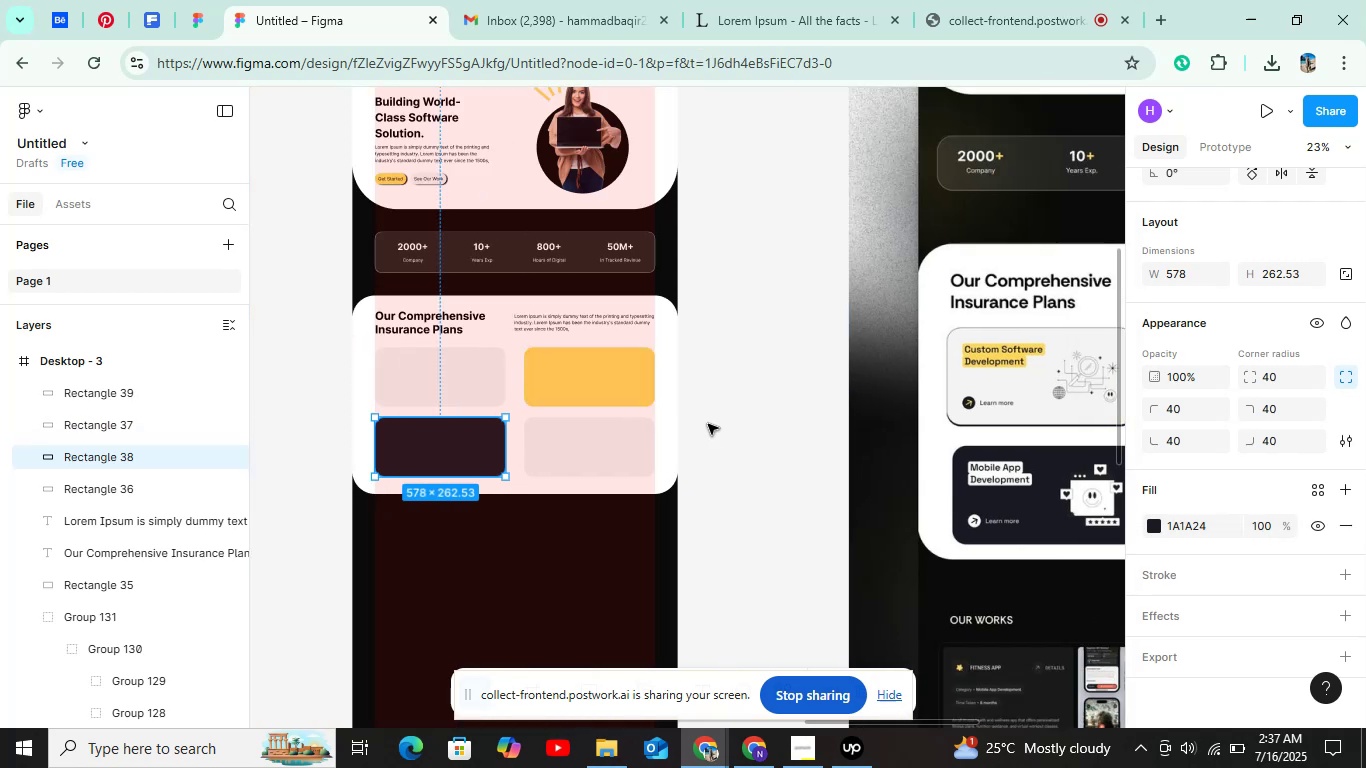 
hold_key(key=ControlLeft, duration=1.19)
scroll: coordinate [562, 429], scroll_direction: up, amount: 2.0
 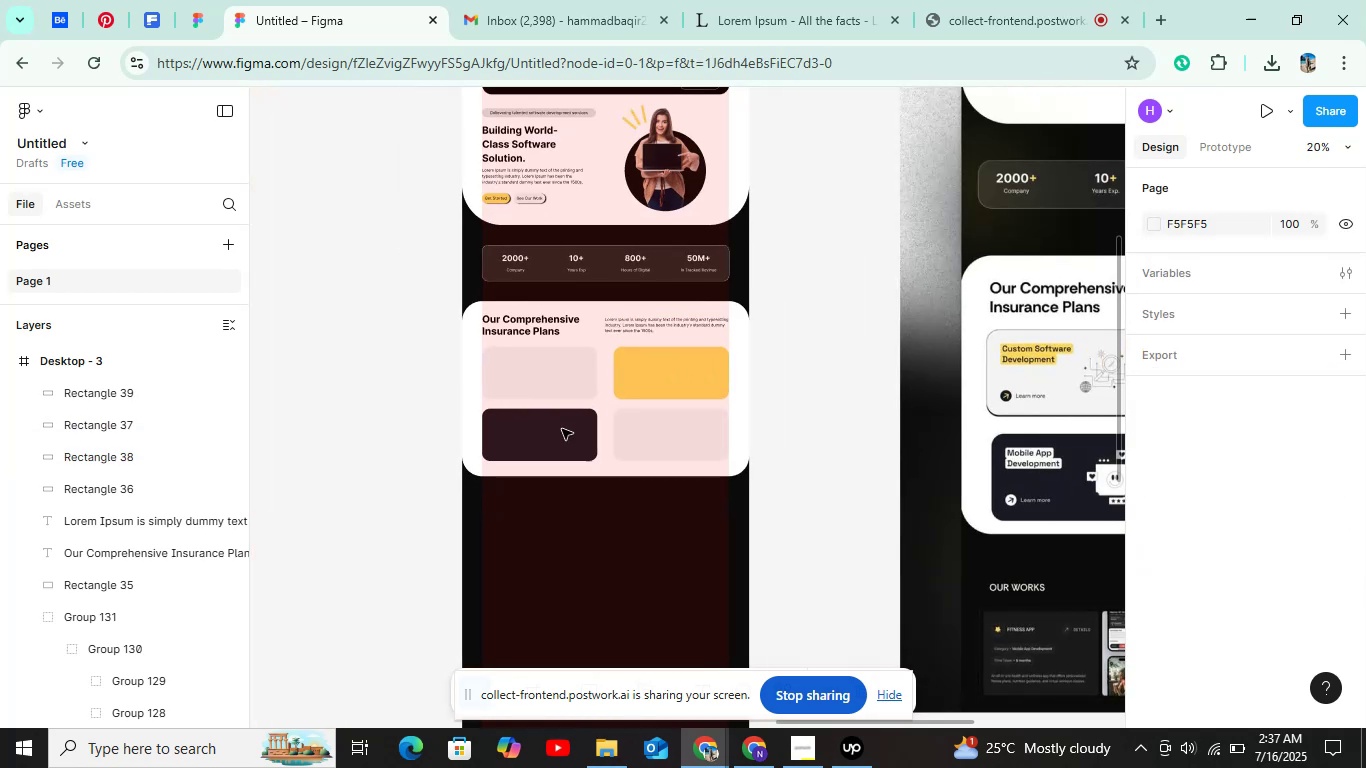 
key(Shift+ShiftLeft)
 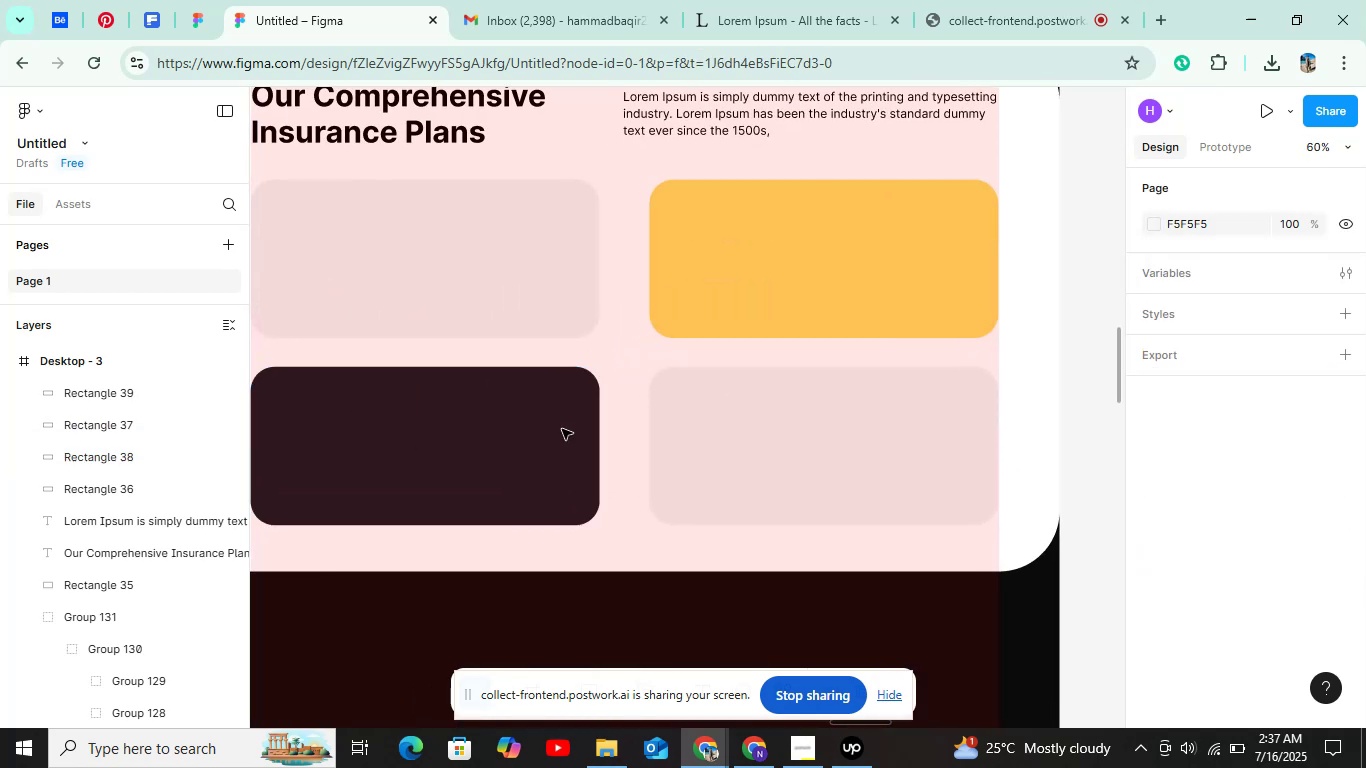 
hold_key(key=ControlLeft, duration=0.94)
 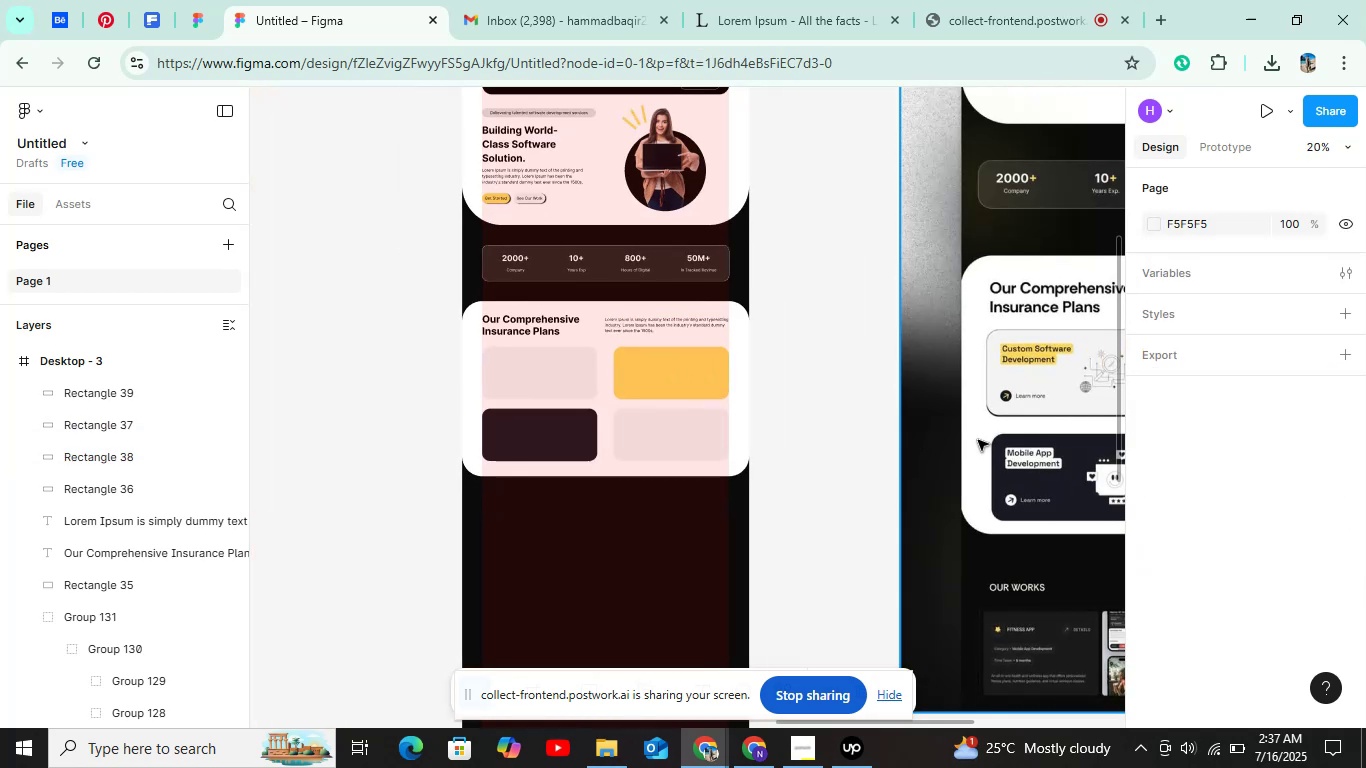 
wait(5.16)
 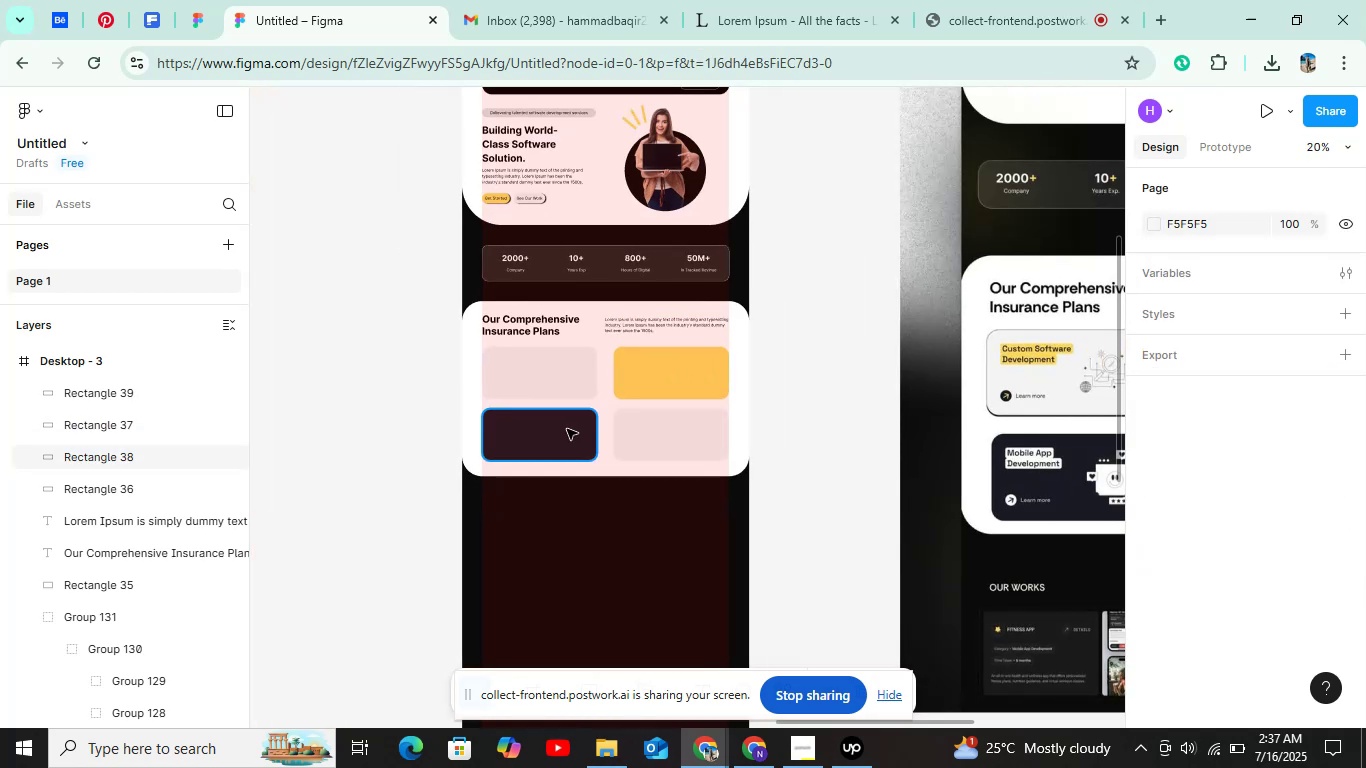 
hold_key(key=ControlLeft, duration=0.55)
scroll: coordinate [731, 309], scroll_direction: down, amount: 5.0
 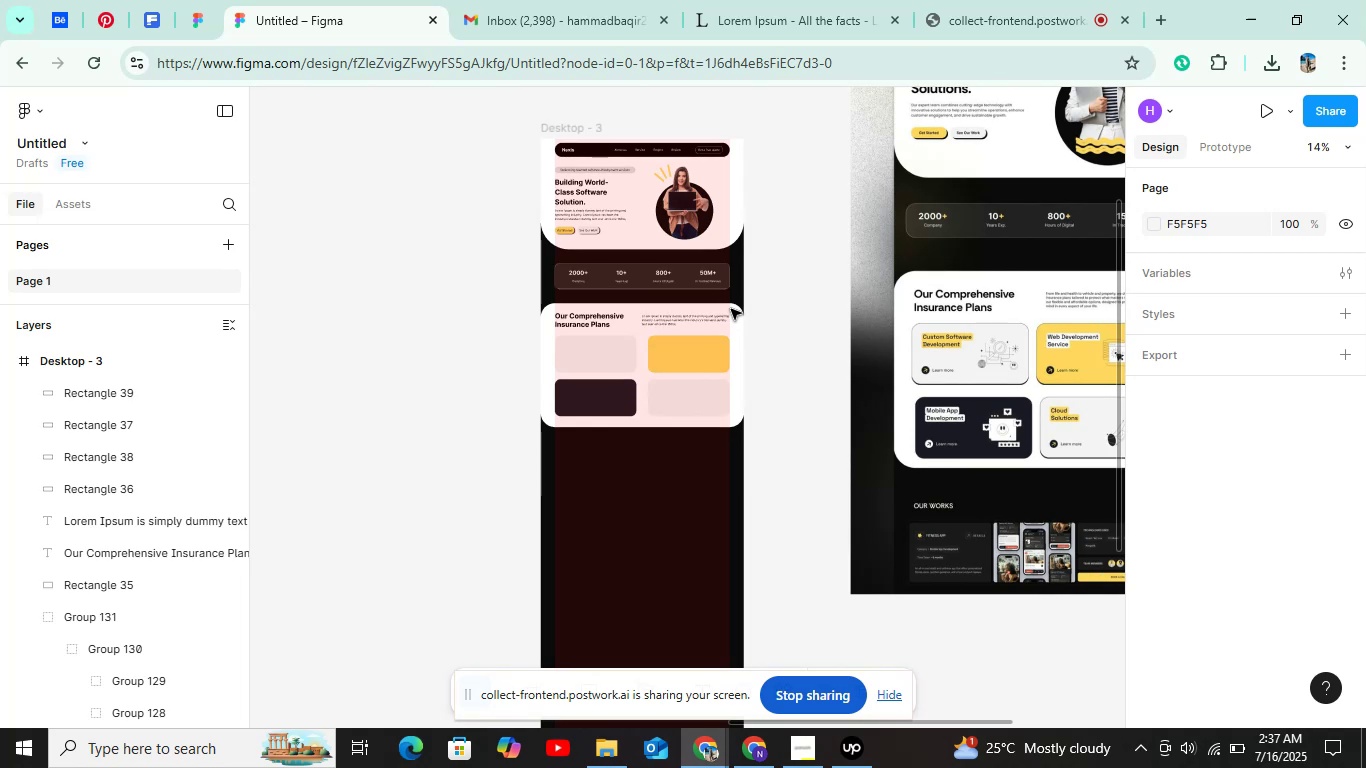 
scroll: coordinate [647, 289], scroll_direction: up, amount: 9.0
 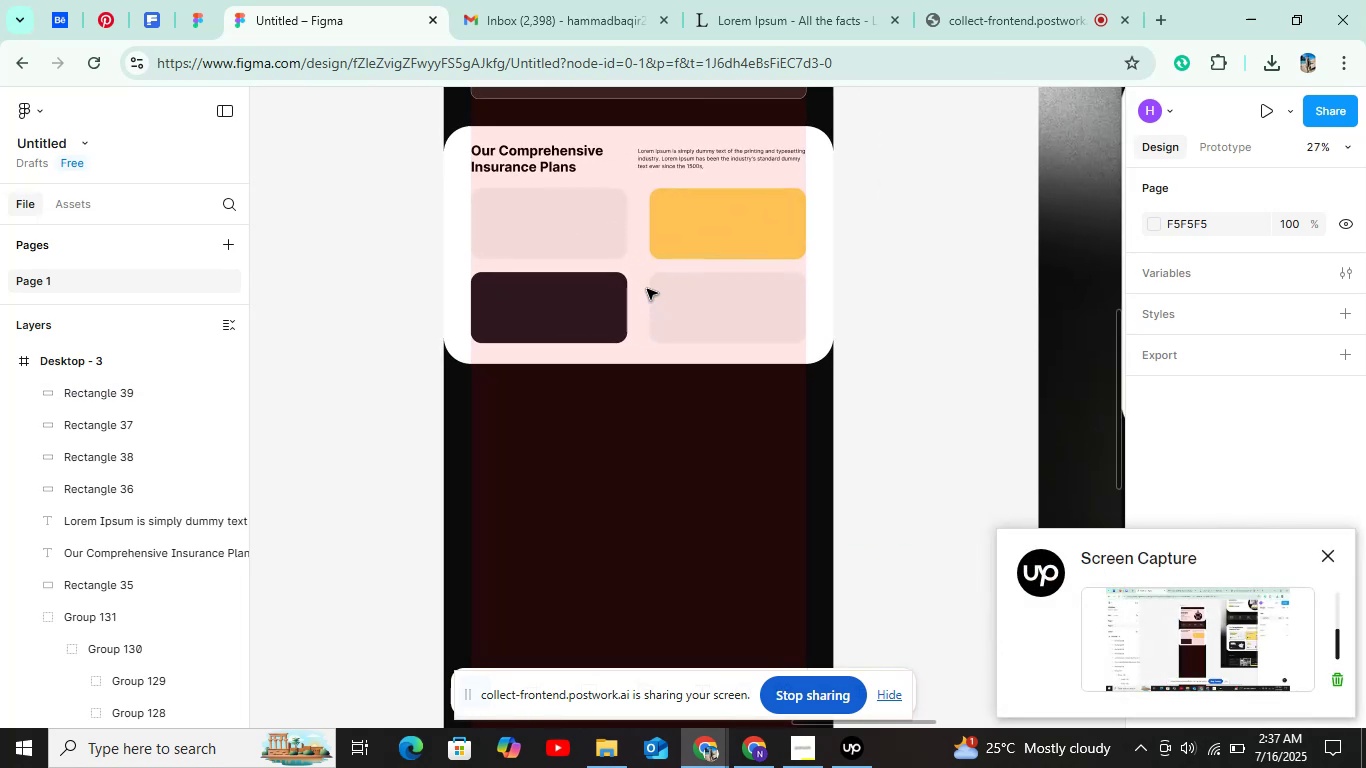 
hold_key(key=ControlLeft, duration=0.56)
 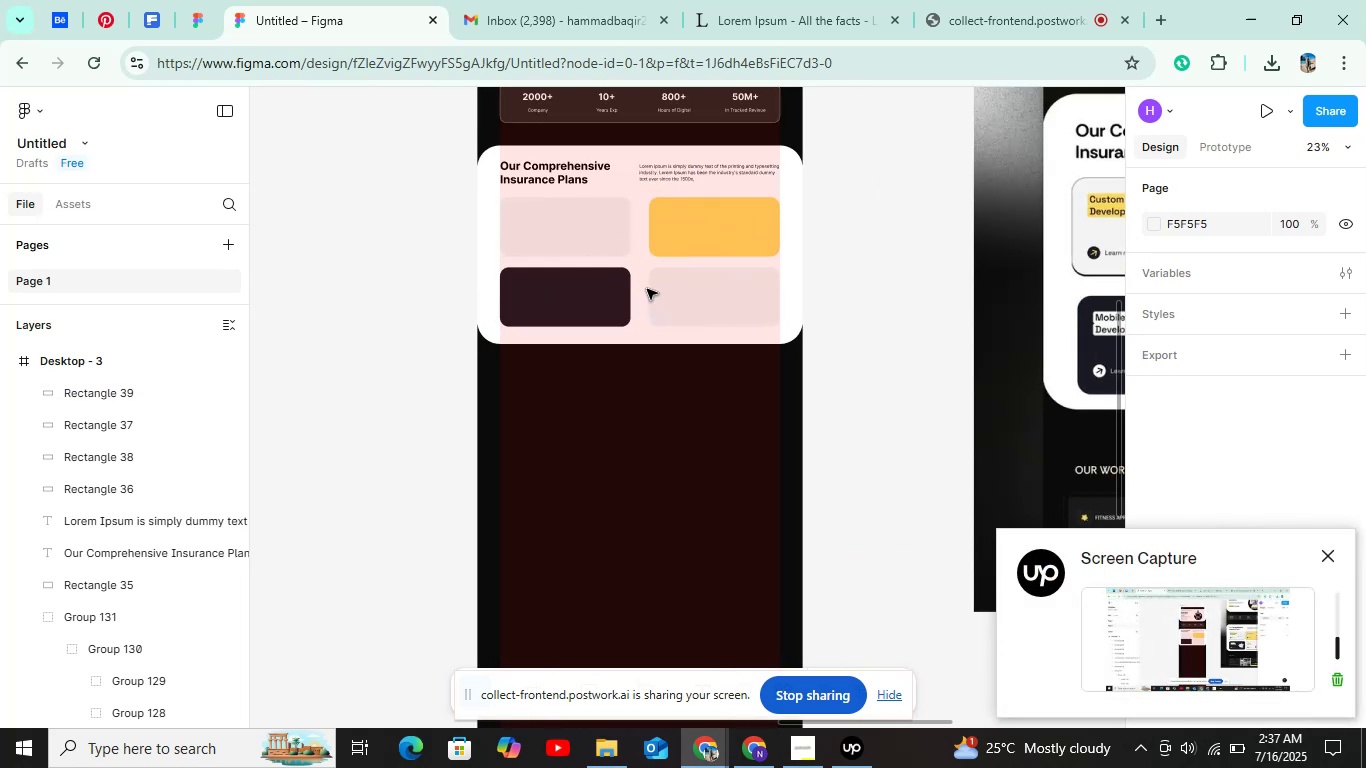 
hold_key(key=ControlLeft, duration=0.5)
 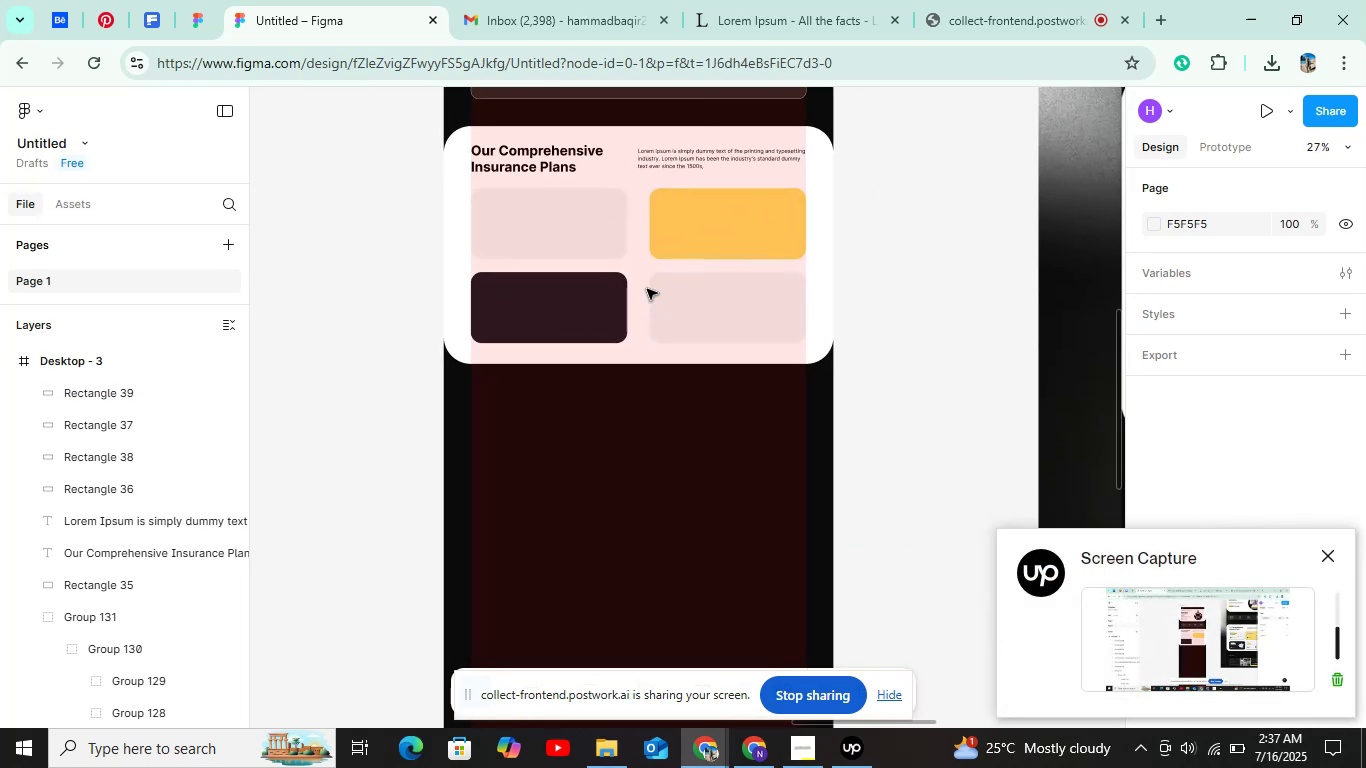 
hold_key(key=ControlLeft, duration=3.15)
 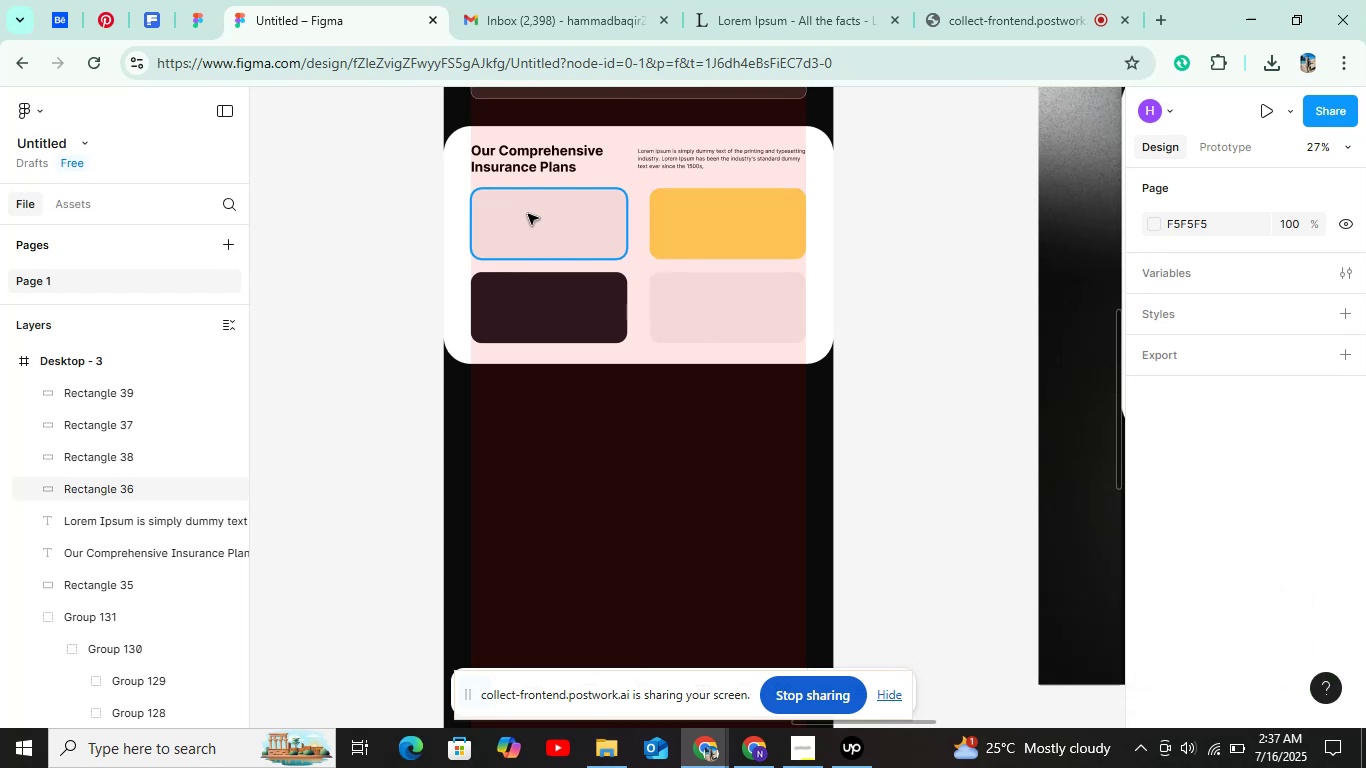 
hold_key(key=ControlLeft, duration=0.93)
scroll: coordinate [528, 214], scroll_direction: down, amount: 4.0
 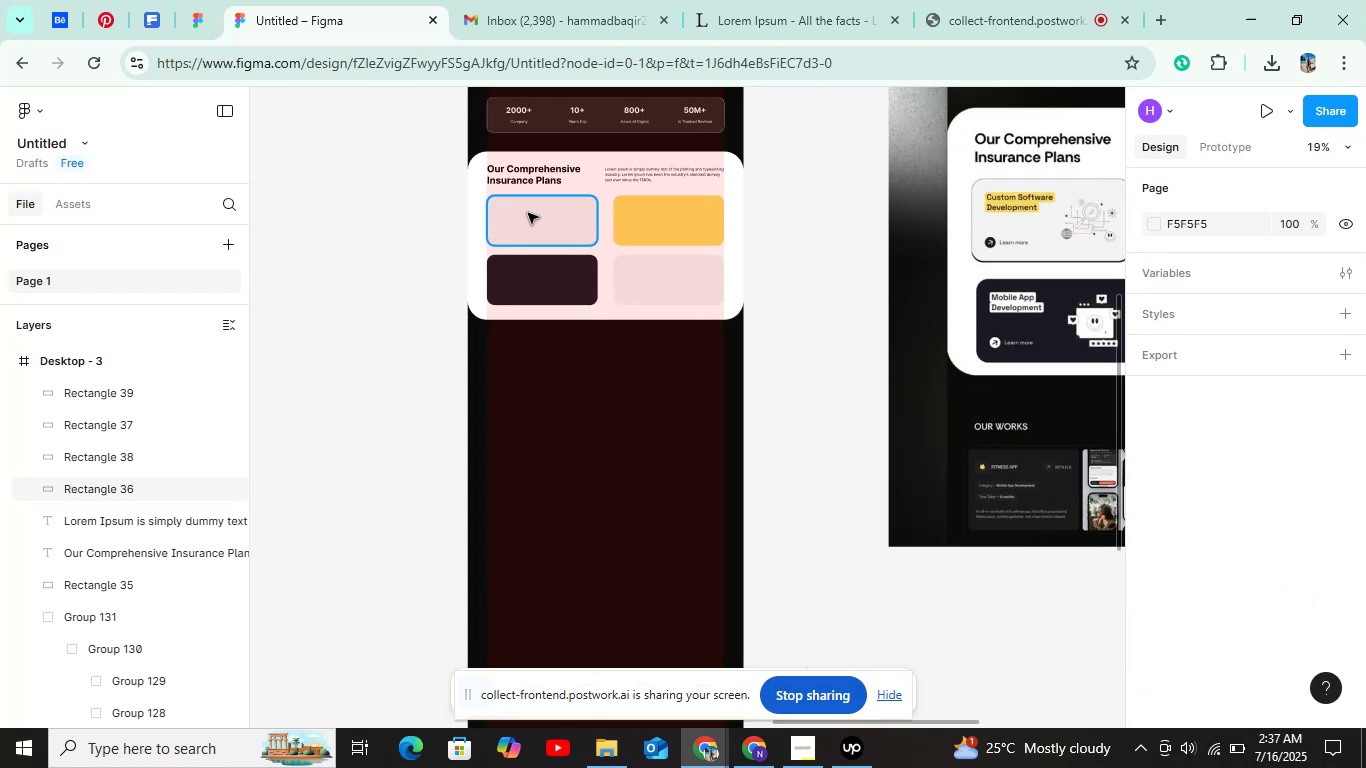 
key(T)
 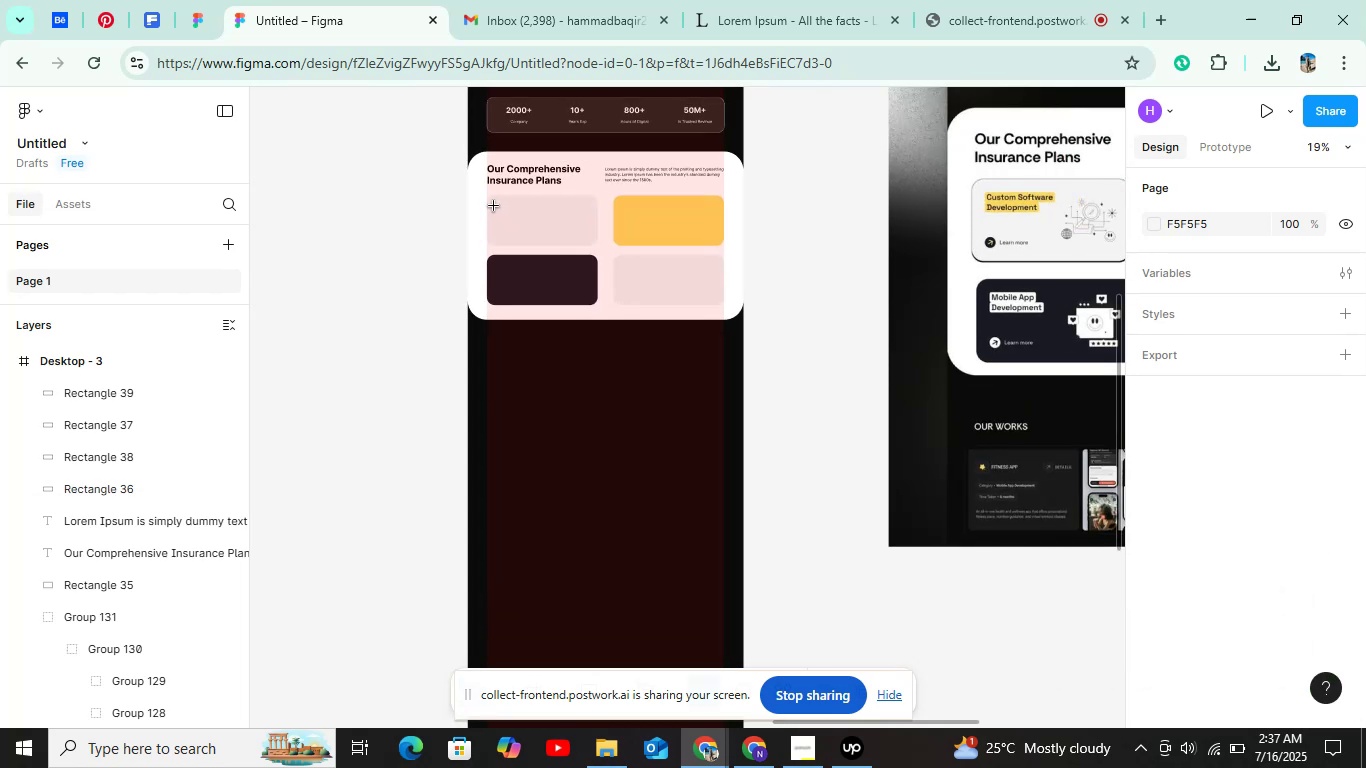 
left_click([496, 204])
 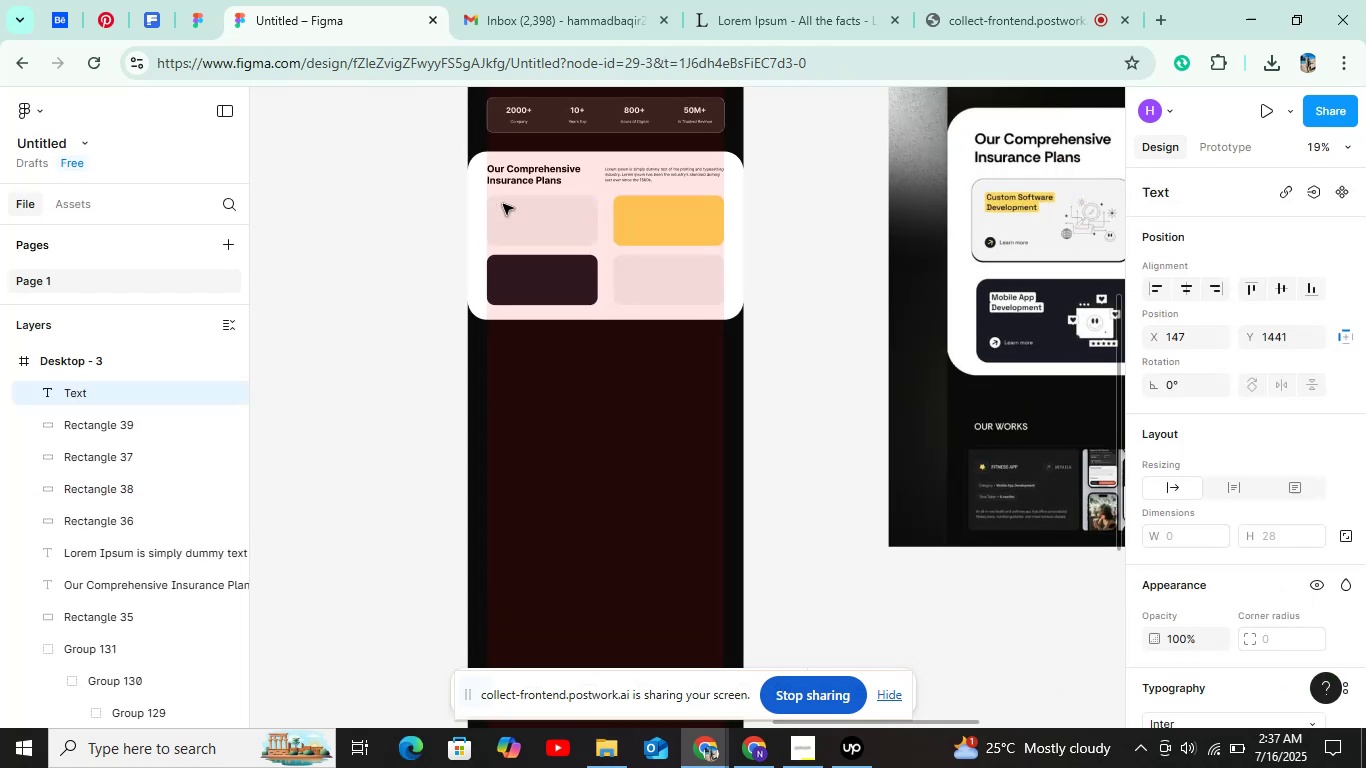 
type(Custom Software Development)
 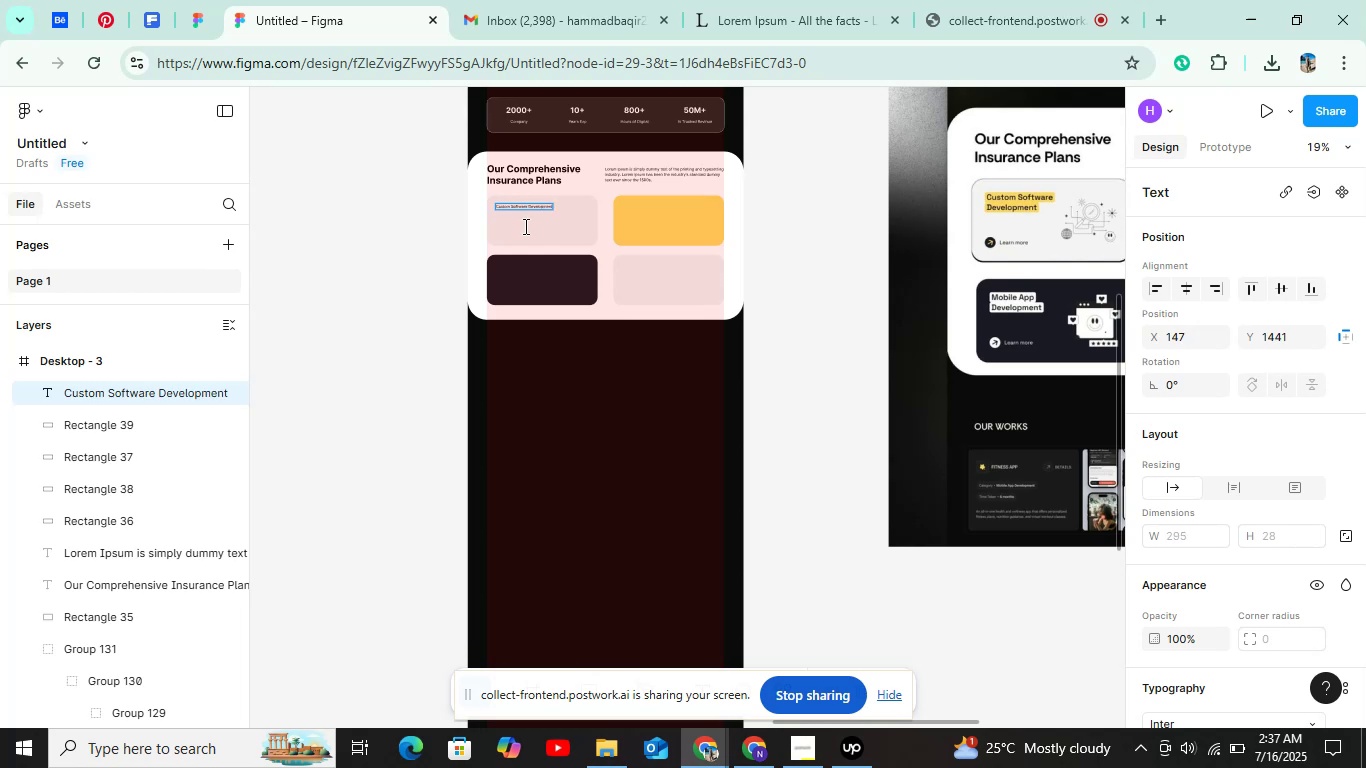 
left_click([590, 453])
 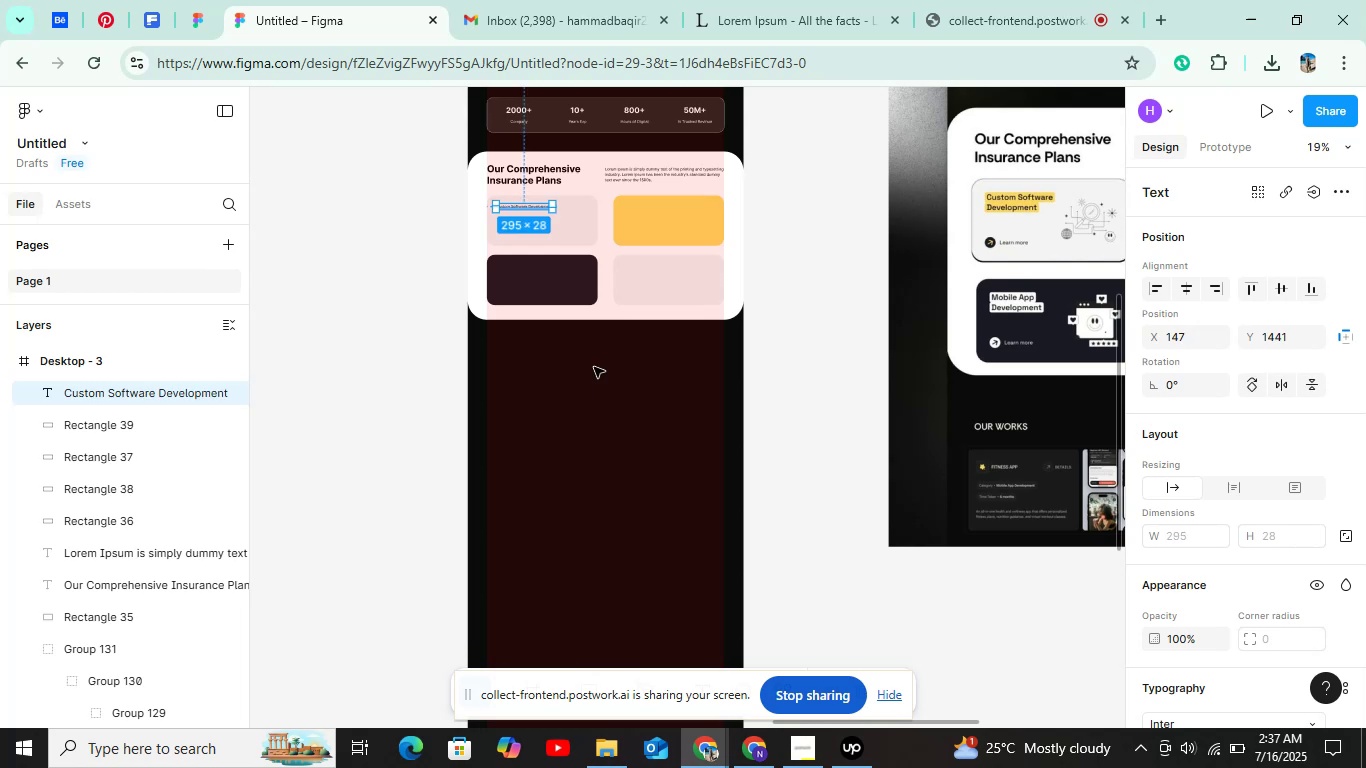 
hold_key(key=ControlLeft, duration=1.28)
scroll: coordinate [530, 187], scroll_direction: up, amount: 14.0
 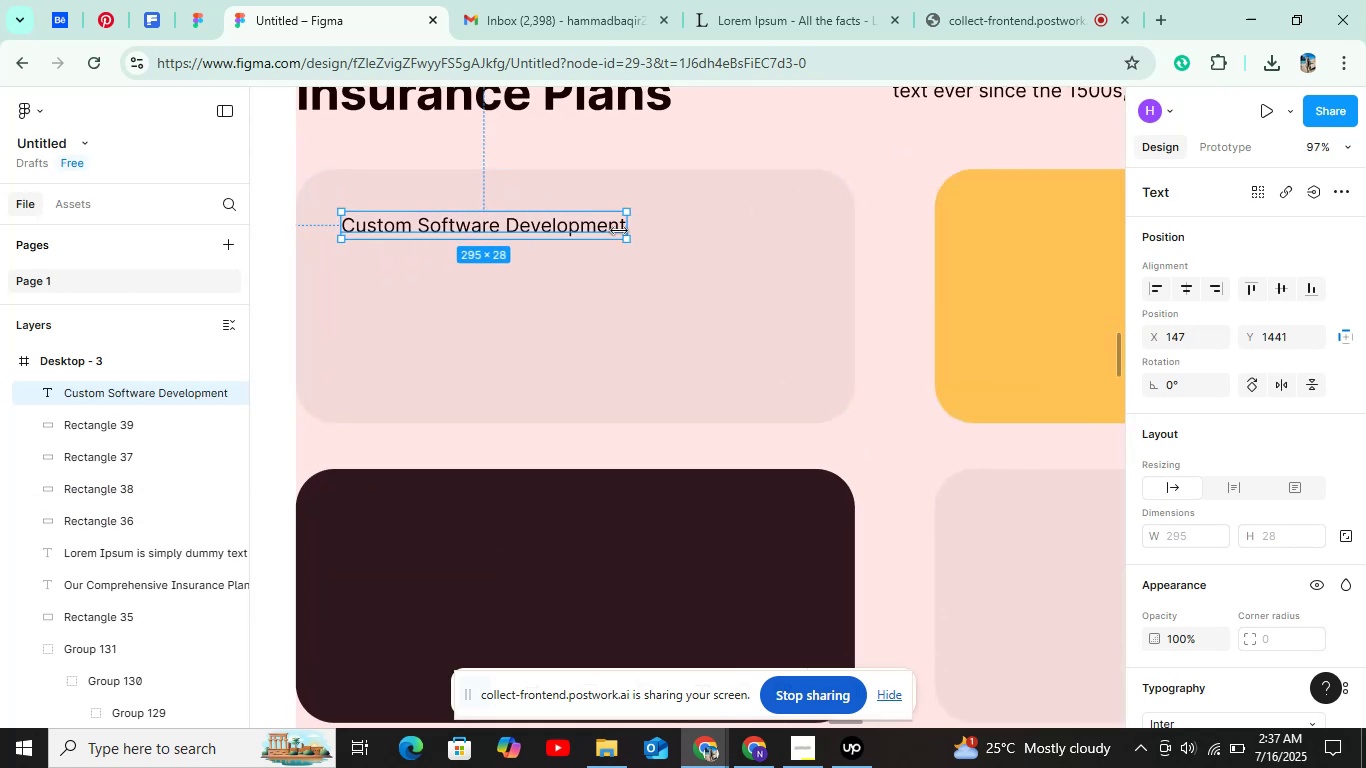 
hold_key(key=ControlLeft, duration=1.42)
scroll: coordinate [1223, 520], scroll_direction: down, amount: 23.0
 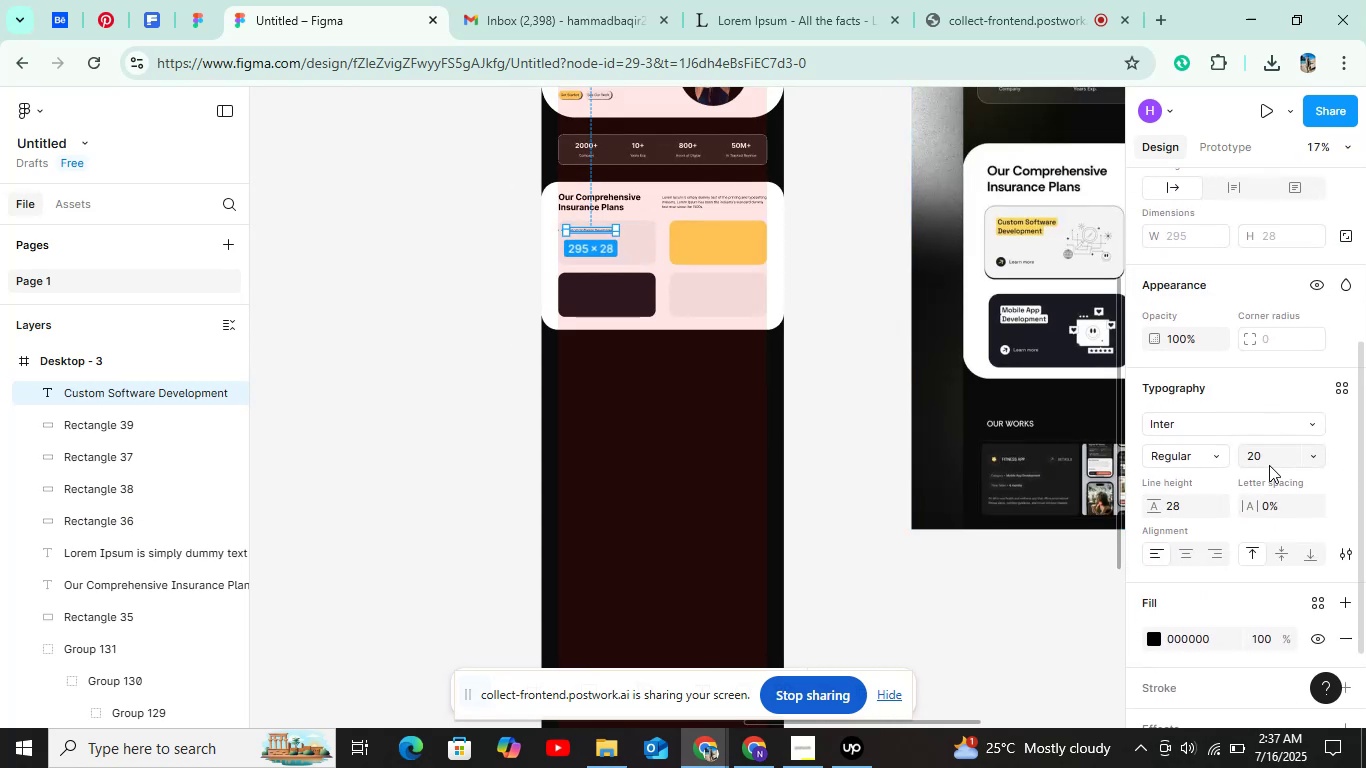 
left_click([1269, 465])
 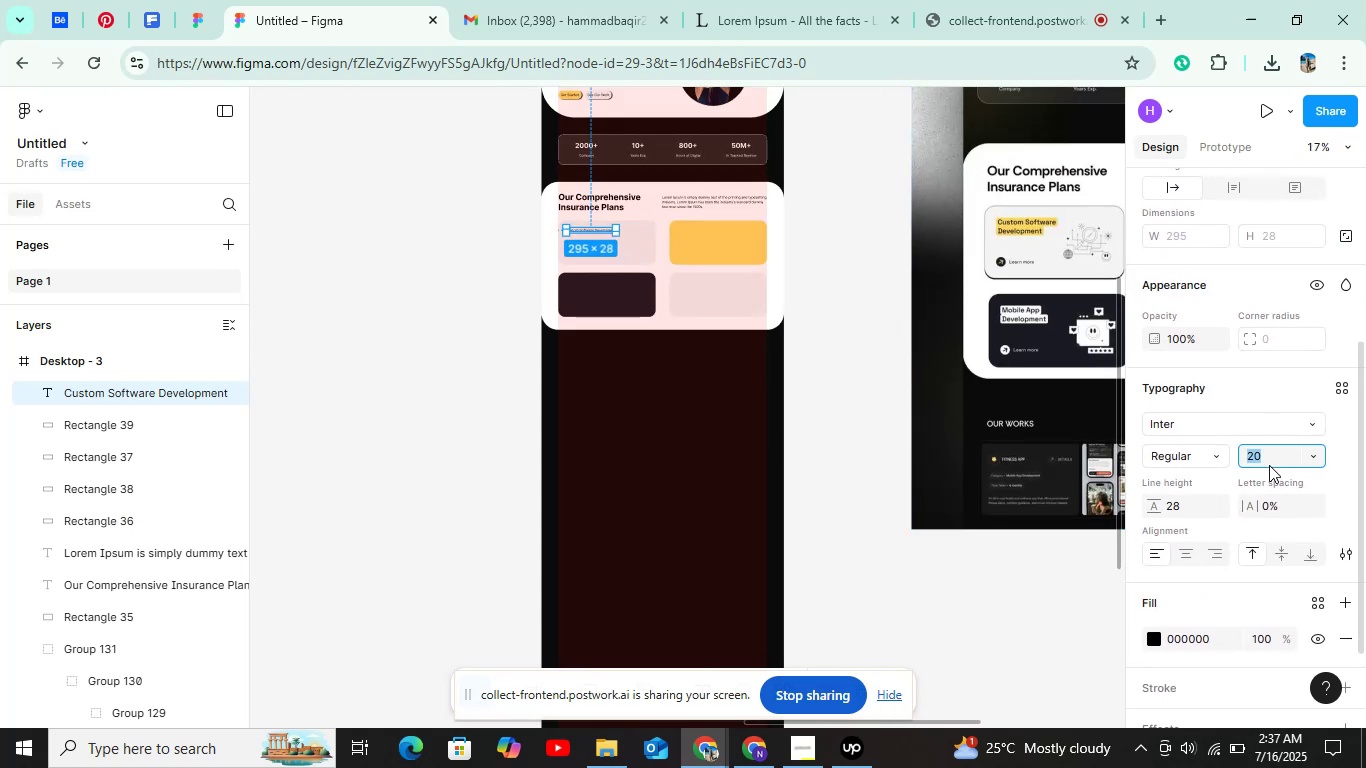 
key(ArrowUp)
 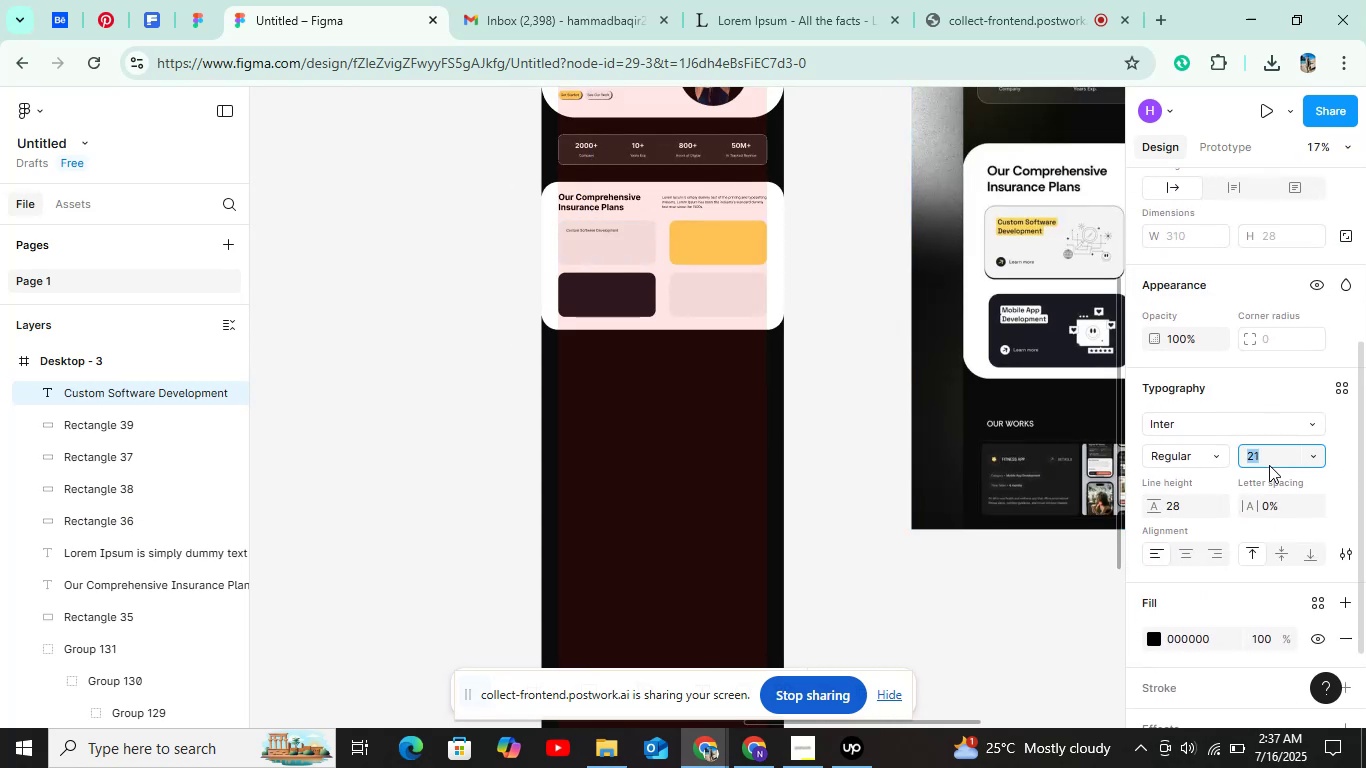 
key(ArrowUp)
 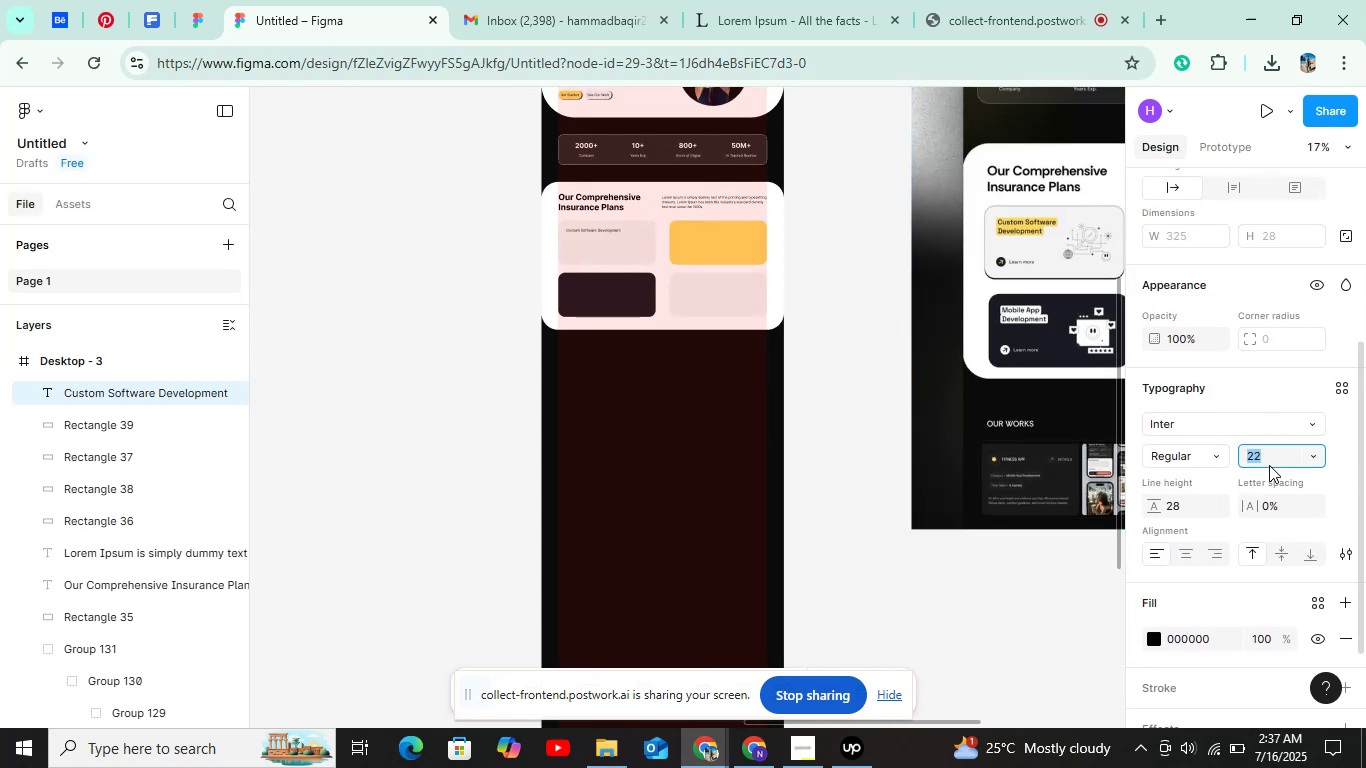 
key(ArrowUp)
 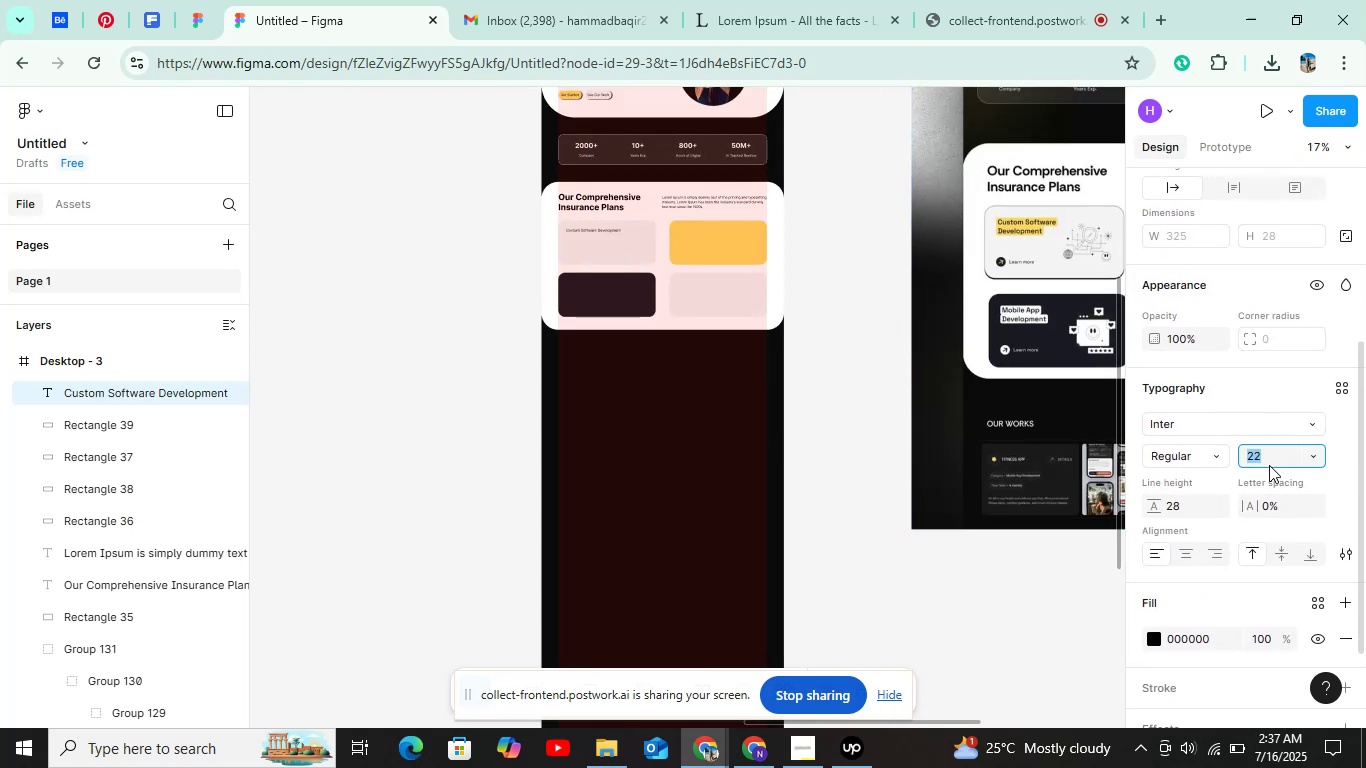 
key(ArrowUp)
 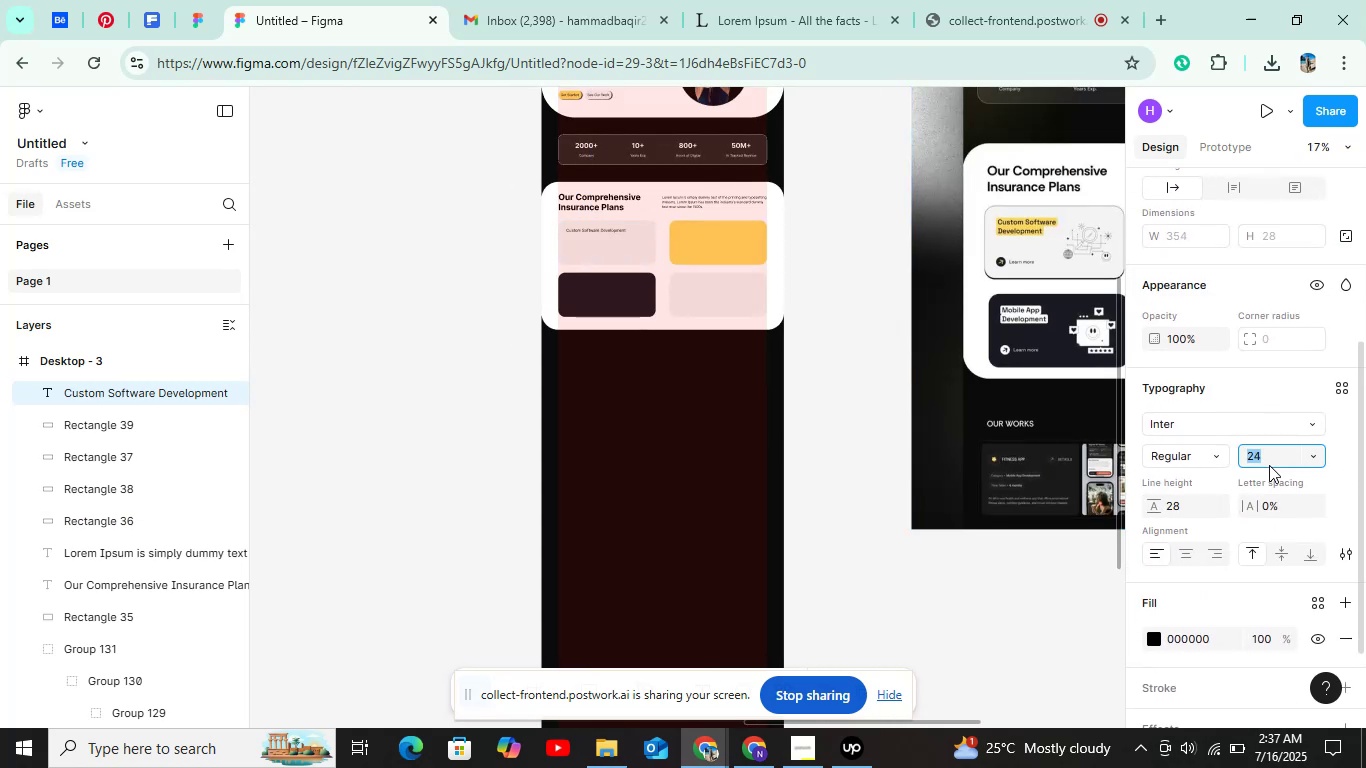 
key(ArrowUp)
 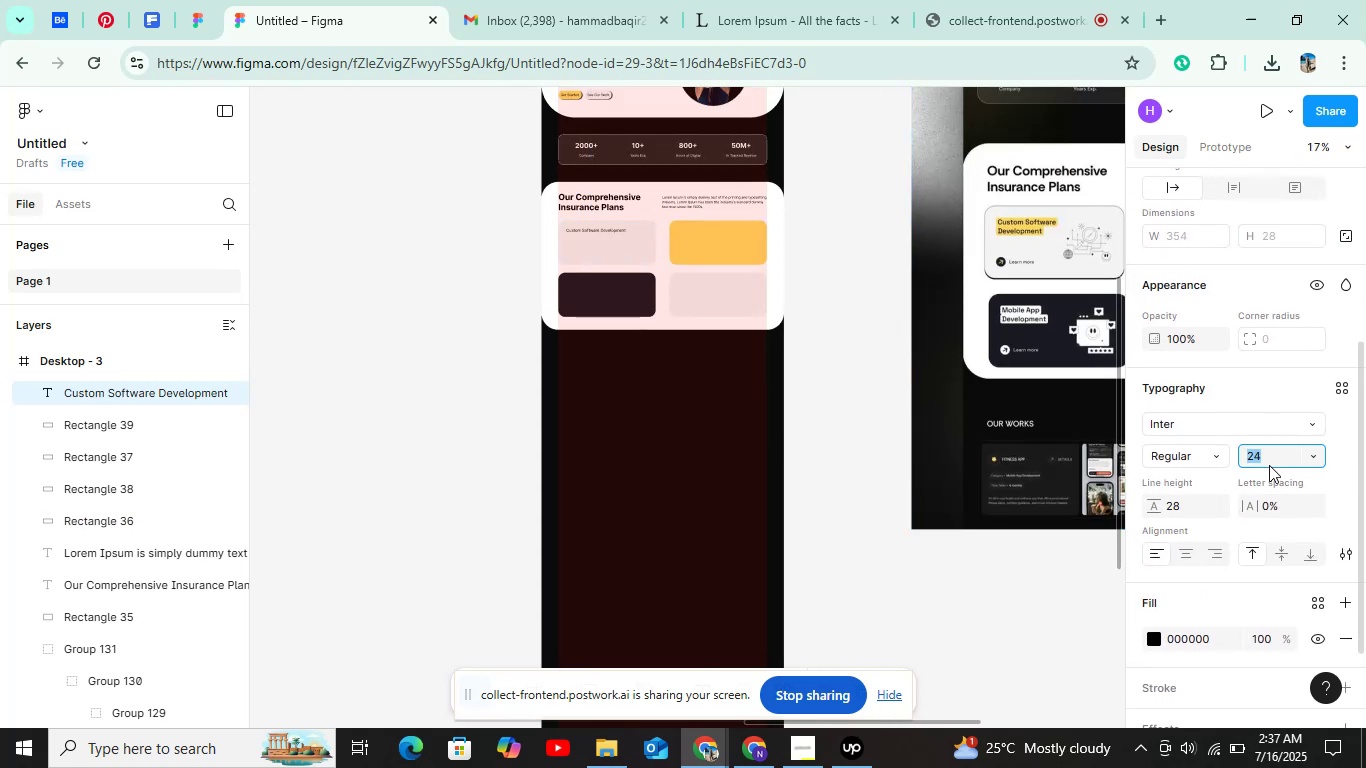 
key(ArrowUp)
 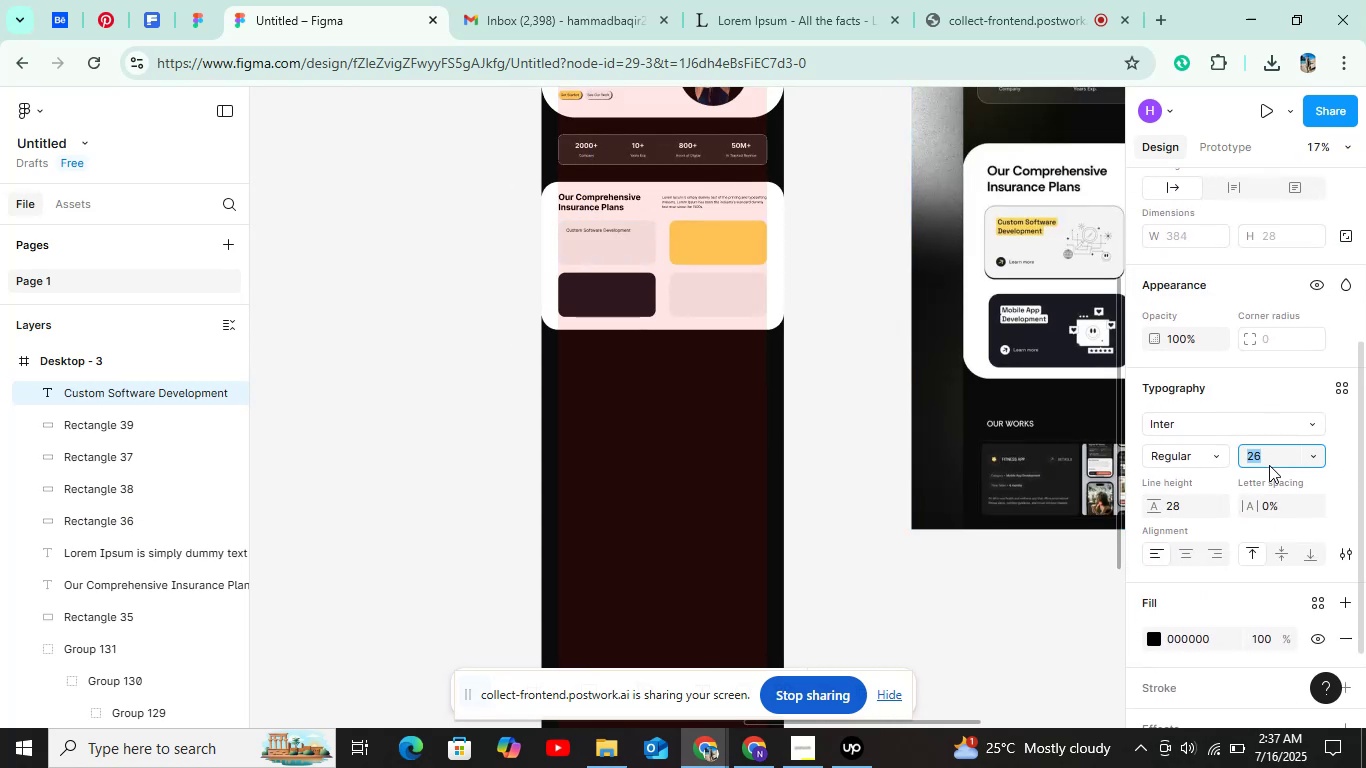 
hold_key(key=ControlLeft, duration=1.5)
scroll: coordinate [622, 233], scroll_direction: up, amount: 15.0
 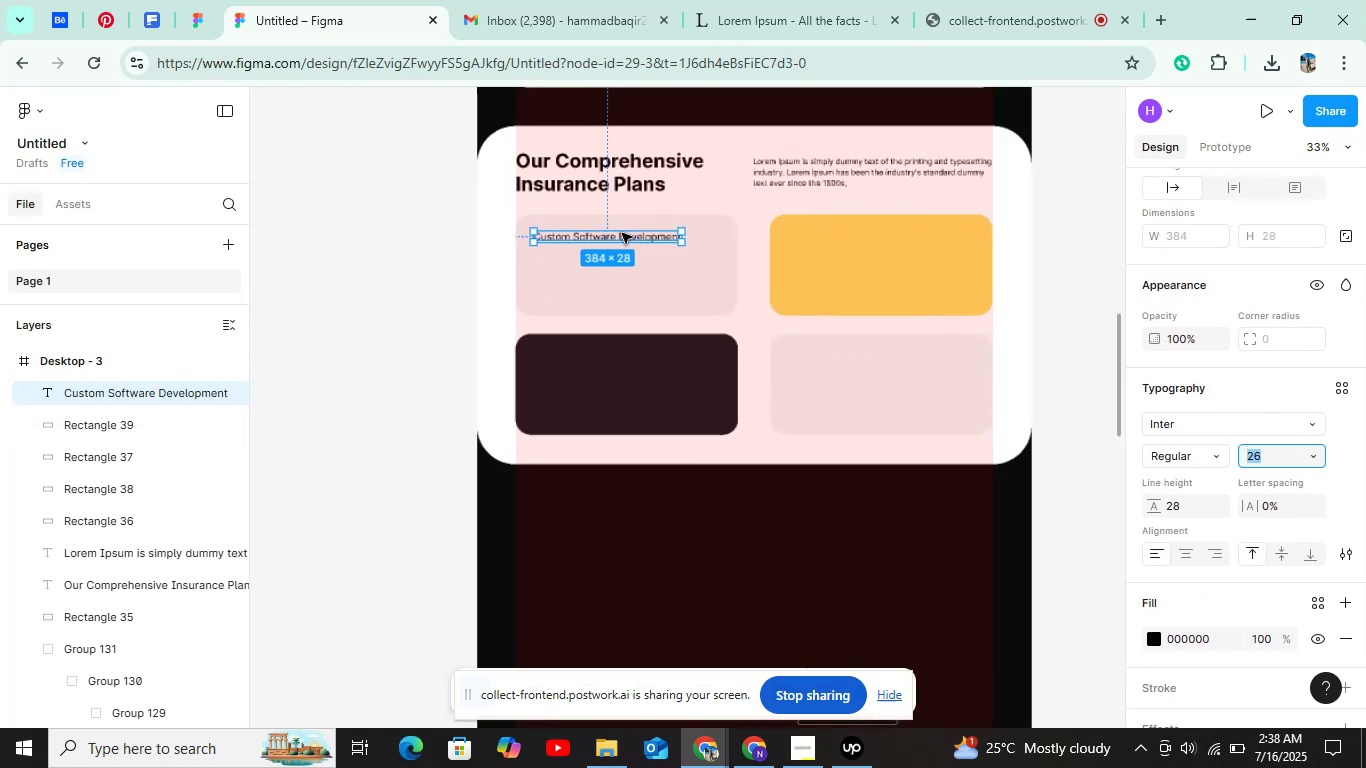 
key(Control+ControlLeft)
 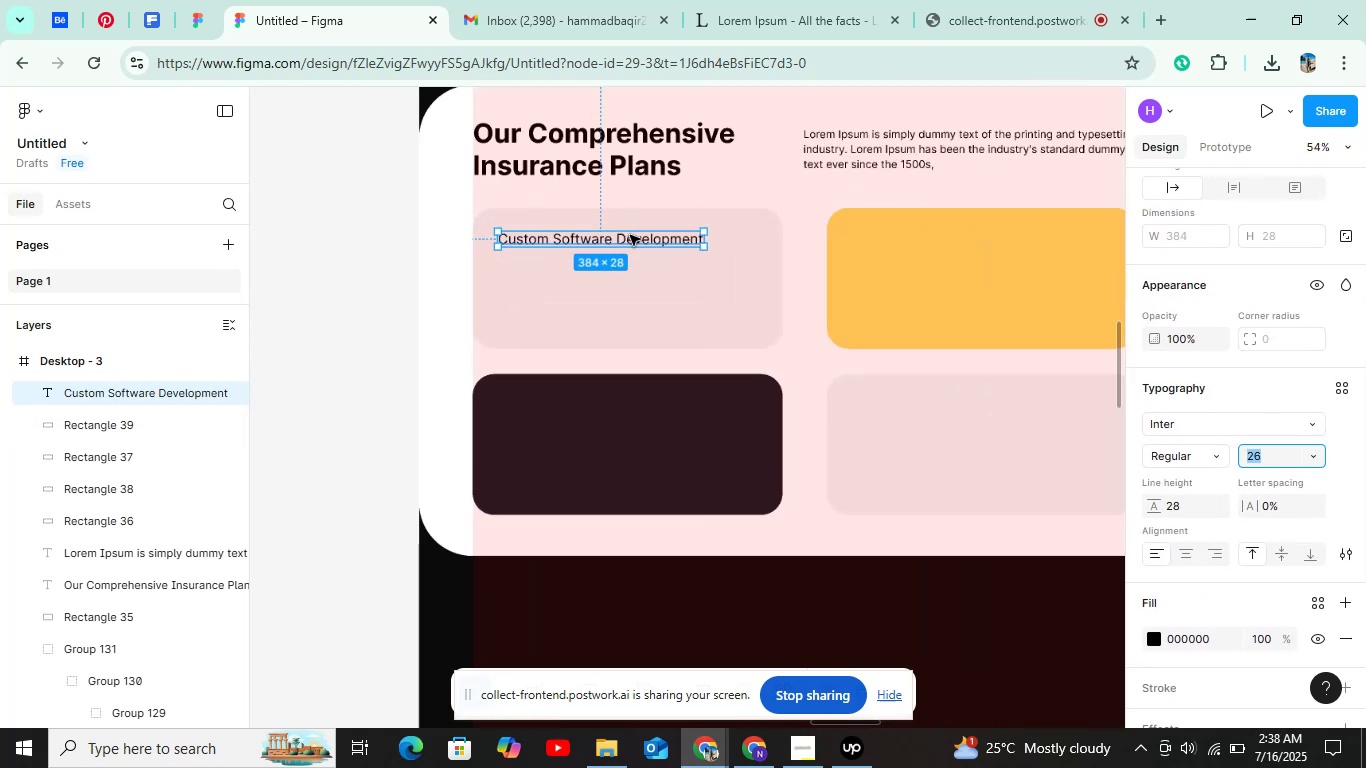 
key(Control+ControlLeft)
 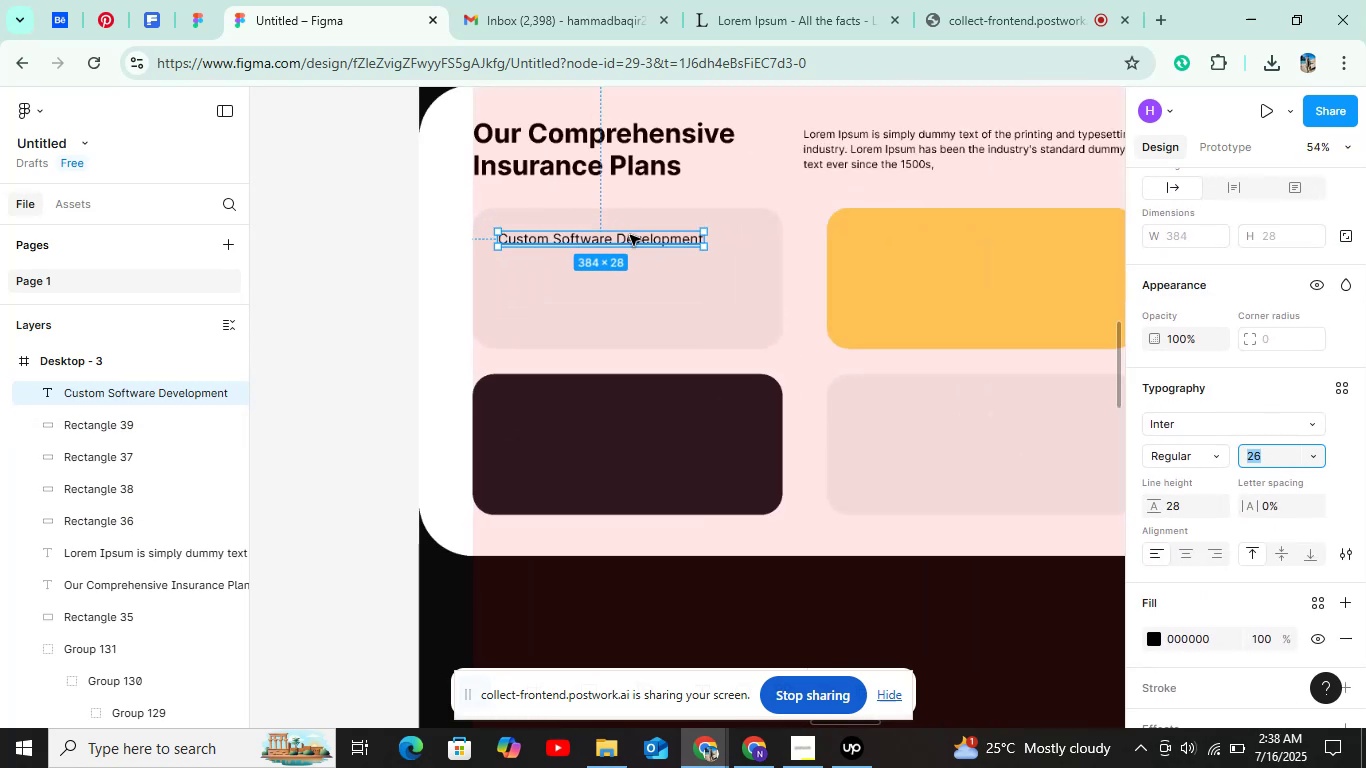 
key(Control+ControlLeft)
 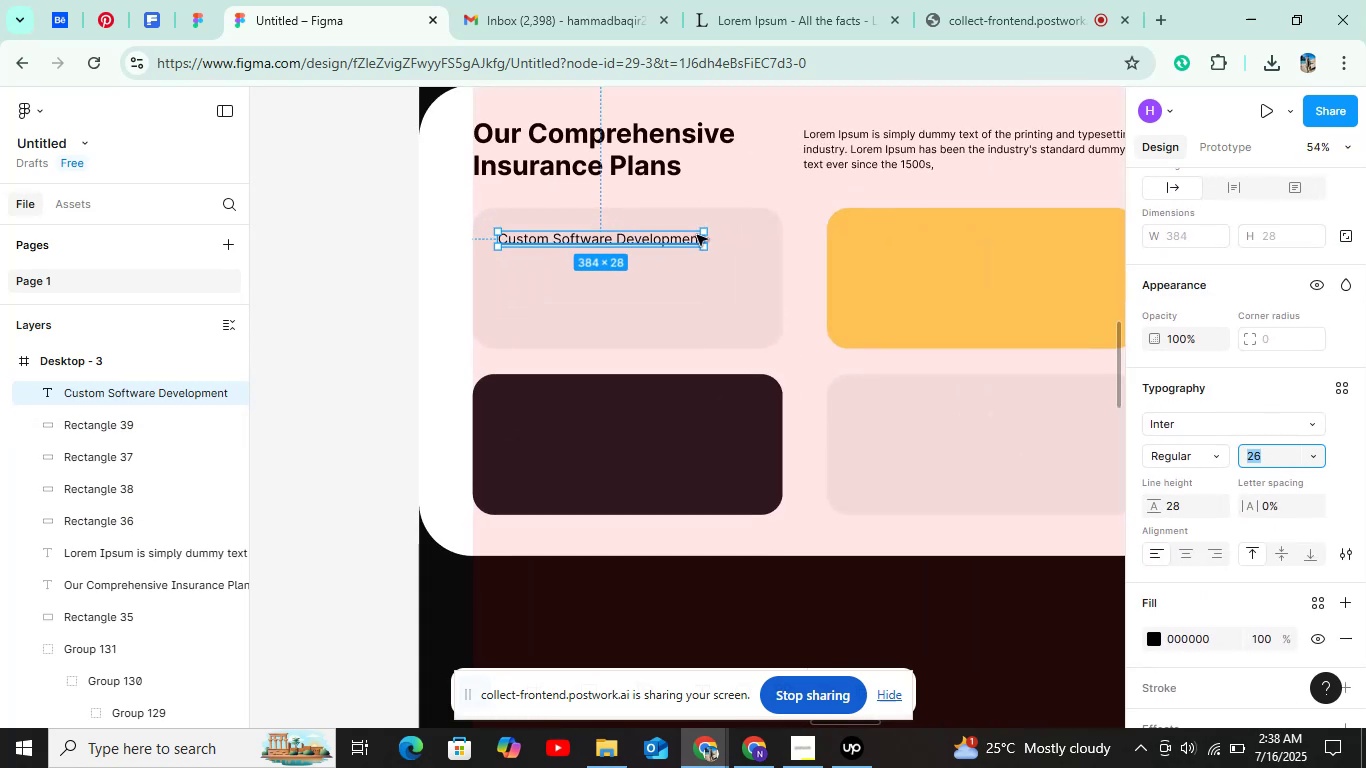 
key(Control+ControlLeft)
 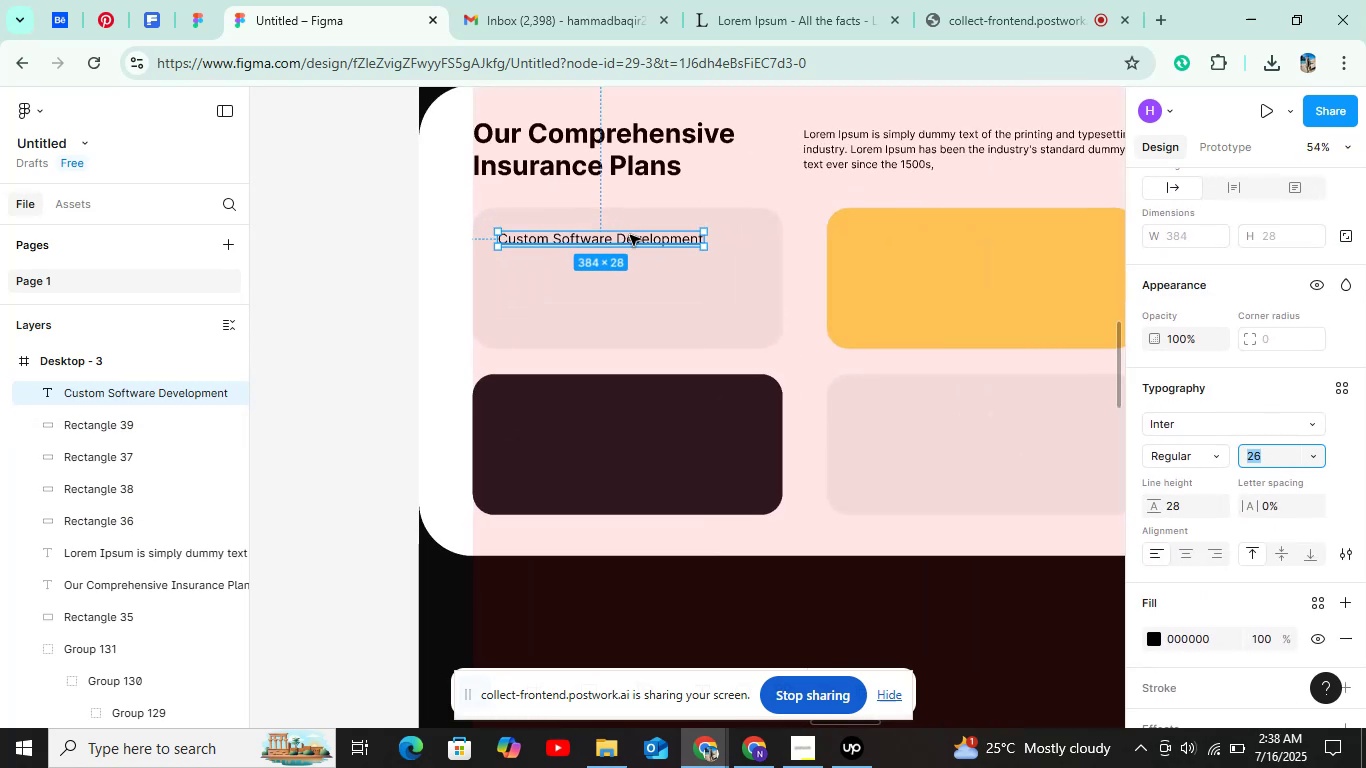 
key(Control+ControlLeft)
 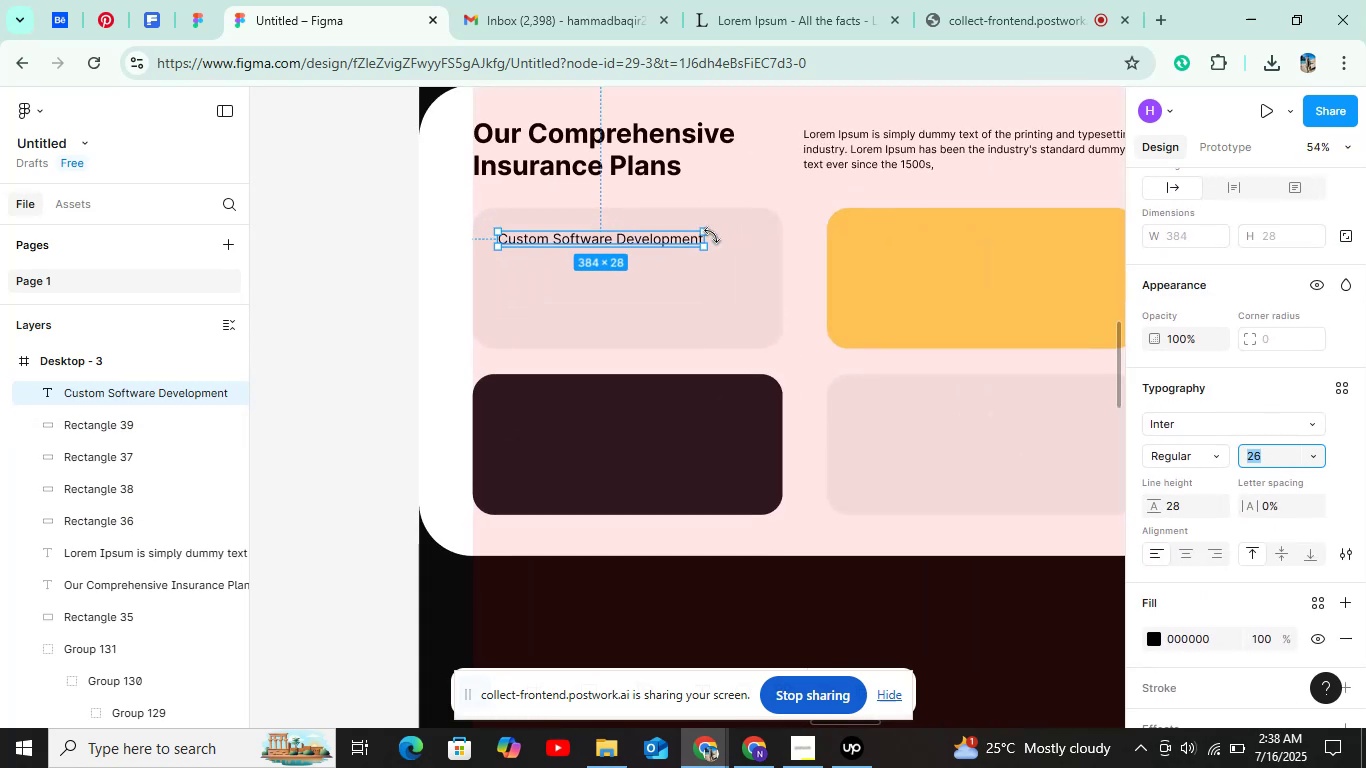 
left_click_drag(start_coordinate=[707, 237], to_coordinate=[616, 237])
 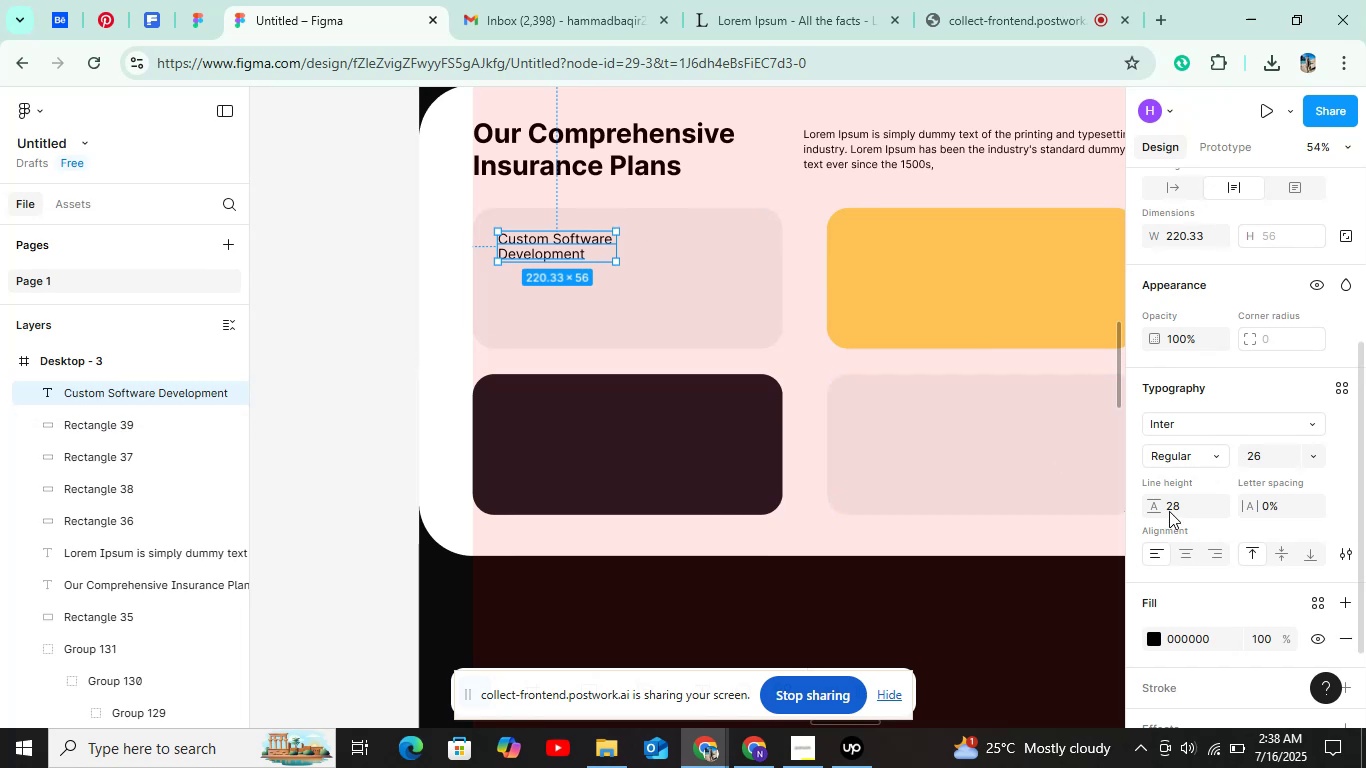 
left_click([1171, 508])
 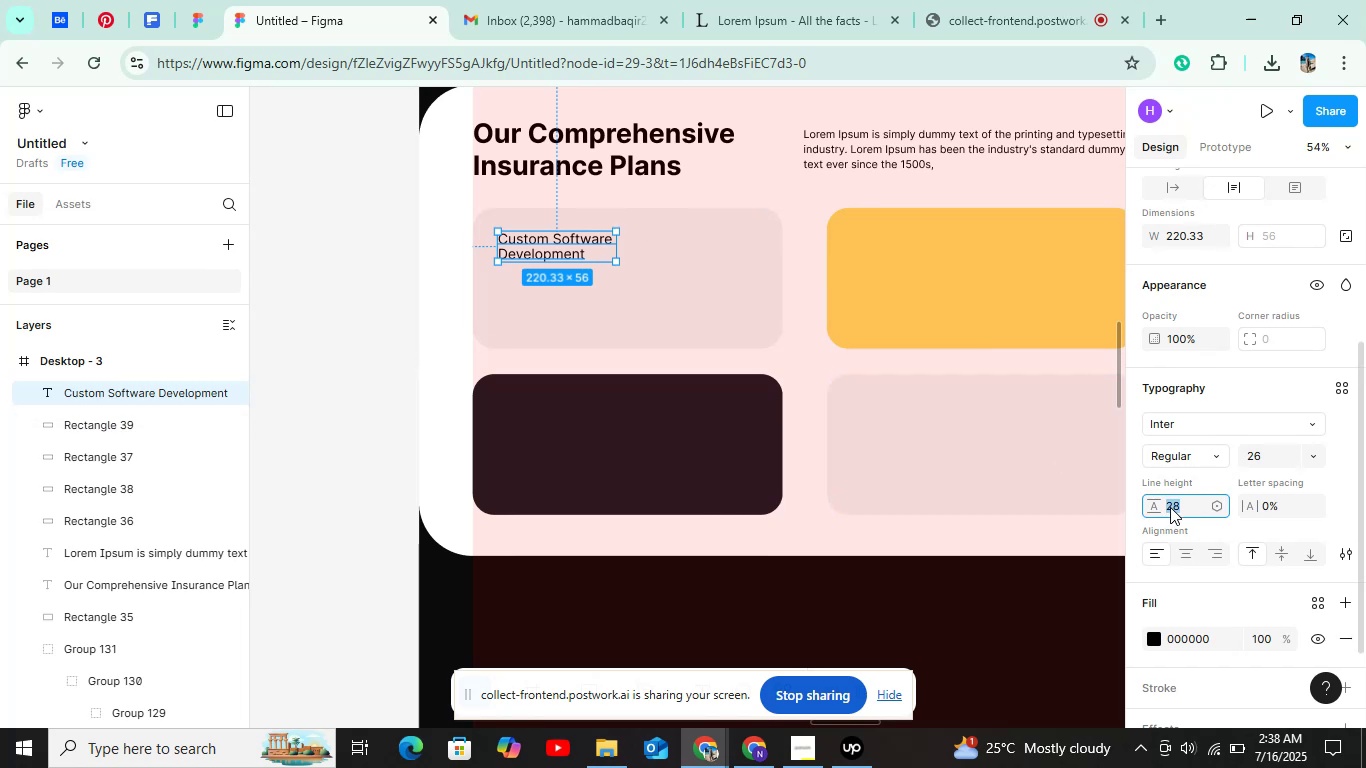 
key(ArrowUp)
 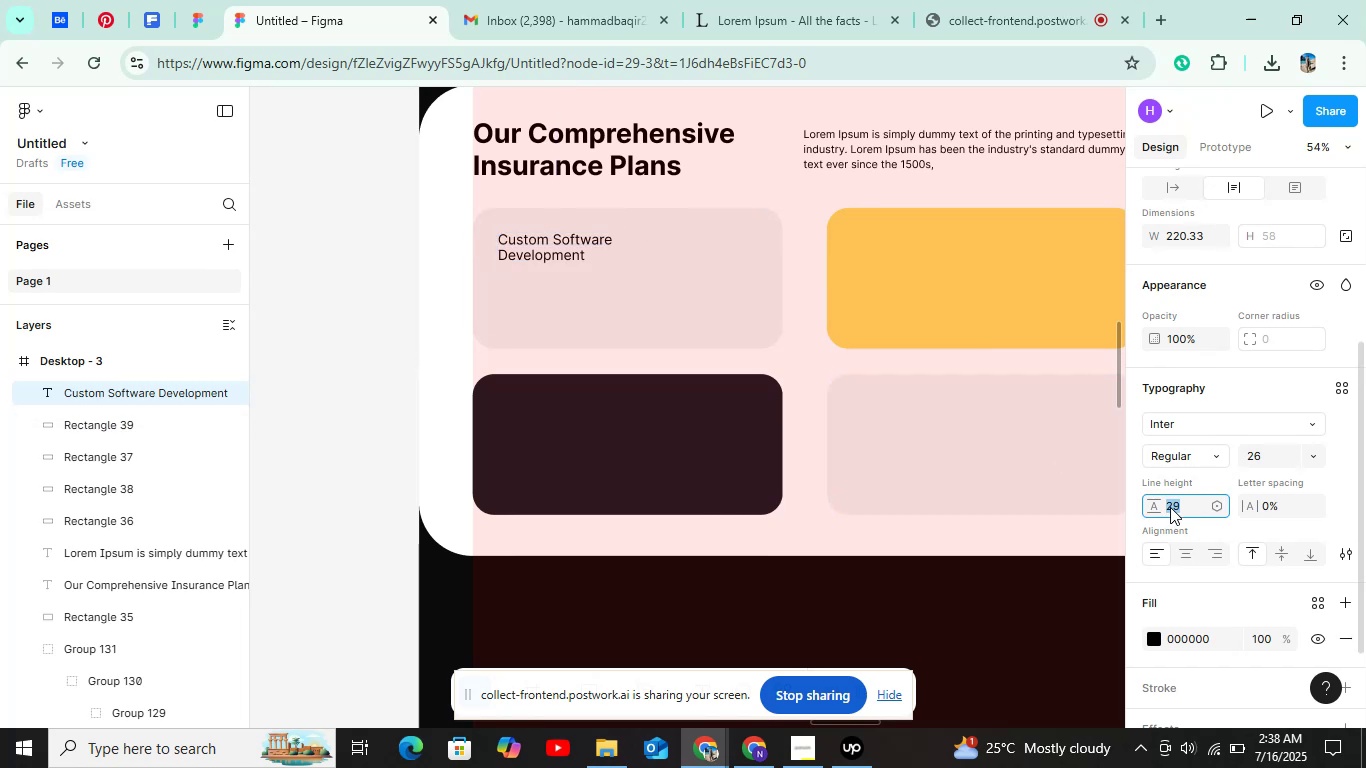 
key(ArrowUp)
 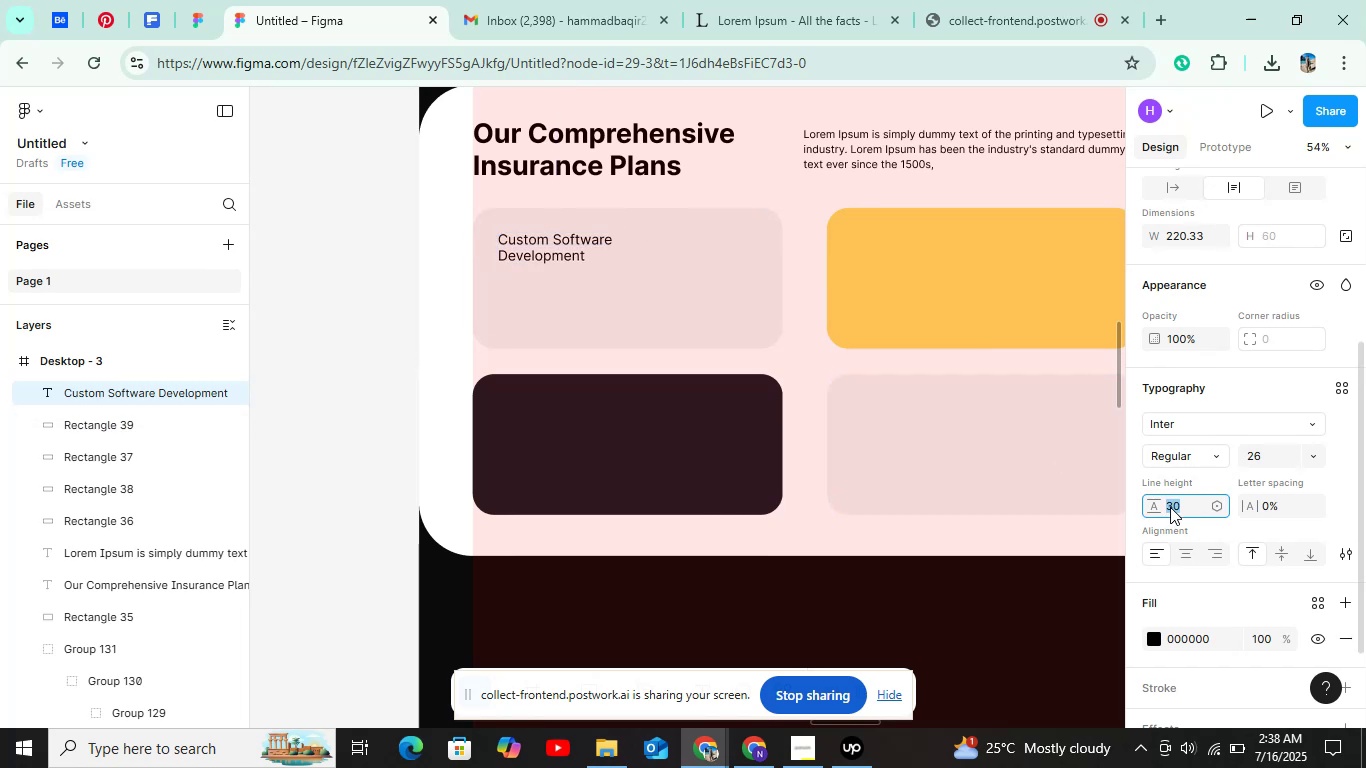 
key(ArrowUp)
 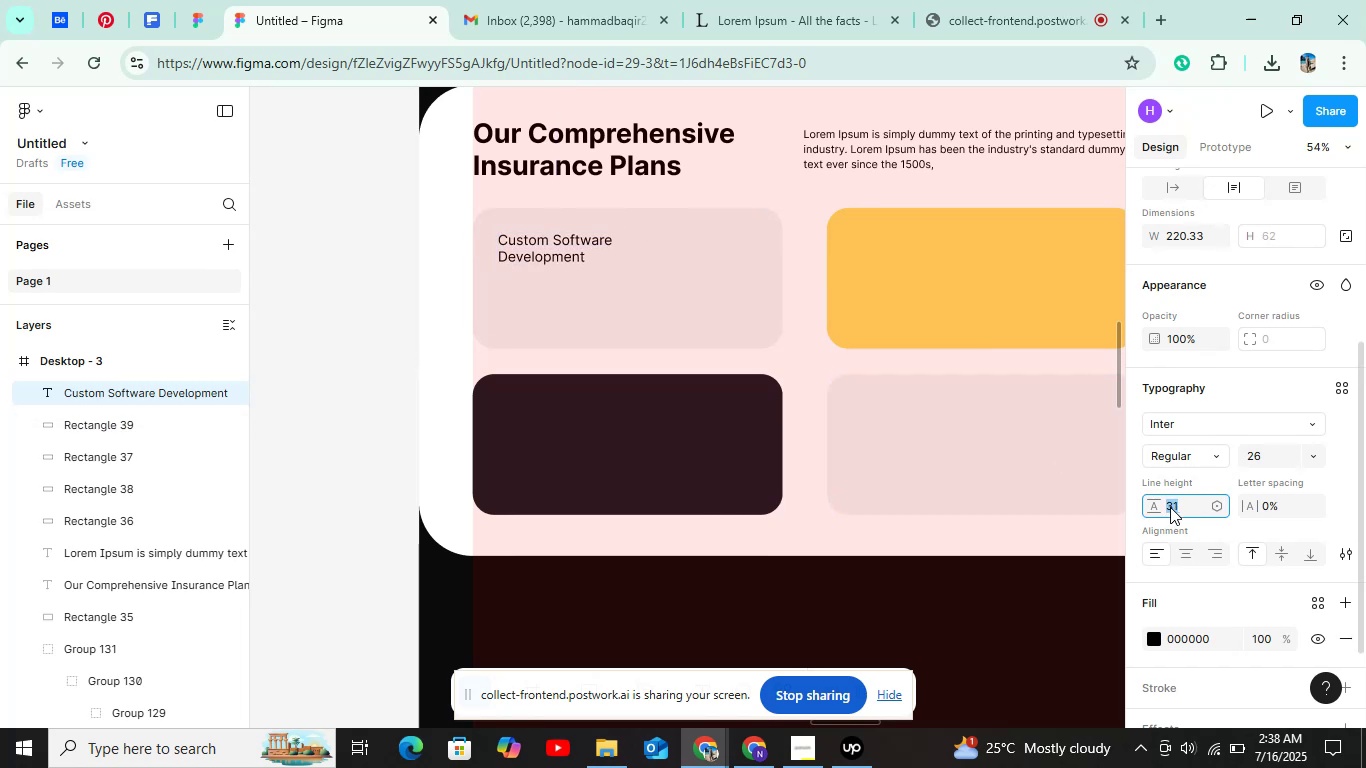 
key(ArrowUp)
 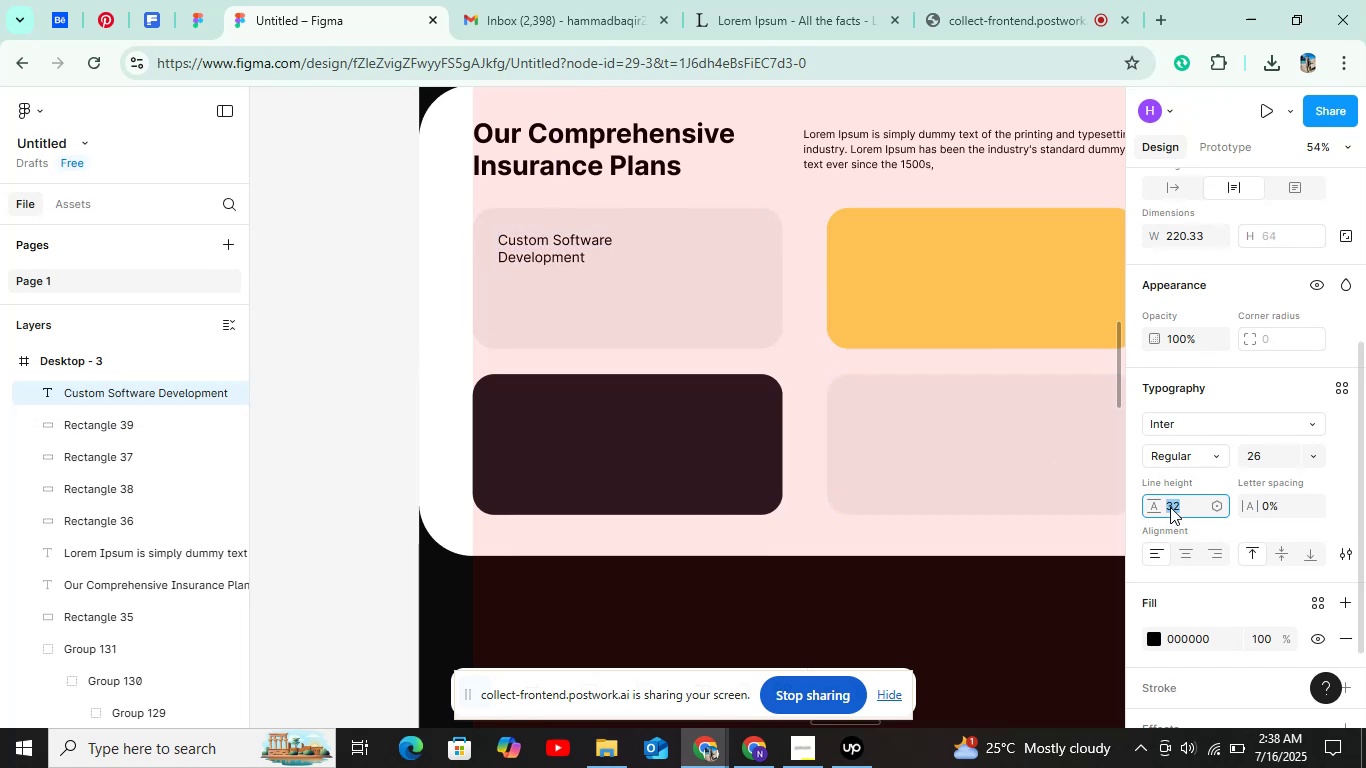 
scroll: coordinate [1170, 507], scroll_direction: up, amount: 1.0
 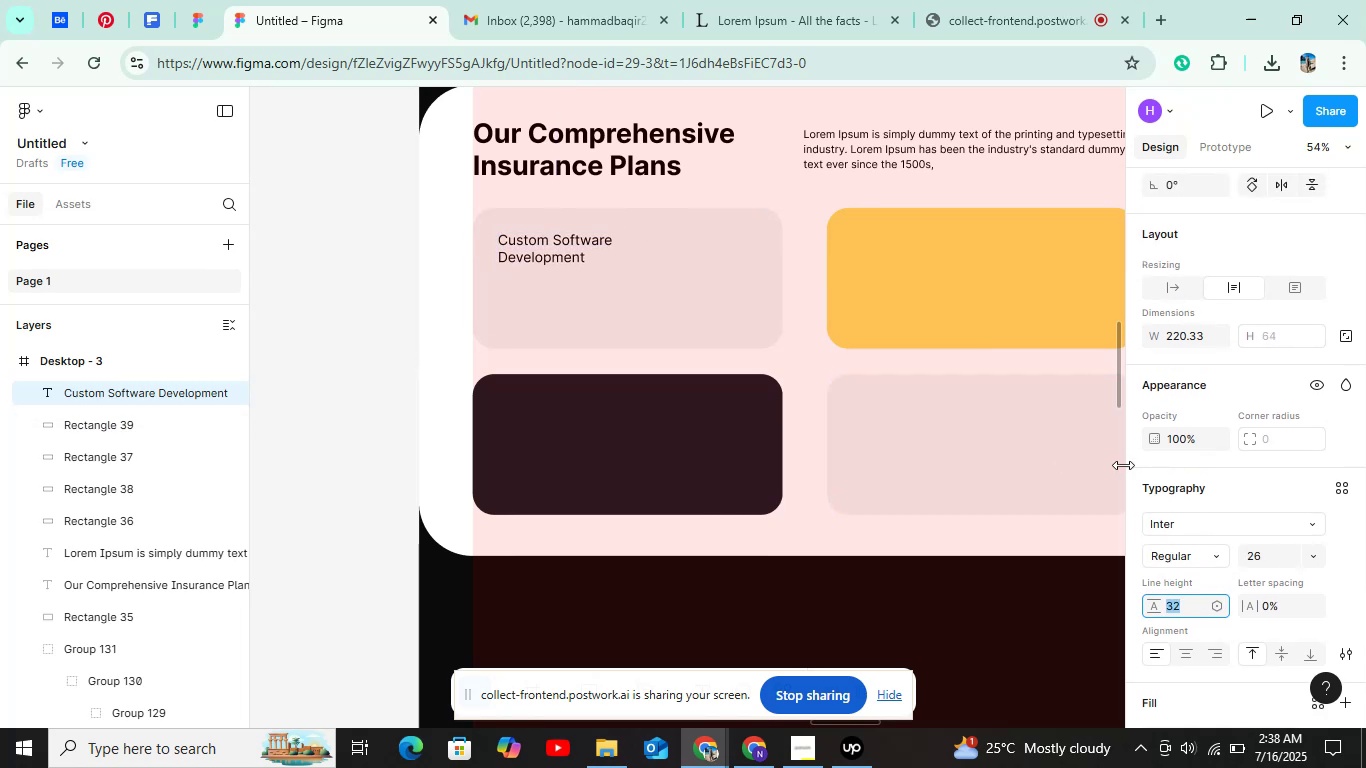 
scroll: coordinate [1218, 469], scroll_direction: down, amount: 5.0
 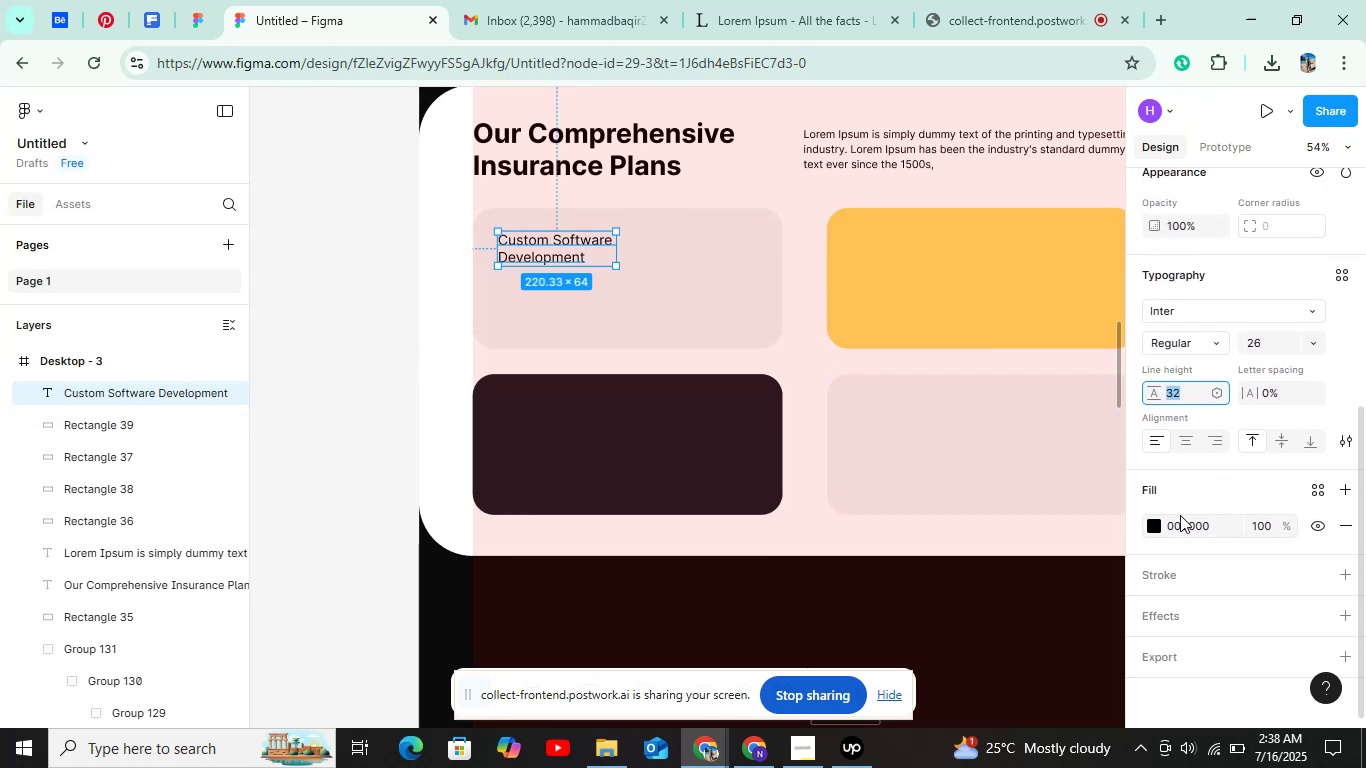 
hold_key(key=ControlLeft, duration=0.71)
scroll: coordinate [665, 426], scroll_direction: down, amount: 4.0
 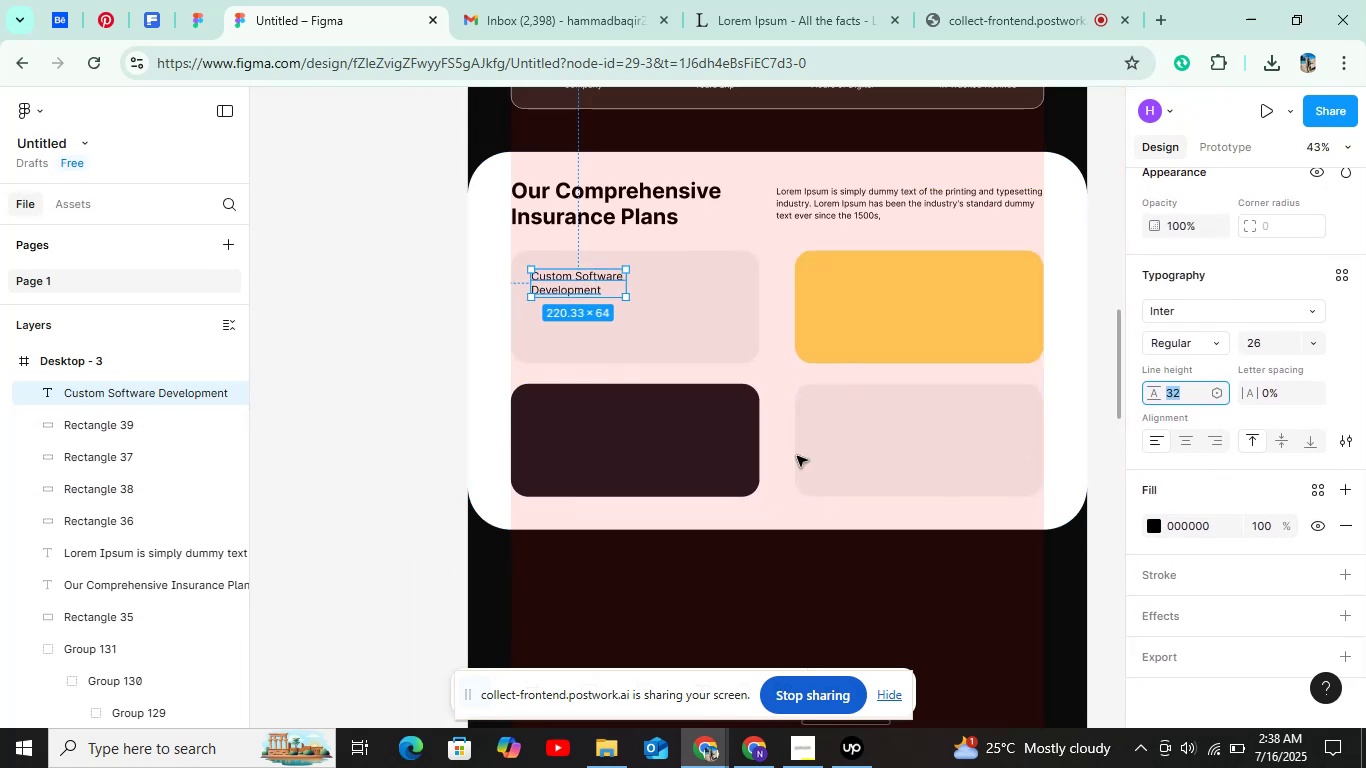 
key(Shift+A)
 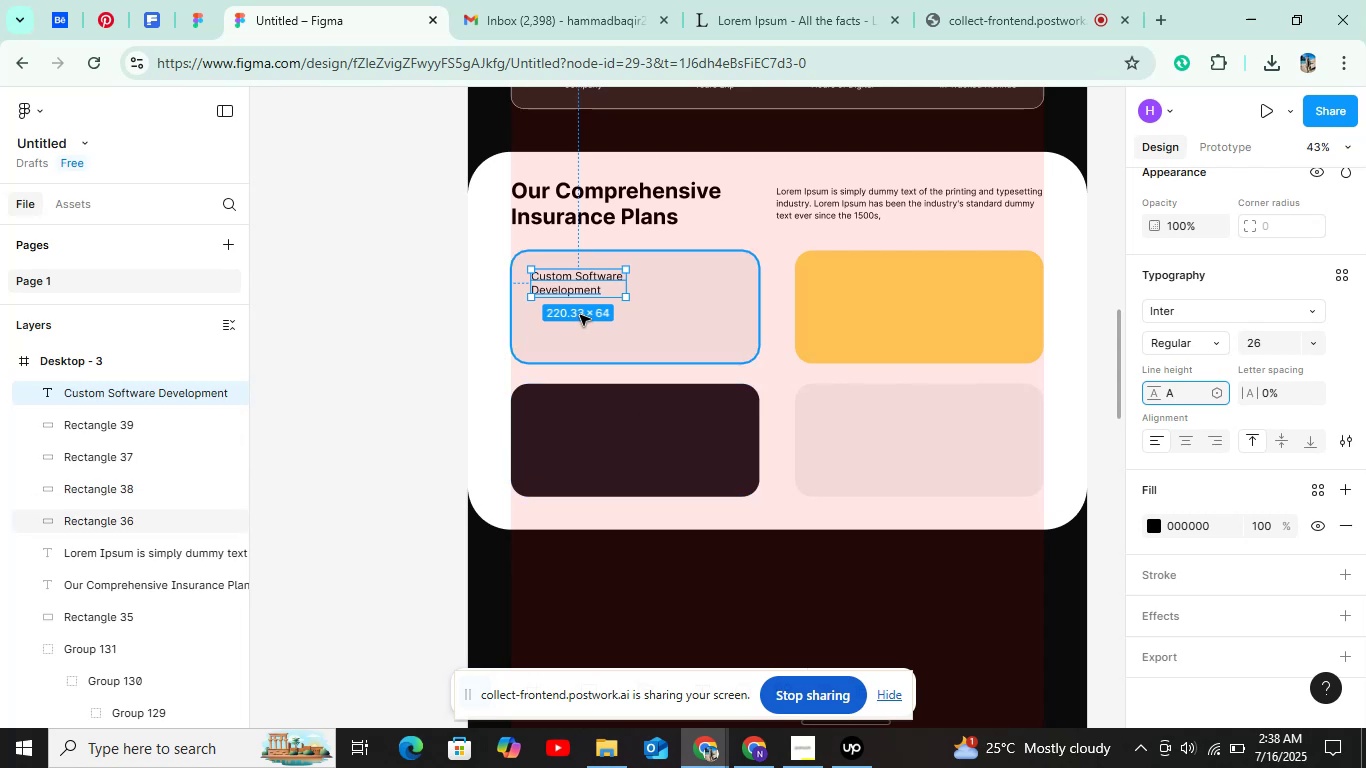 
left_click([557, 279])
 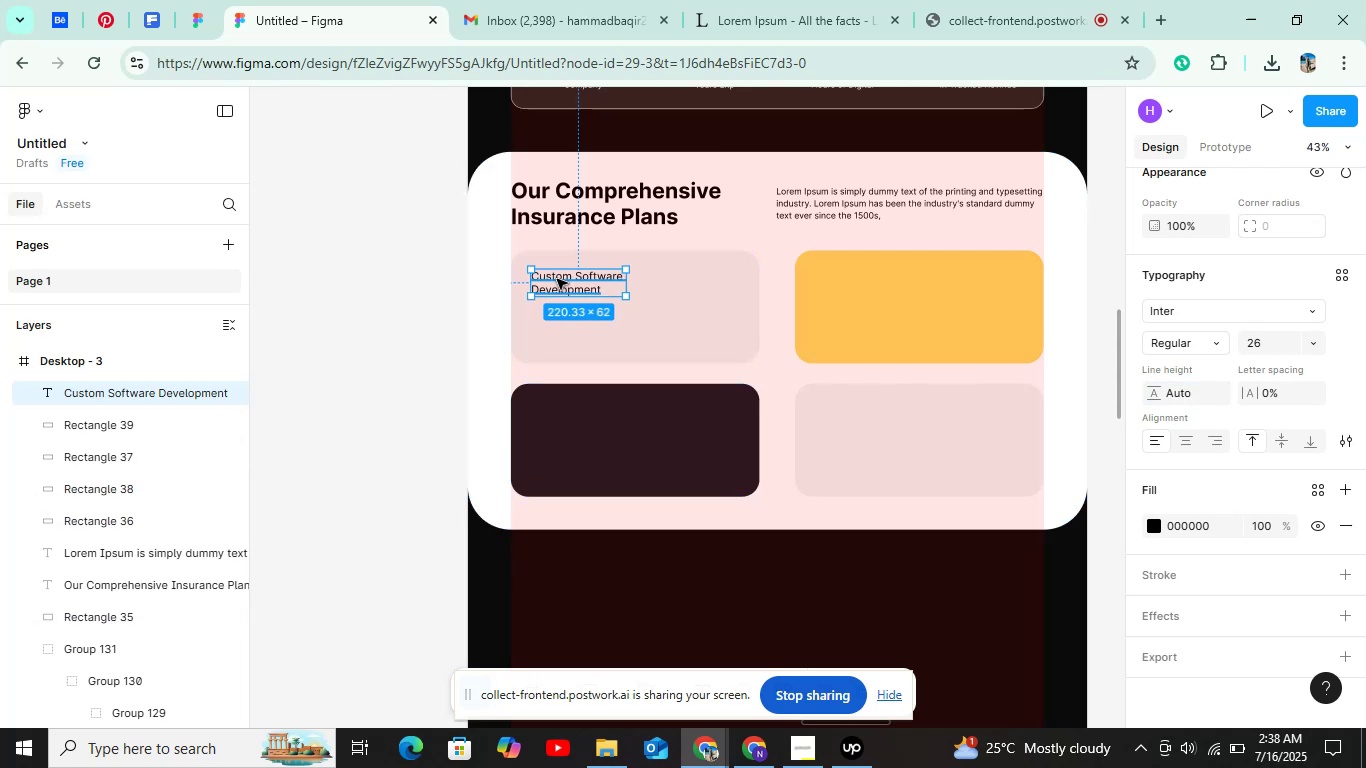 
key(Shift+A)
 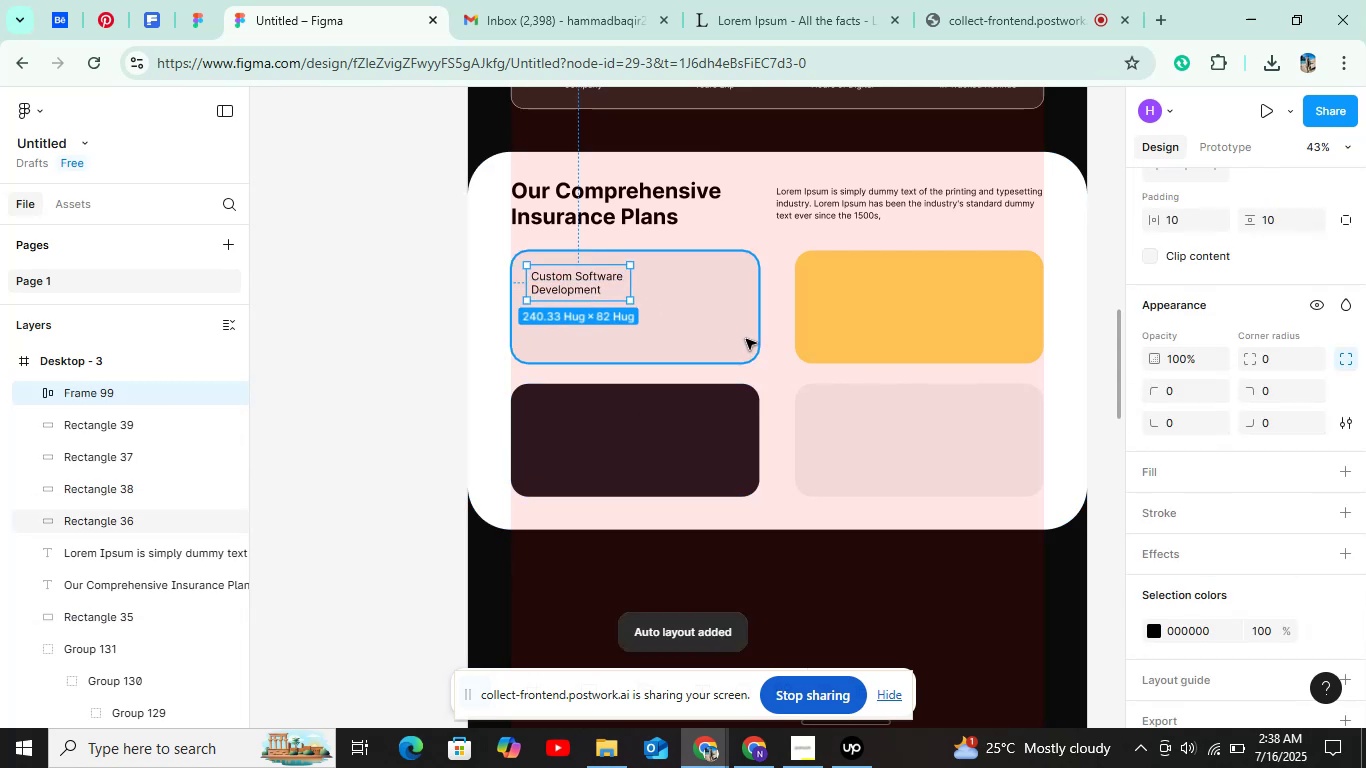 
hold_key(key=ControlLeft, duration=0.58)
scroll: coordinate [746, 339], scroll_direction: down, amount: 9.0
 